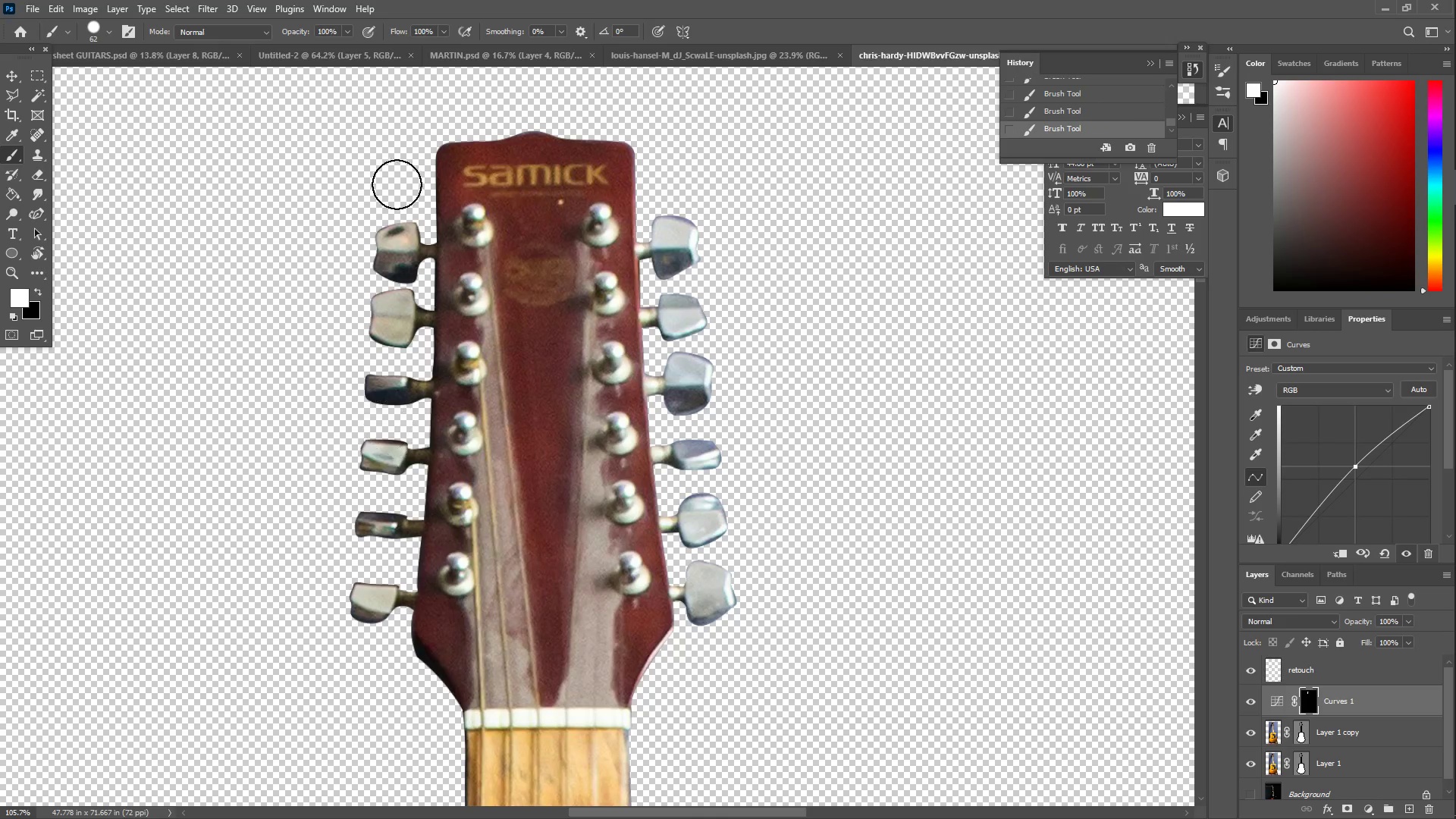 
left_click_drag(start_coordinate=[397, 159], to_coordinate=[379, 209])
 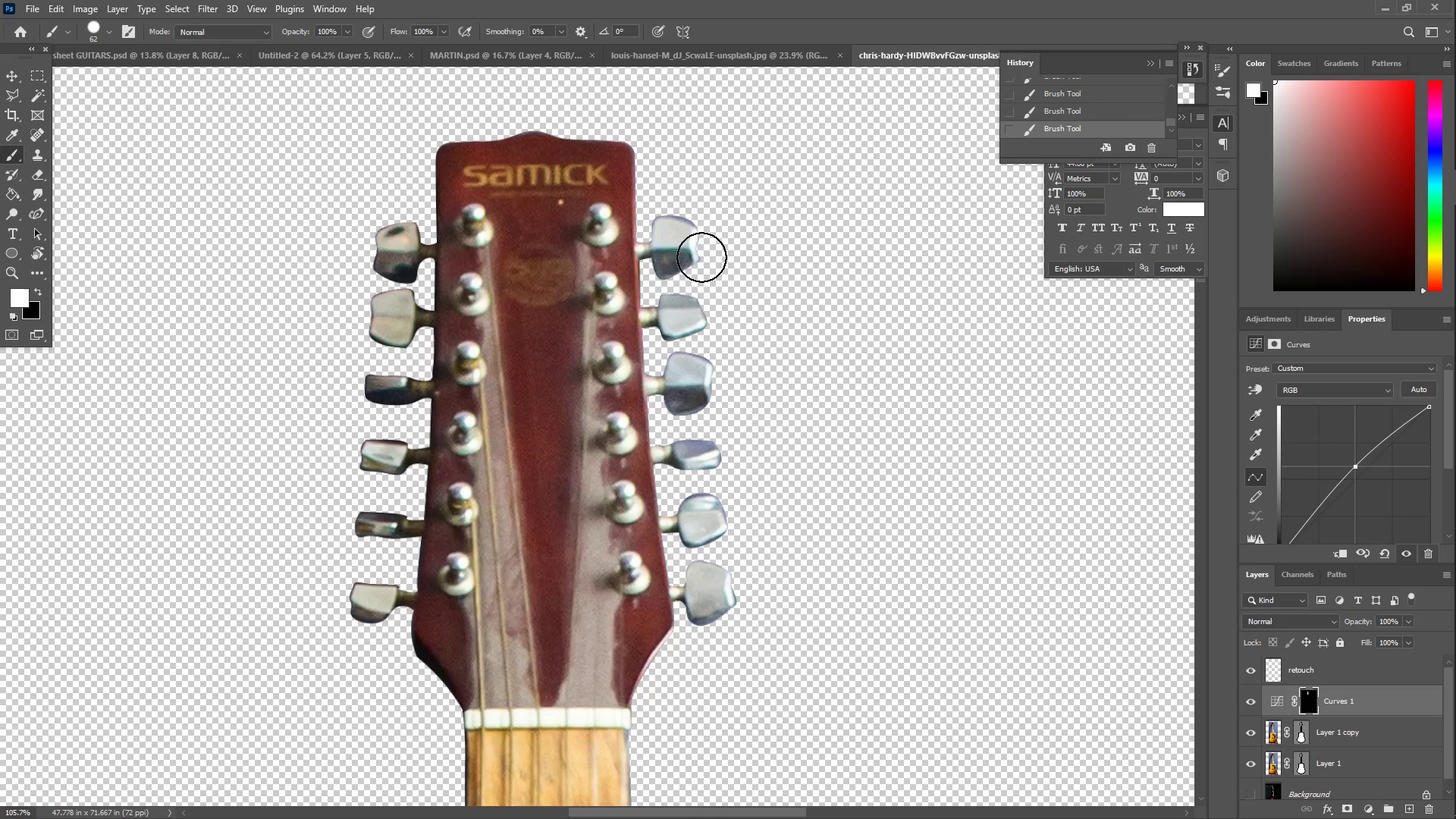 
left_click_drag(start_coordinate=[668, 180], to_coordinate=[727, 677])
 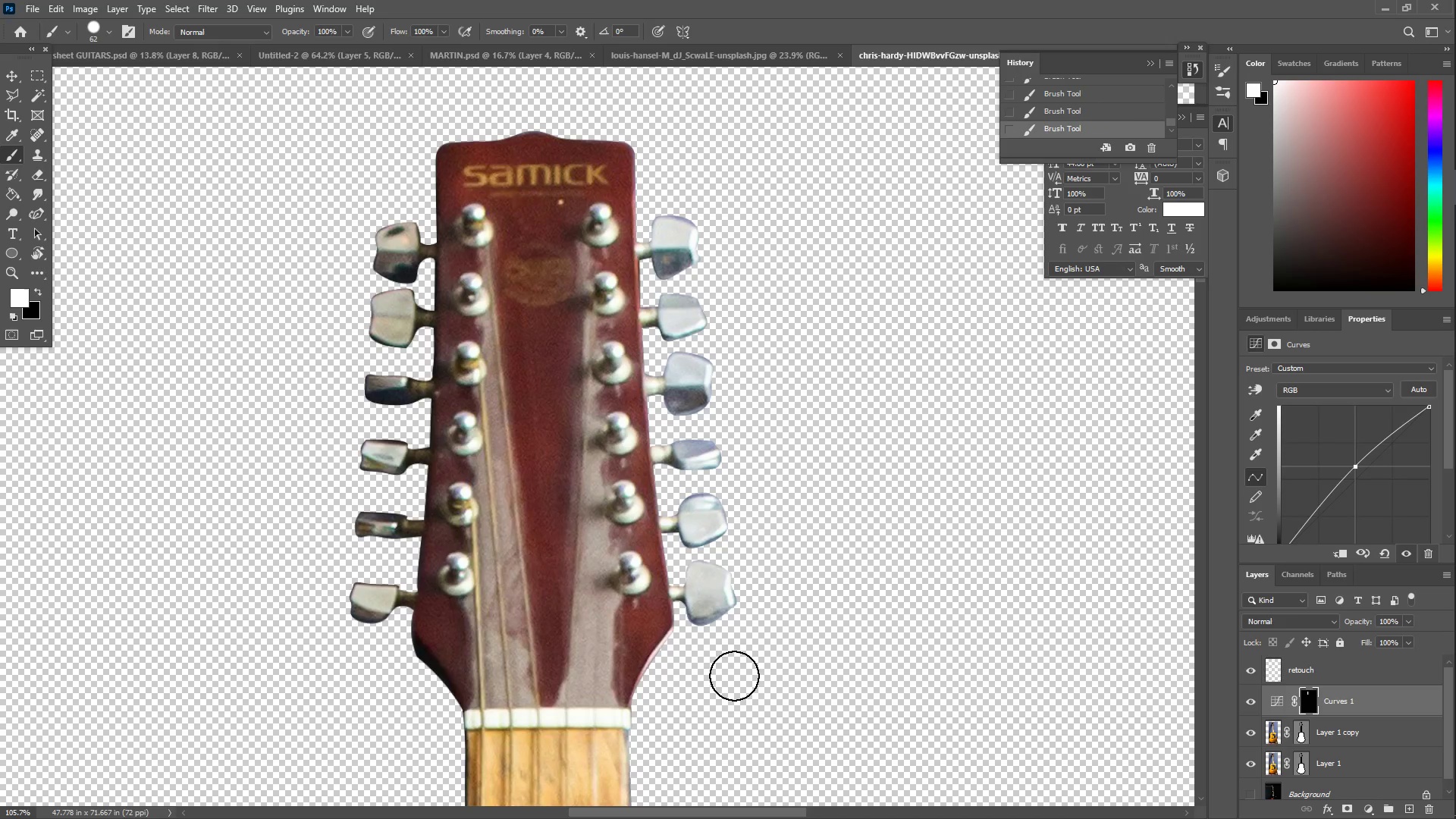 
left_click_drag(start_coordinate=[735, 676], to_coordinate=[730, 242])
 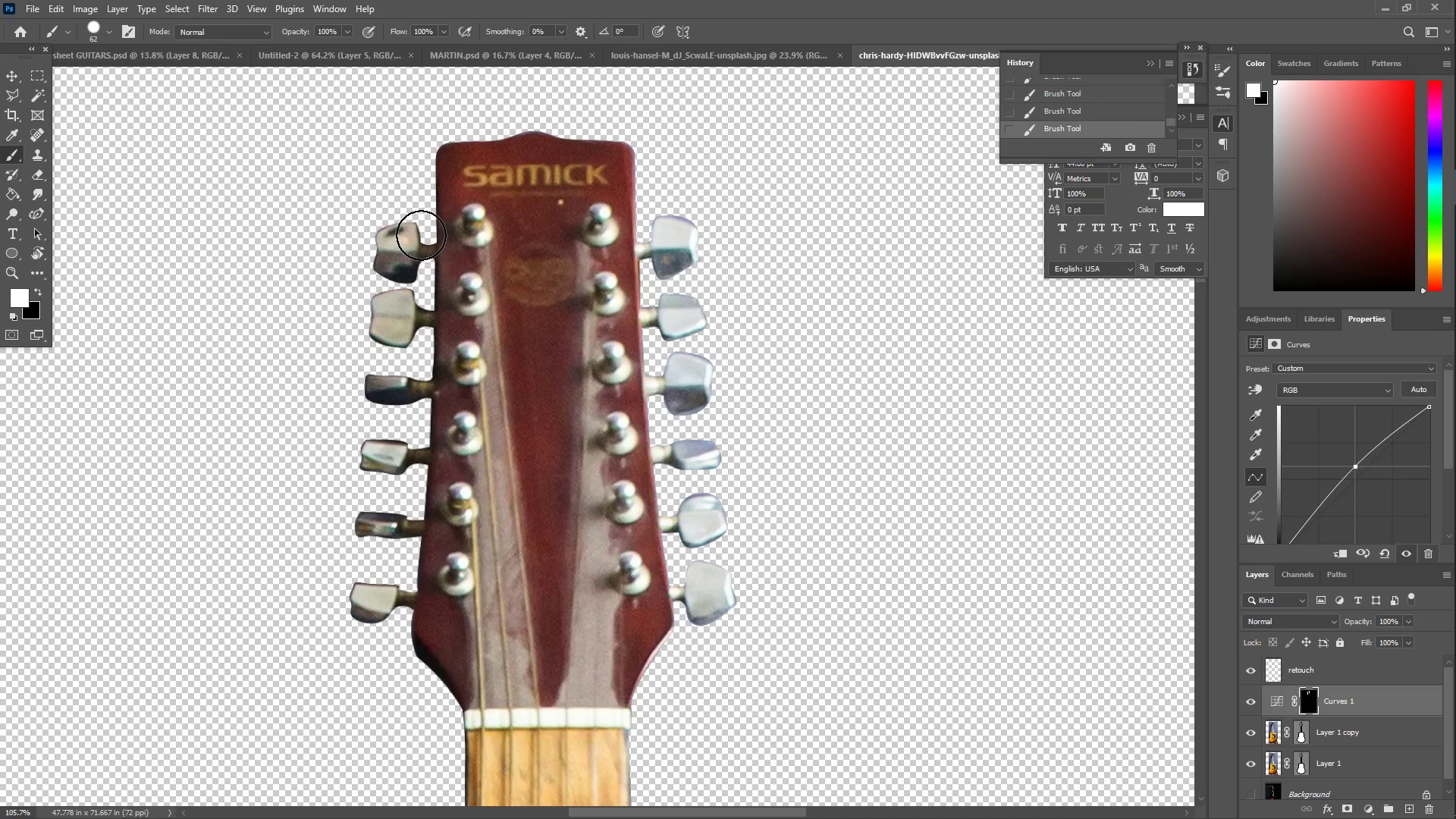 
left_click_drag(start_coordinate=[372, 187], to_coordinate=[378, 619])
 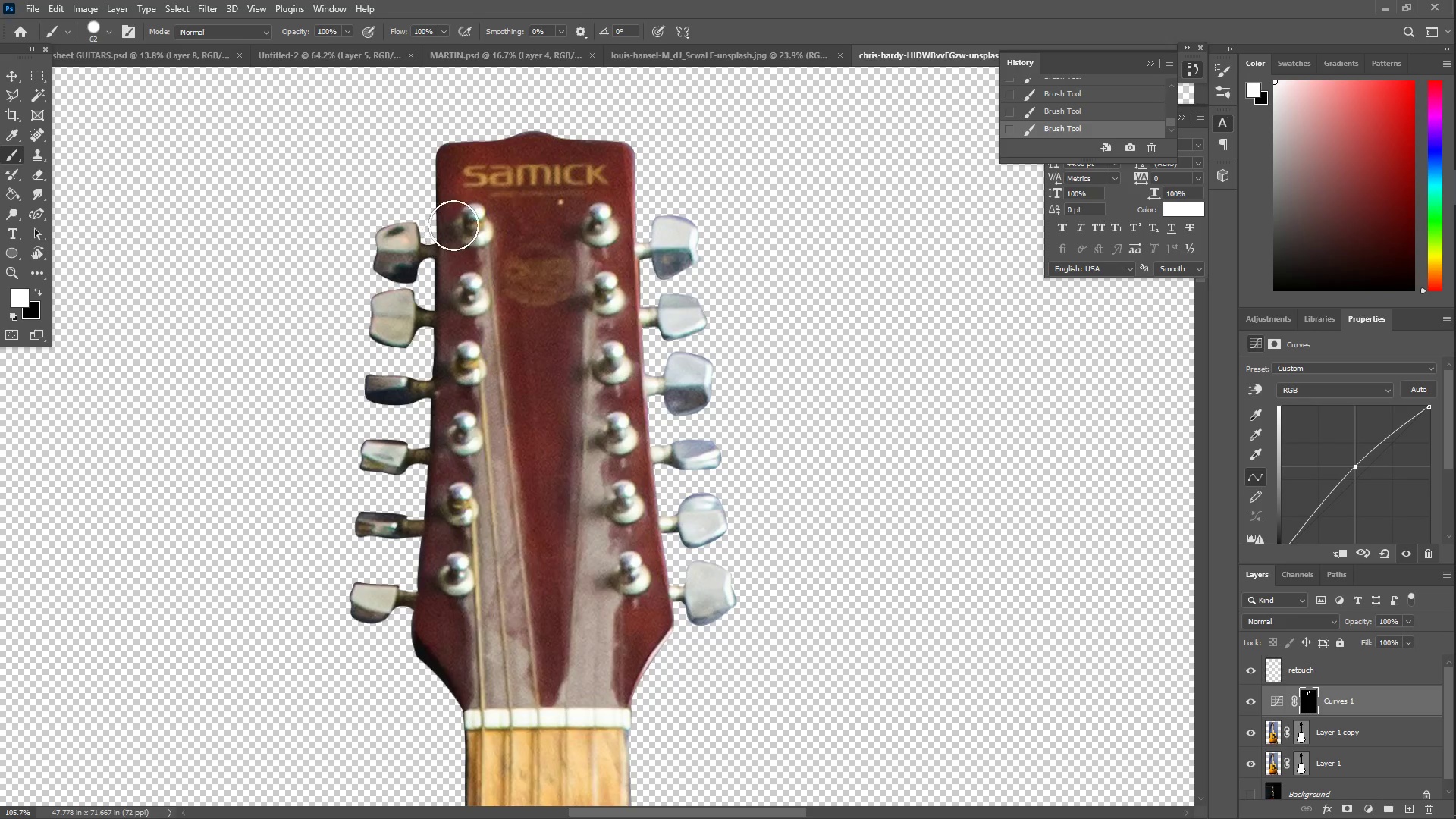 
double_click([468, 226])
 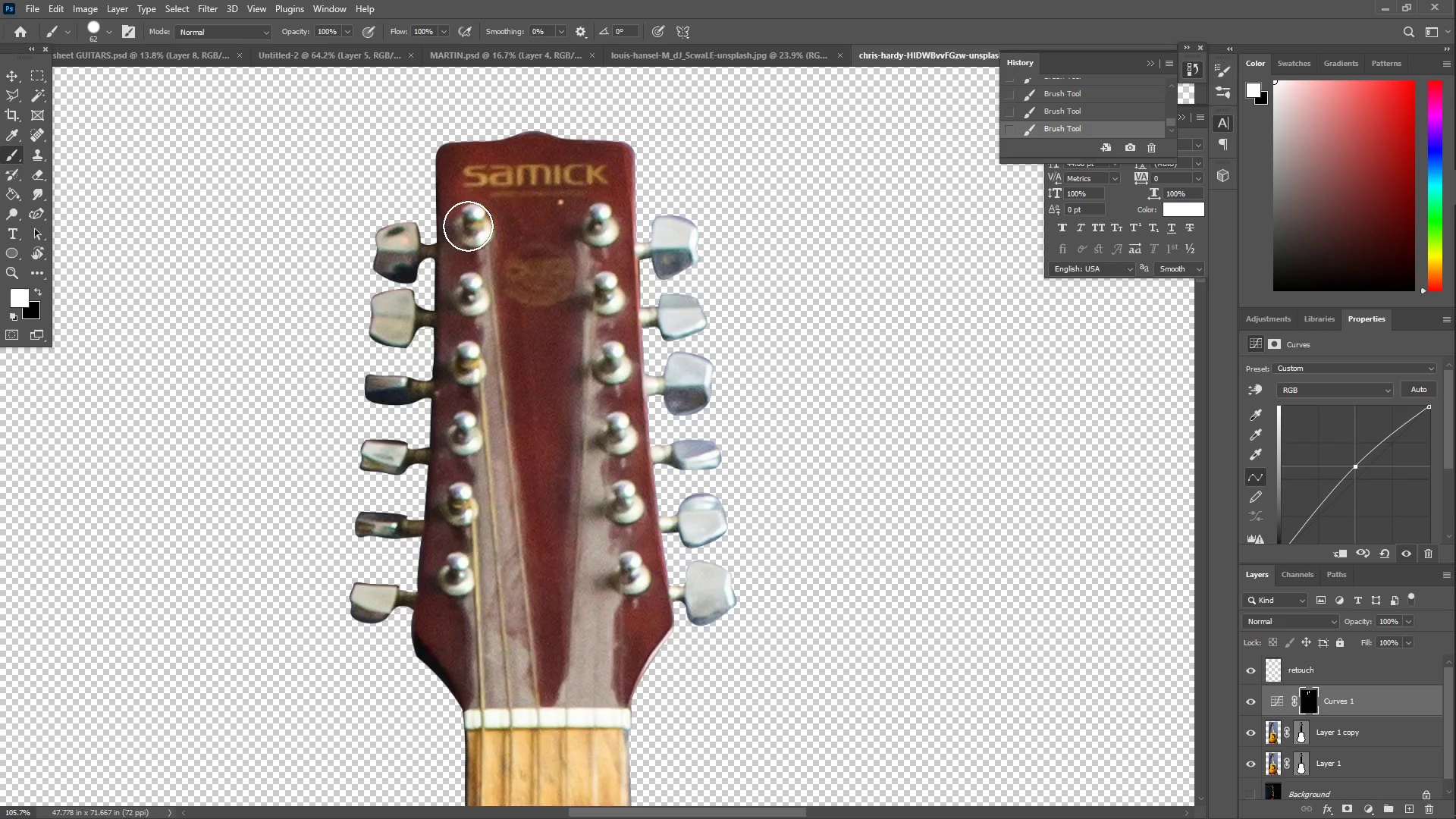 
triple_click([468, 226])
 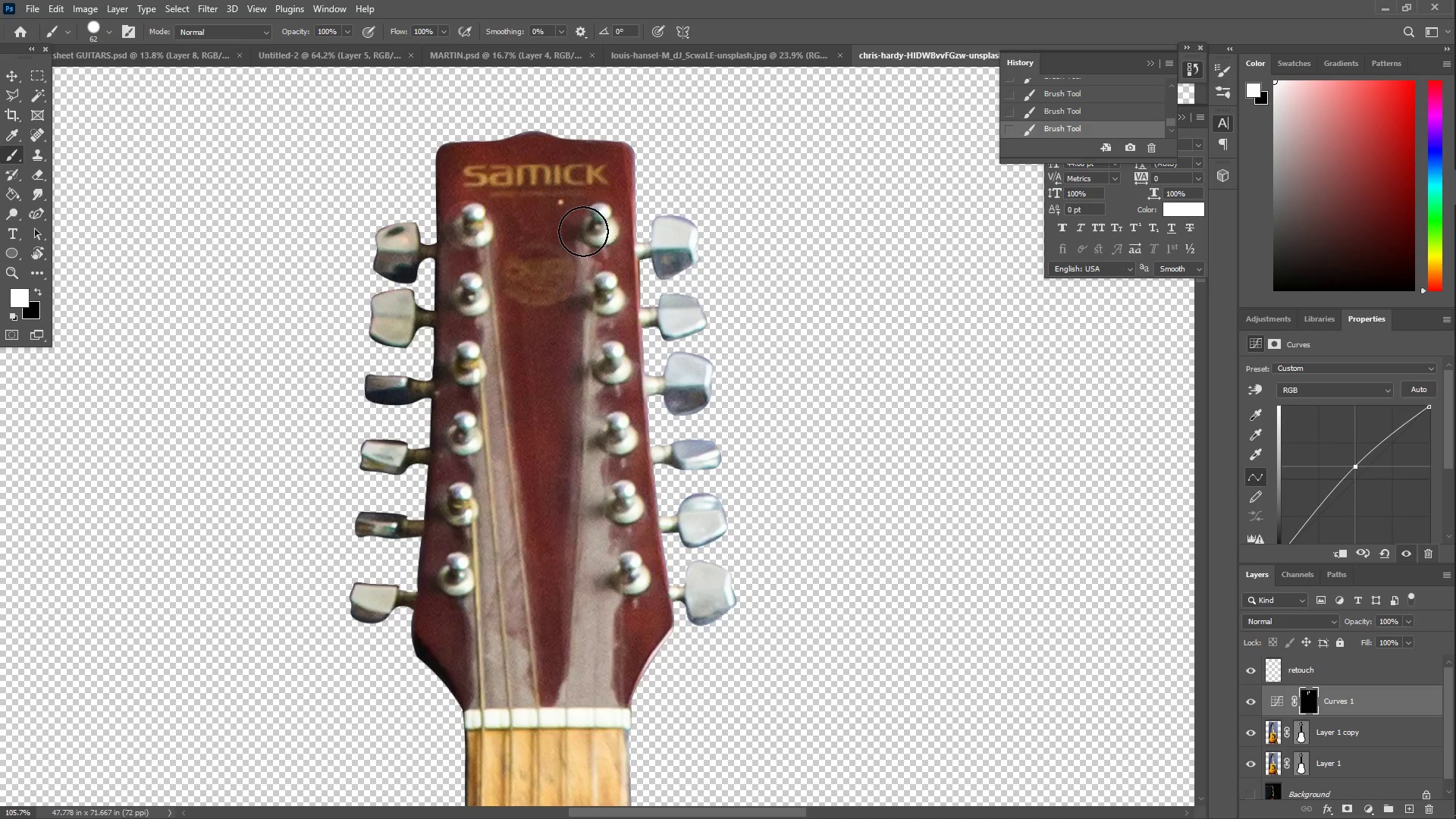 
left_click([598, 222])
 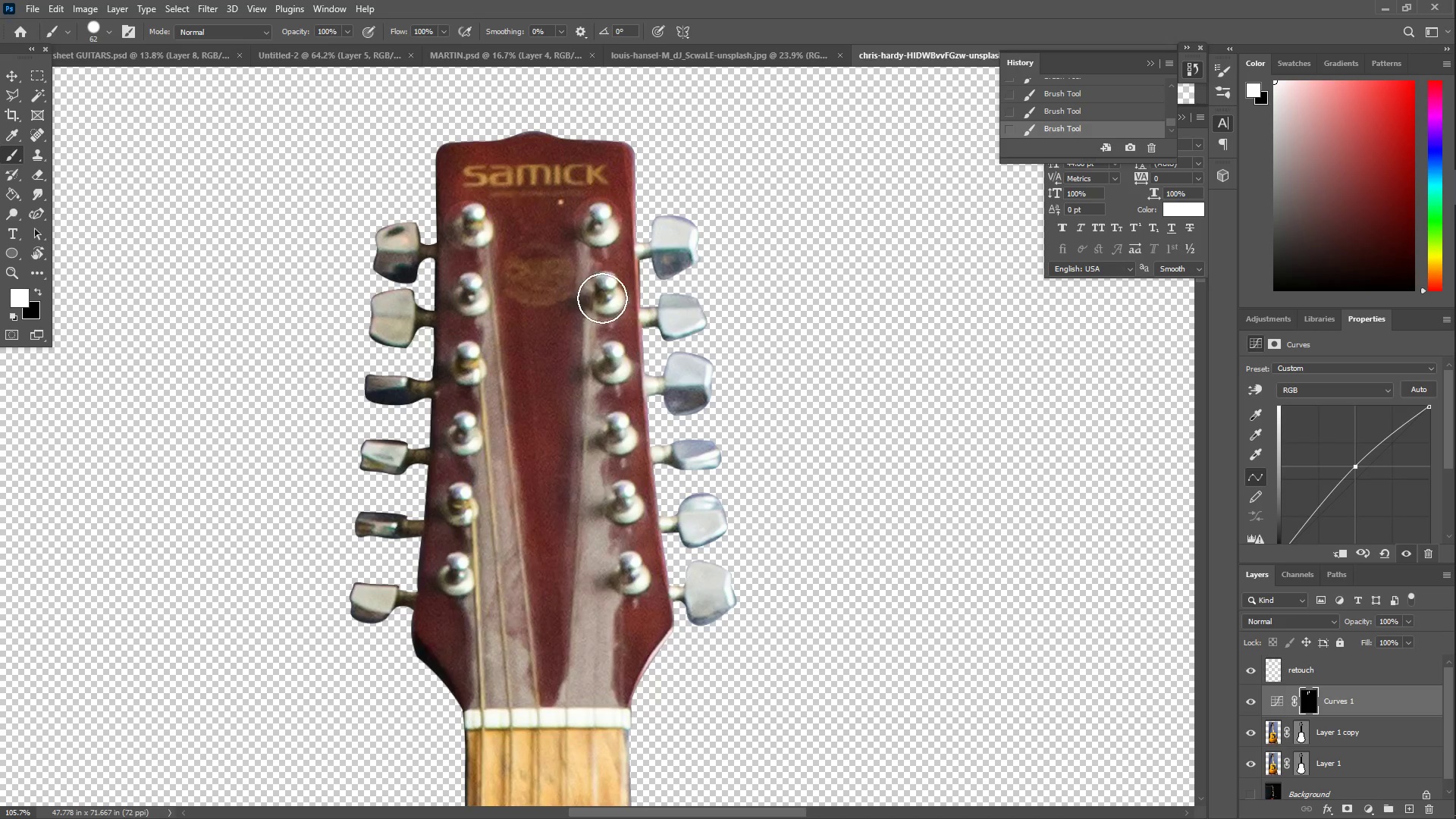 
triple_click([602, 297])
 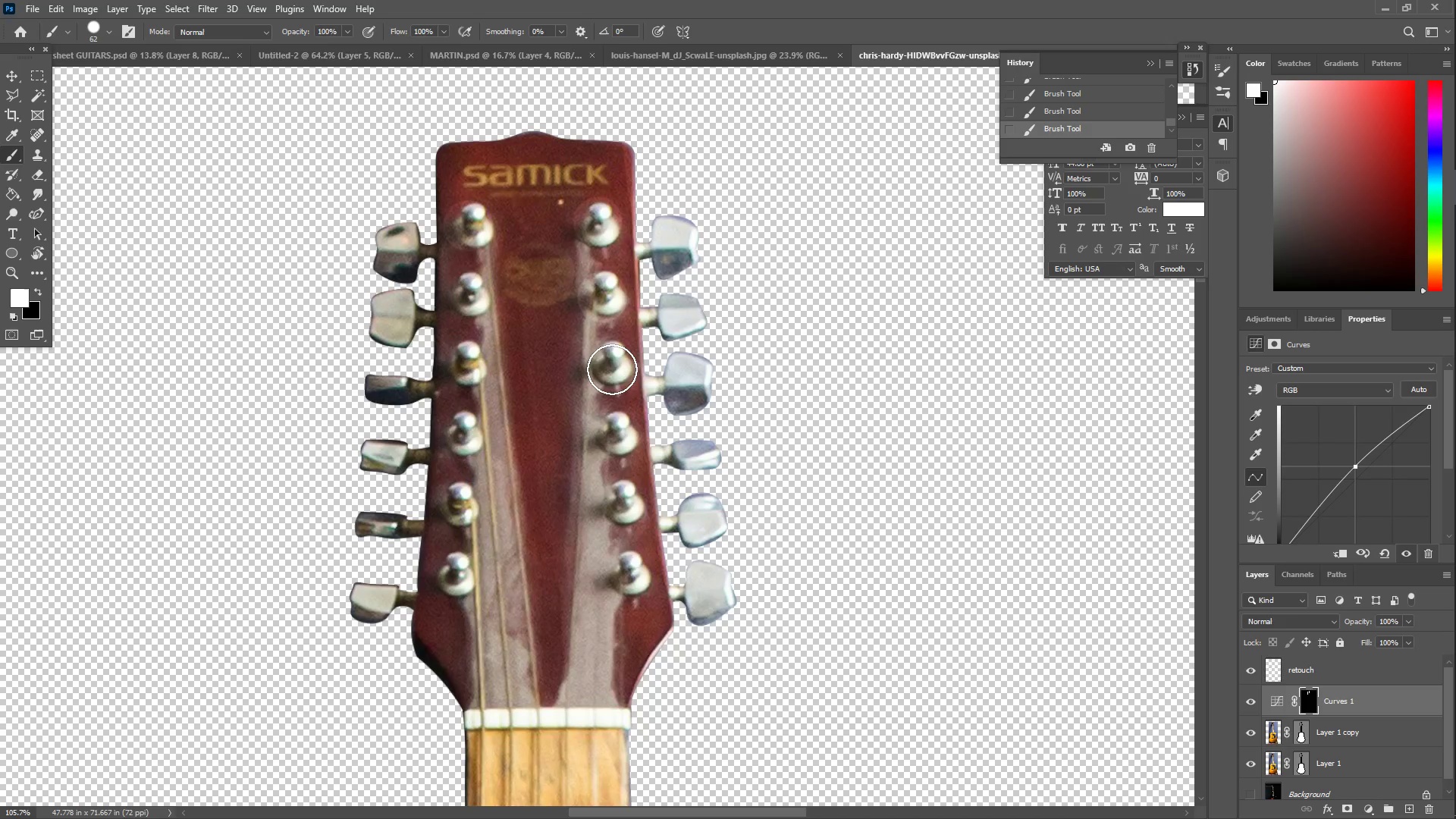 
triple_click([612, 369])
 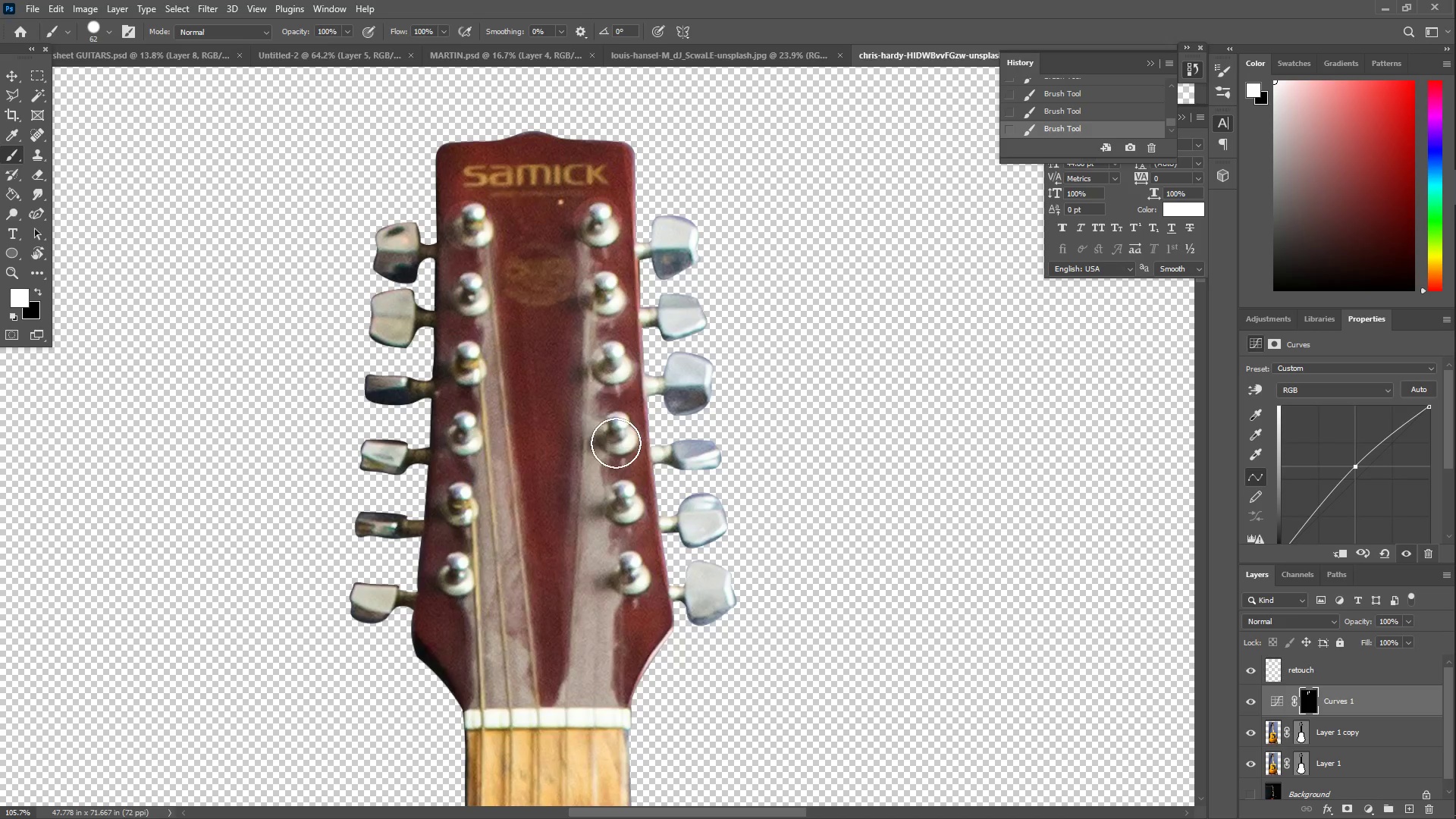 
triple_click([616, 445])
 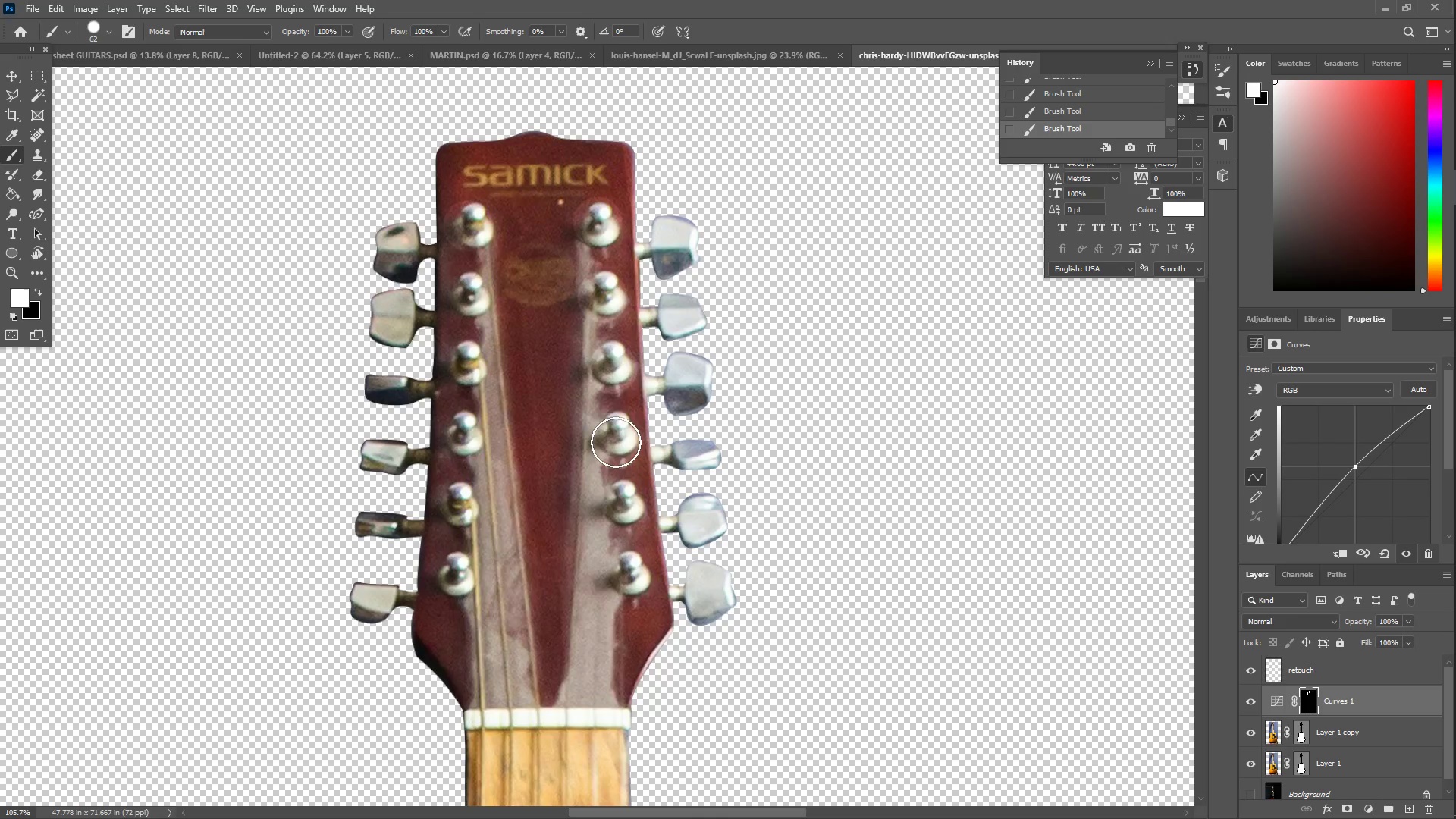 
triple_click([616, 435])
 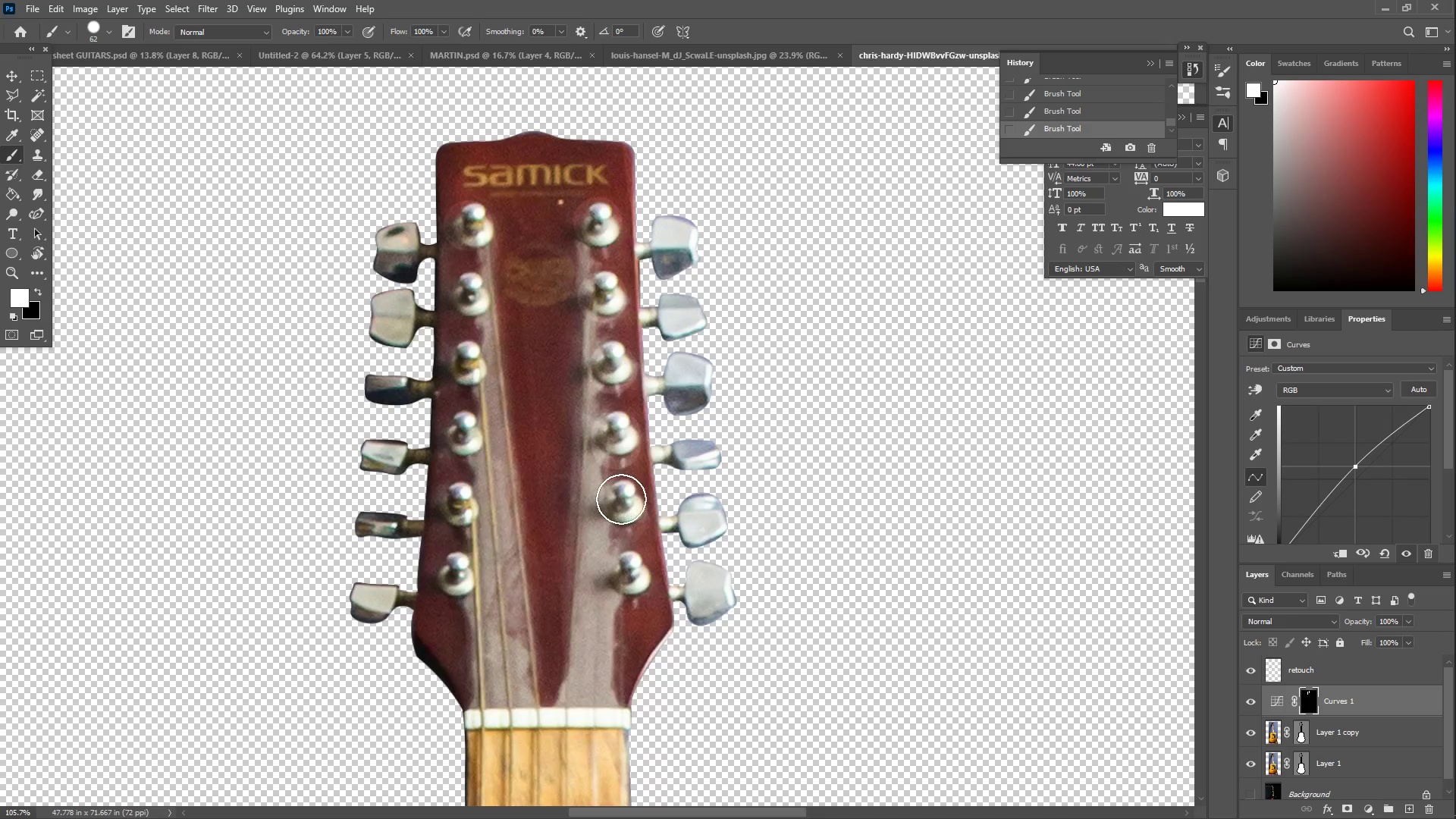 
left_click_drag(start_coordinate=[624, 499], to_coordinate=[626, 513])
 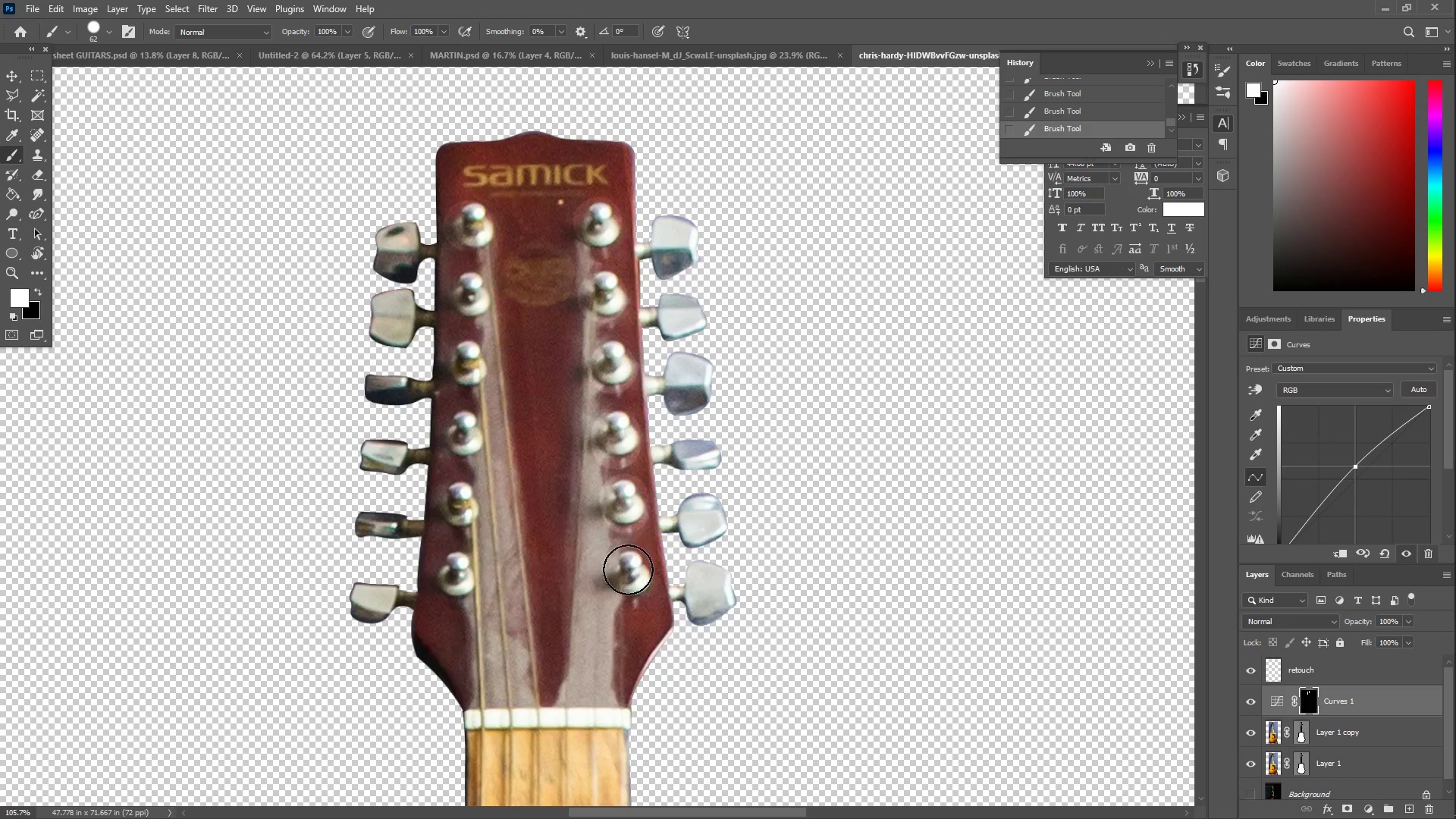 
left_click_drag(start_coordinate=[632, 569], to_coordinate=[636, 576])
 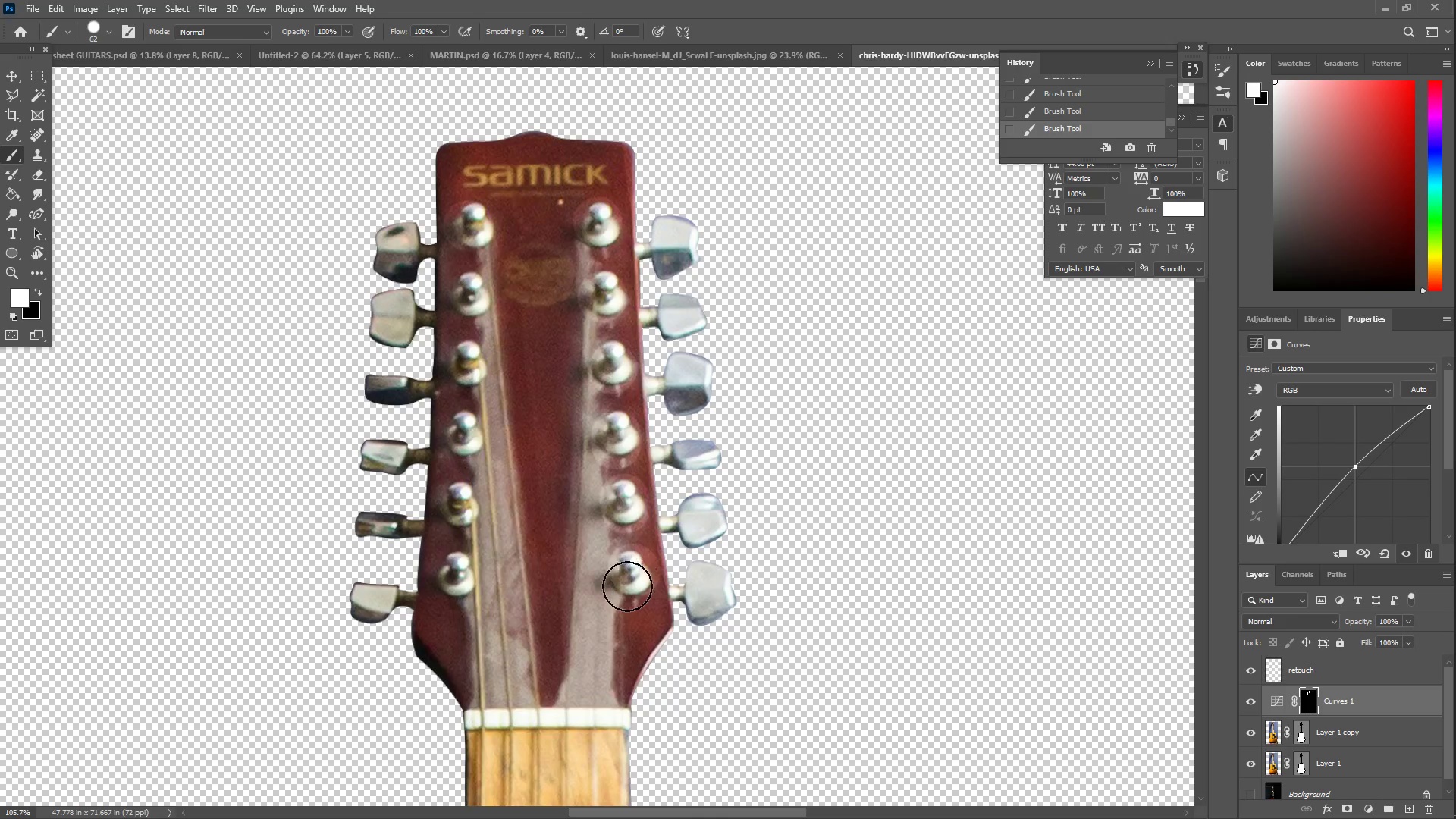 
double_click([622, 585])
 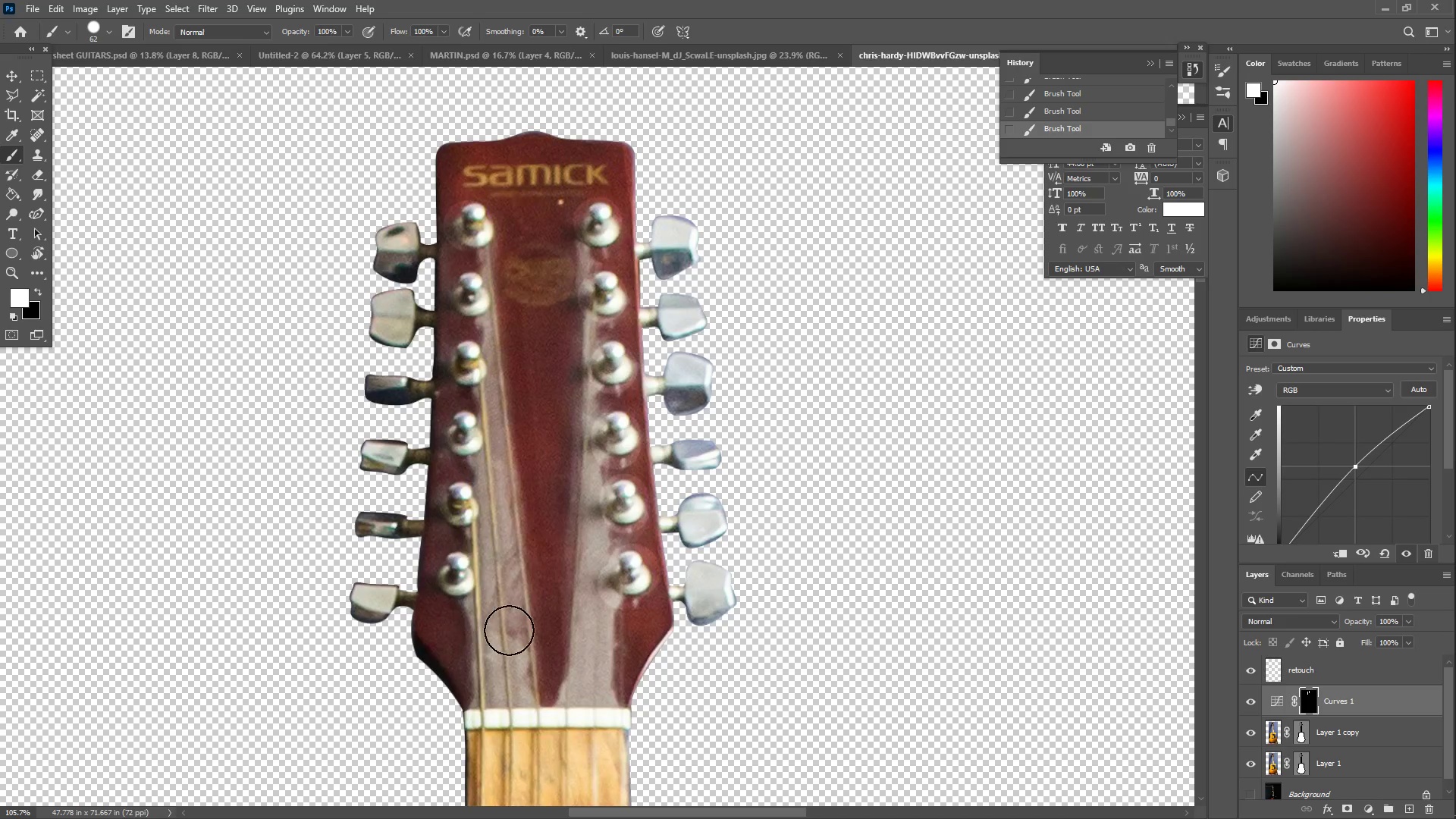 
key(Control+Z)
 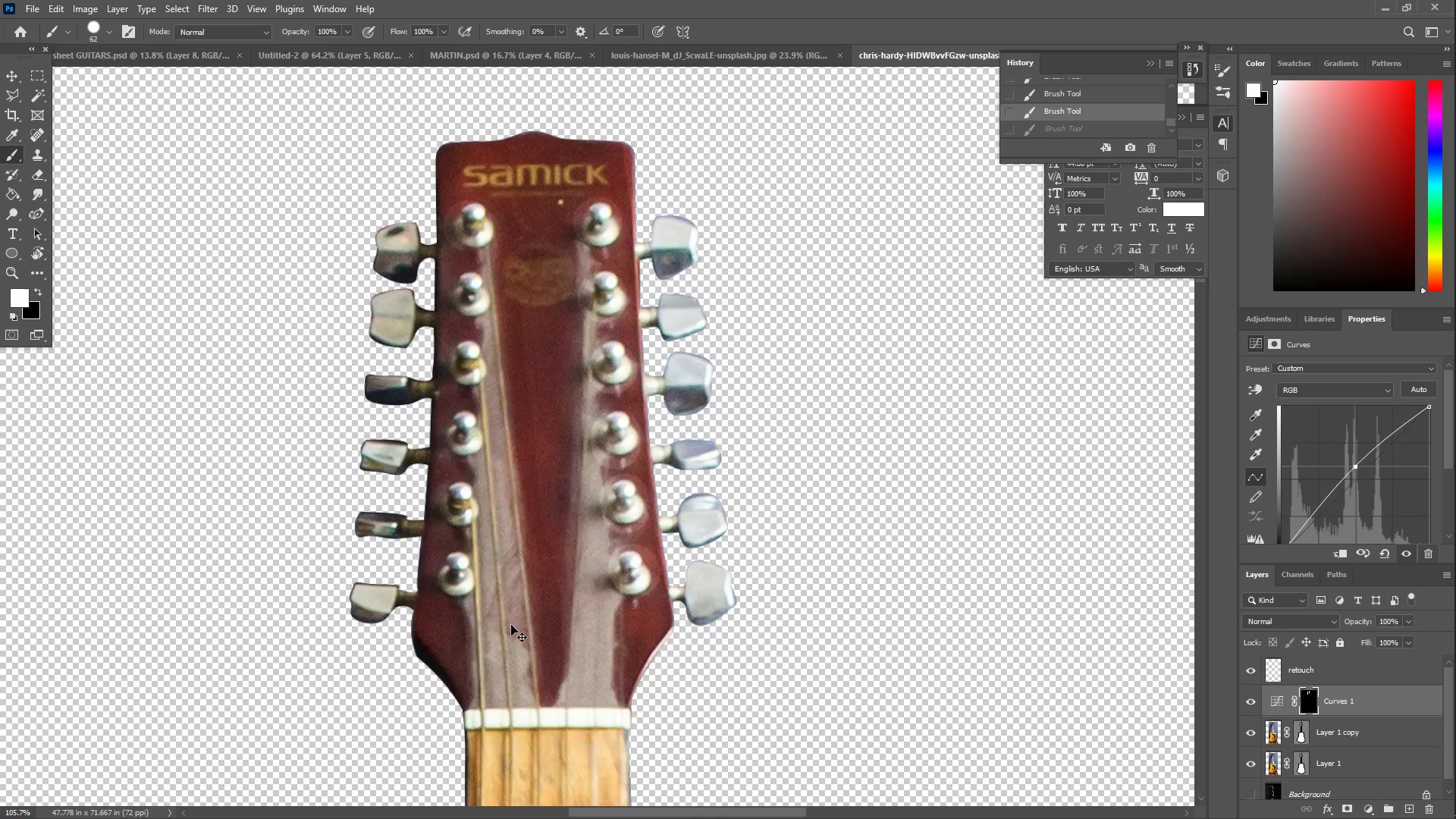 
key(Control+Z)
 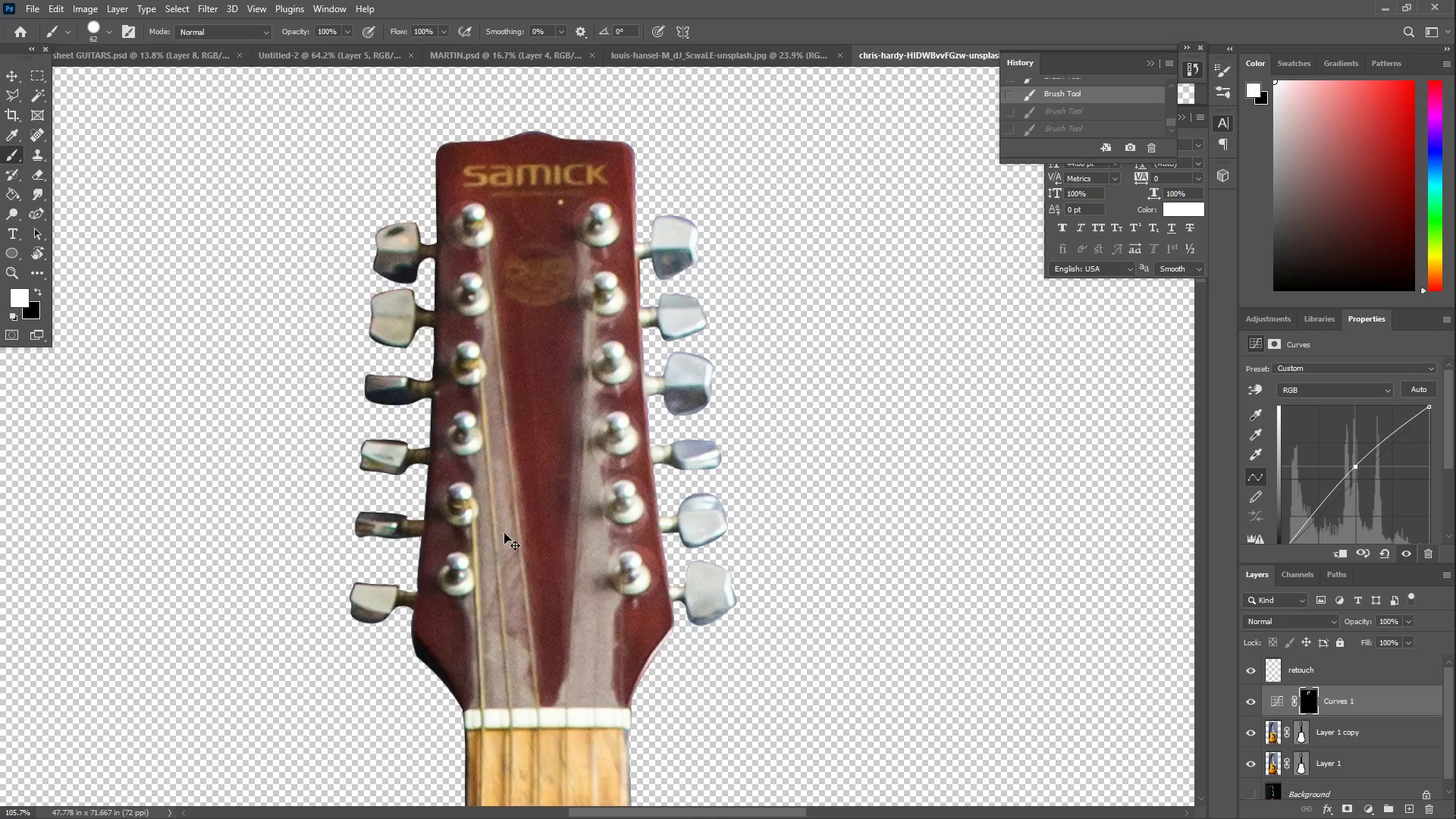 
key(Control+Z)
 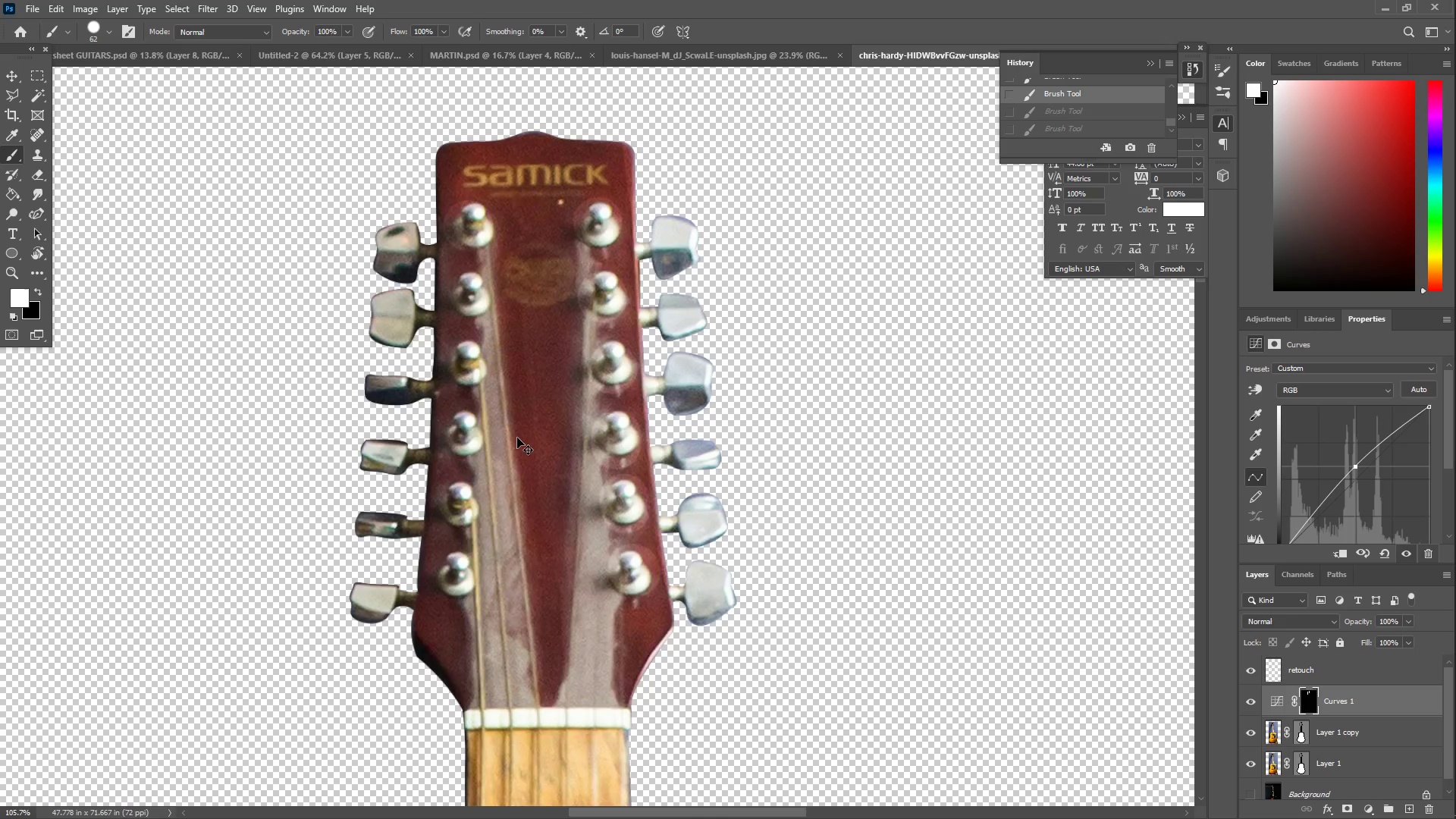 
key(Control+Z)
 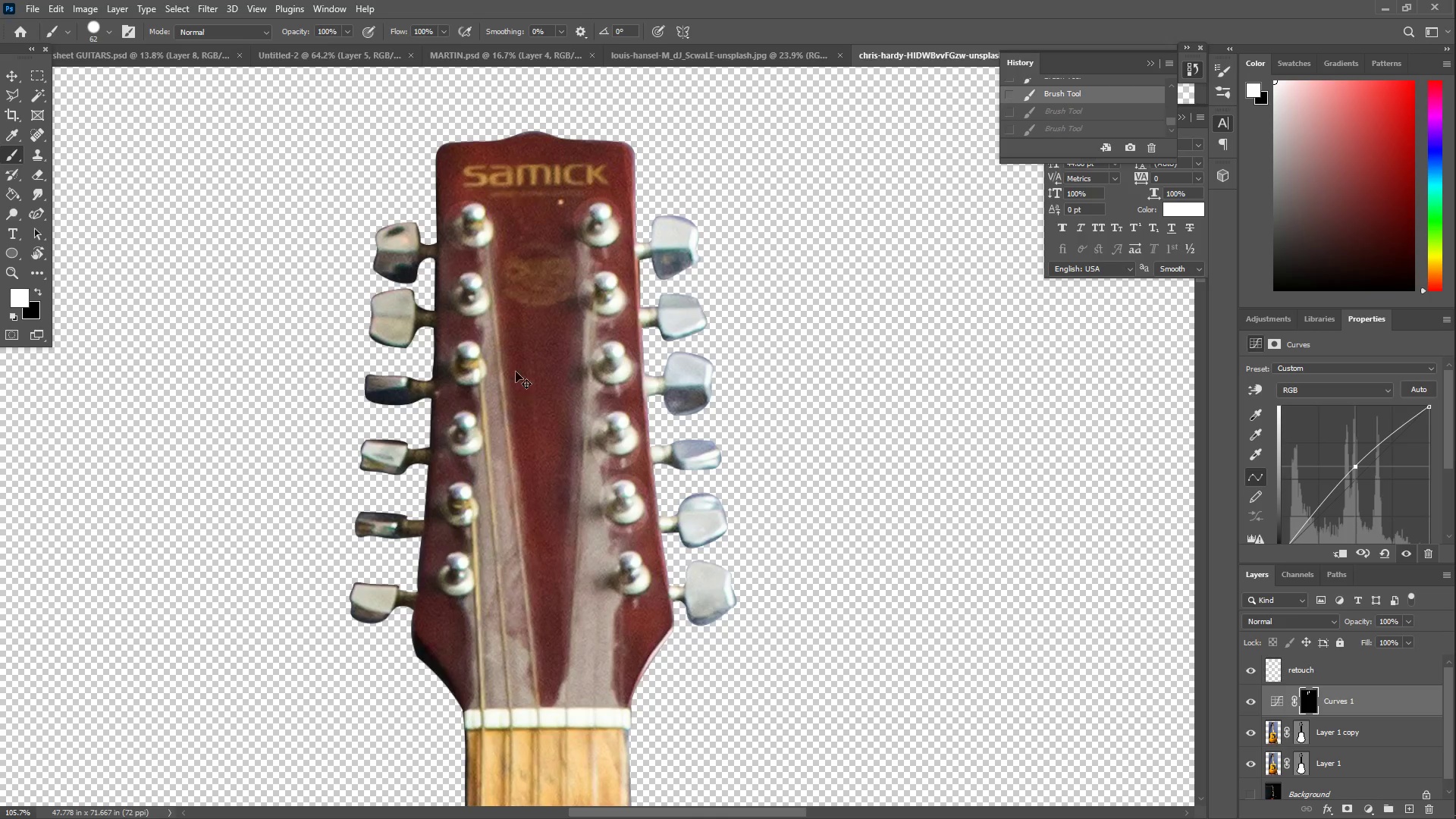 
key(Control+Z)
 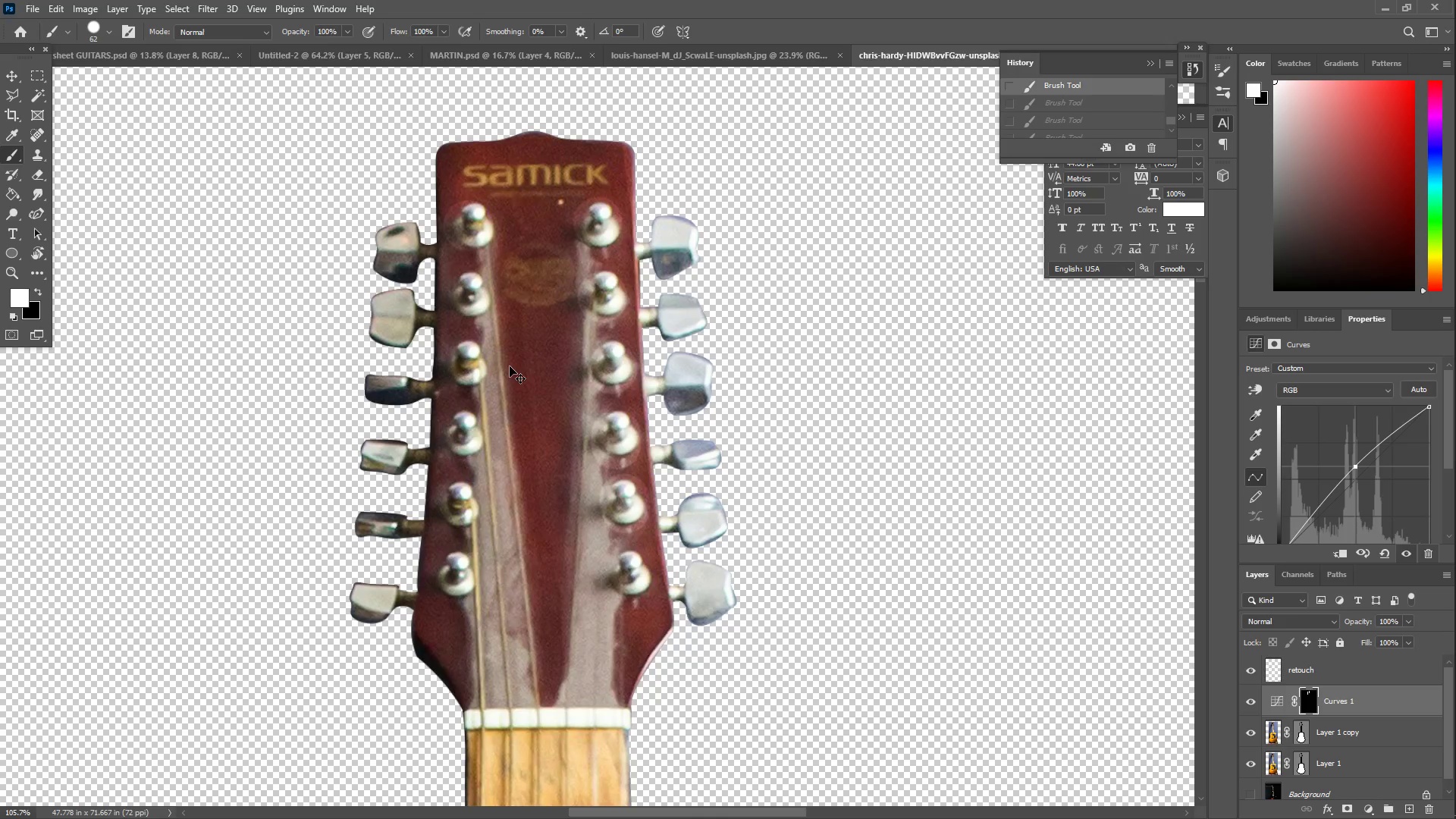 
key(Control+Z)
 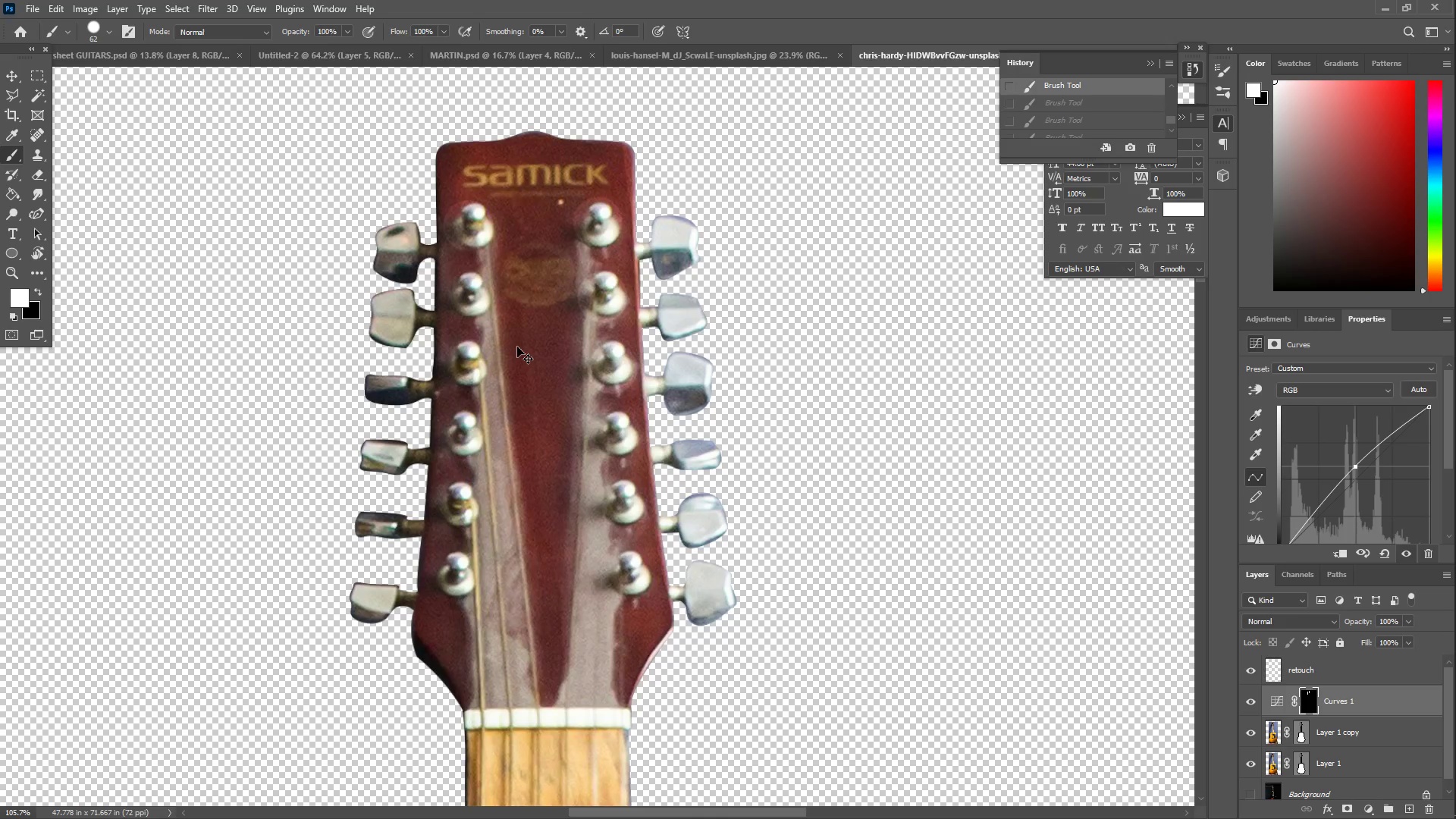 
key(Control+Z)
 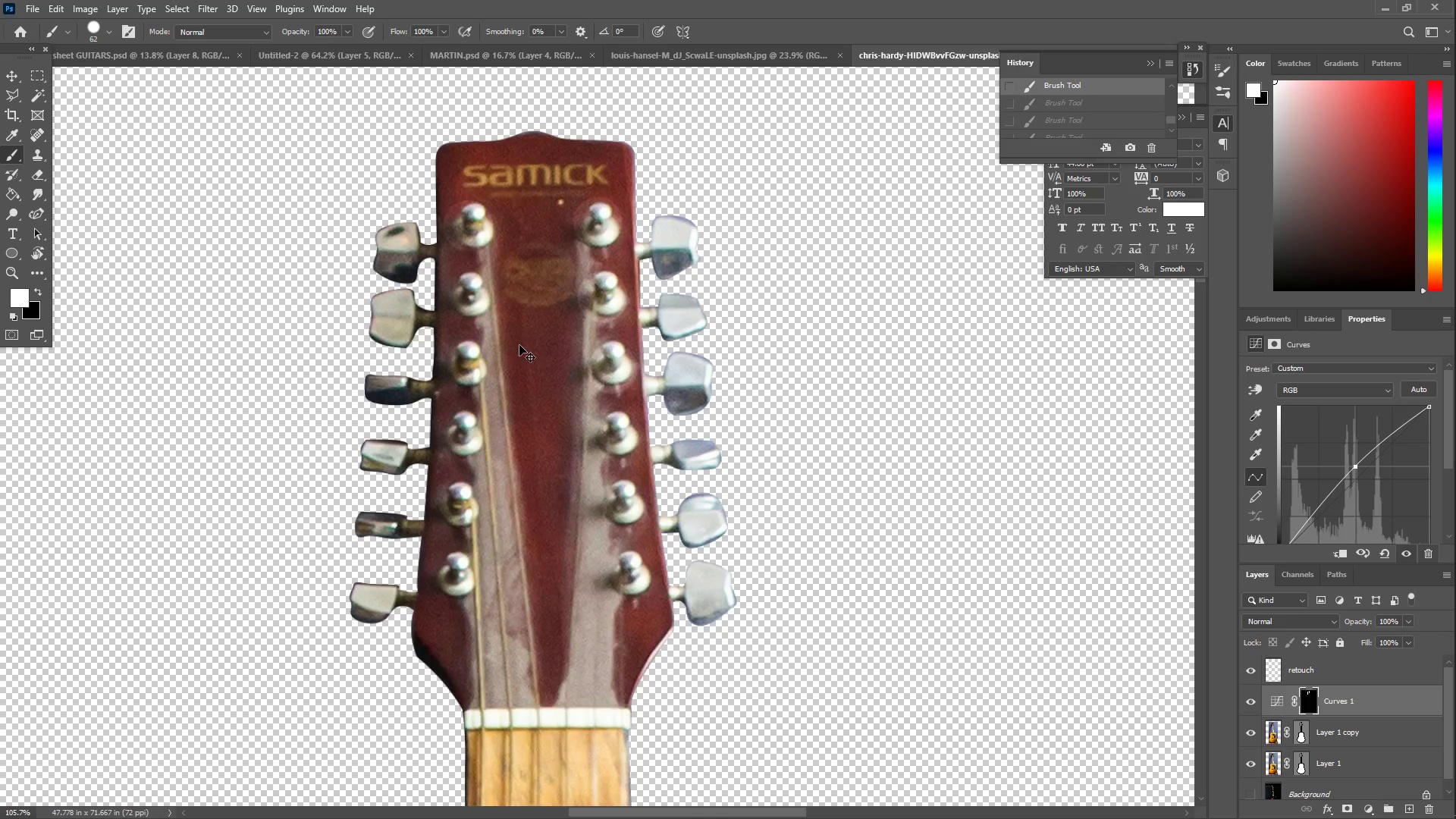 
key(Control+Z)
 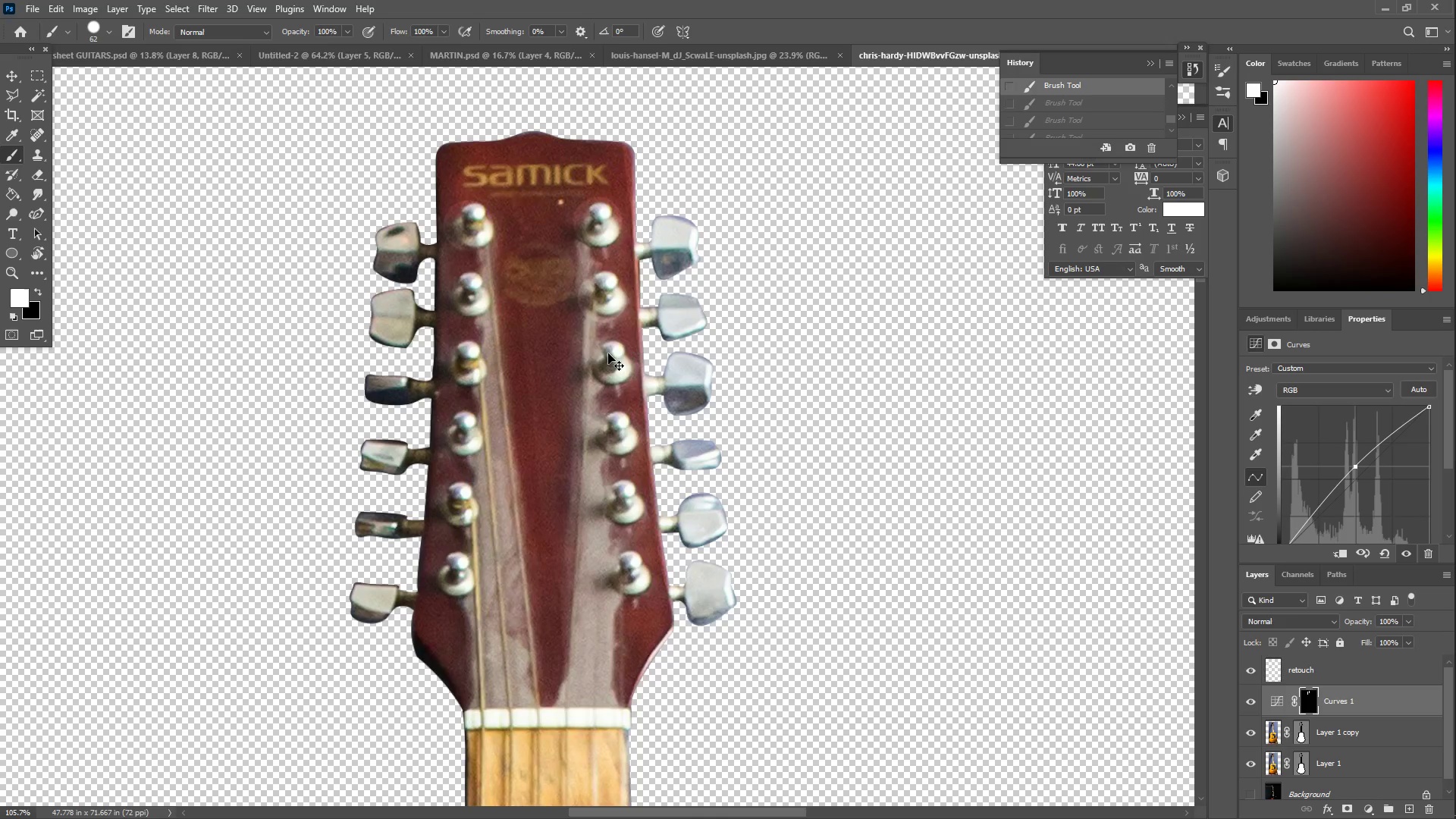 
key(Control+Z)
 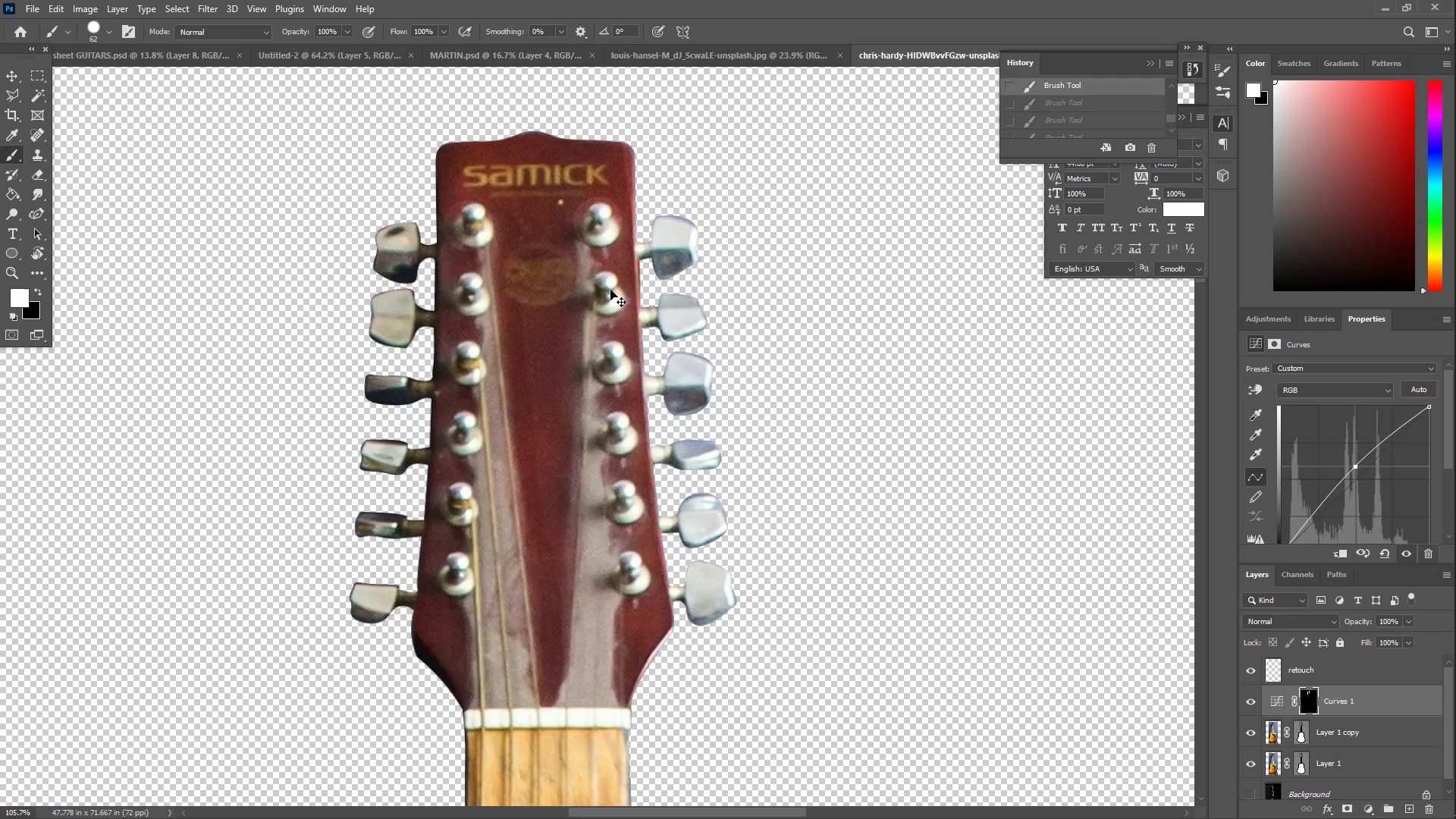 
key(Control+Z)
 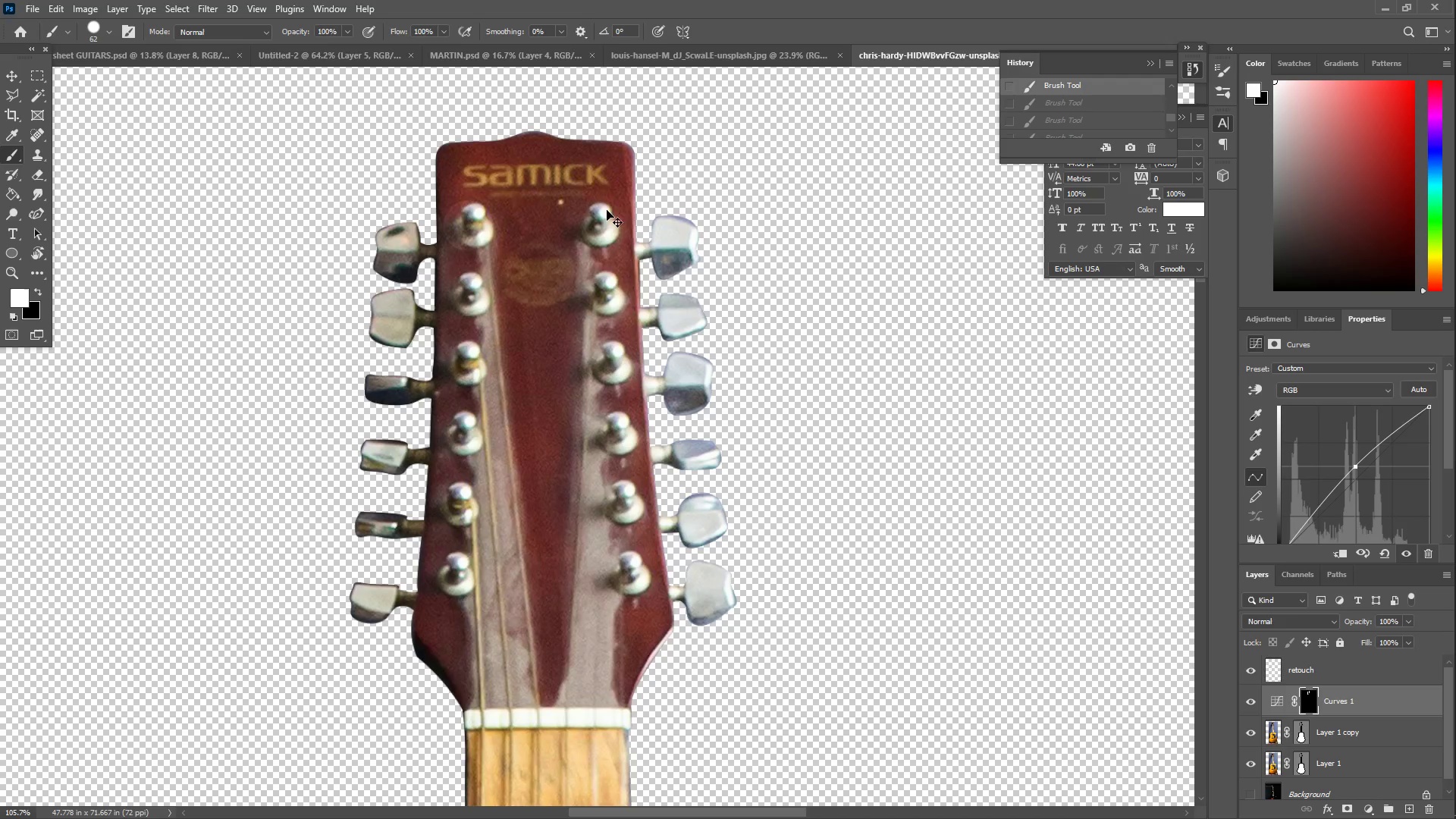 
key(Control+Z)
 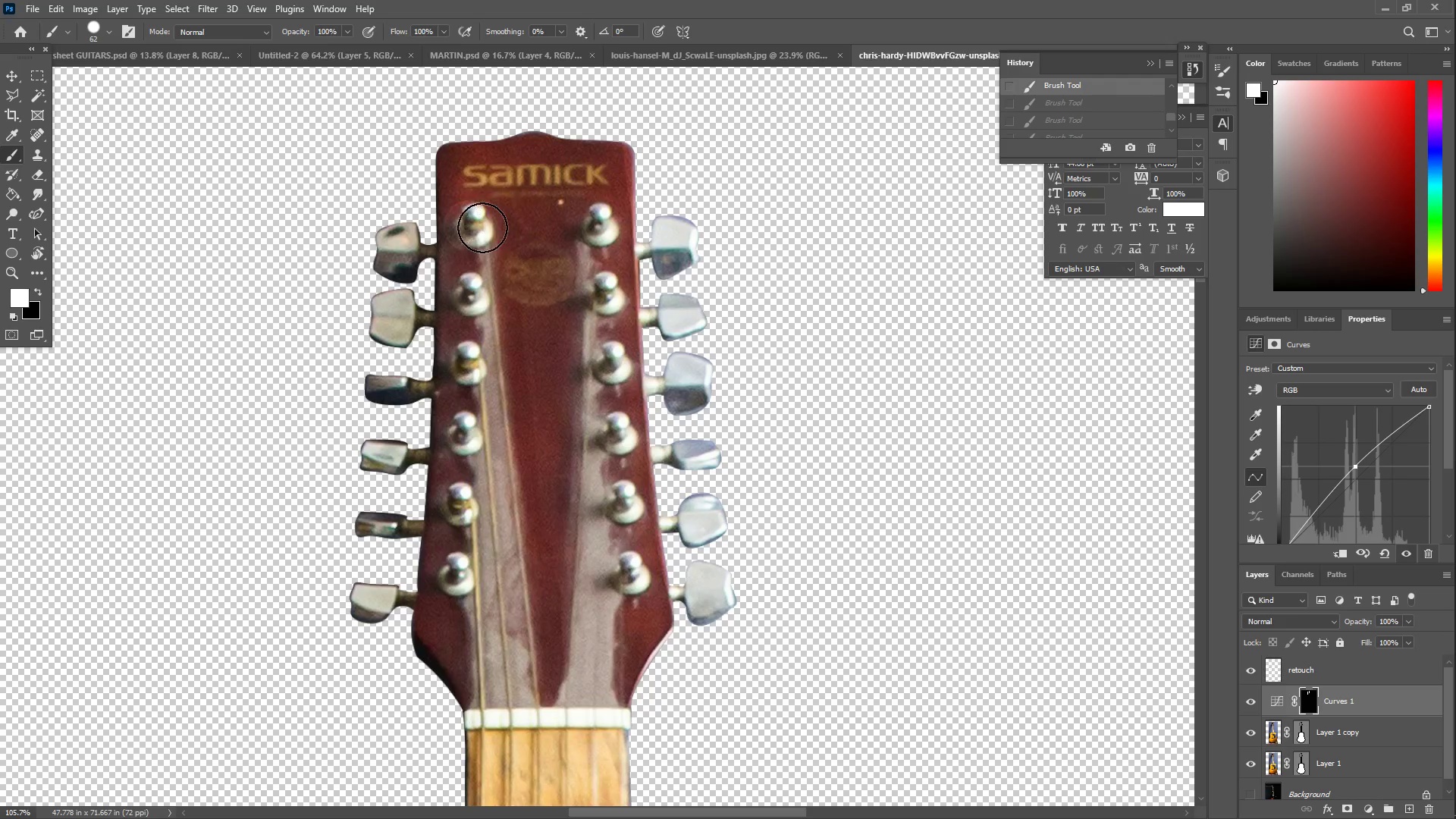 
key(Control+Z)
 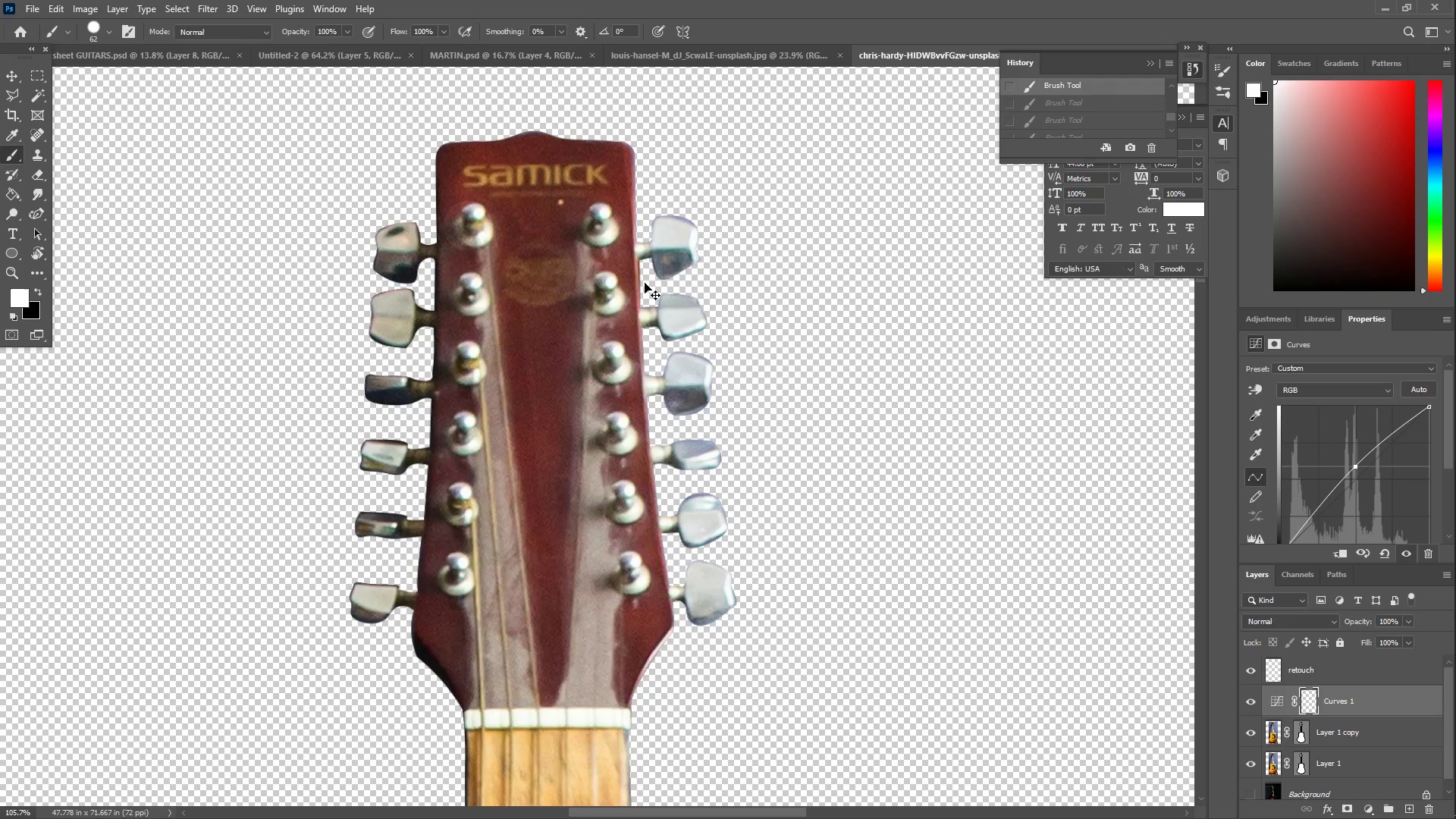 
key(Control+Z)
 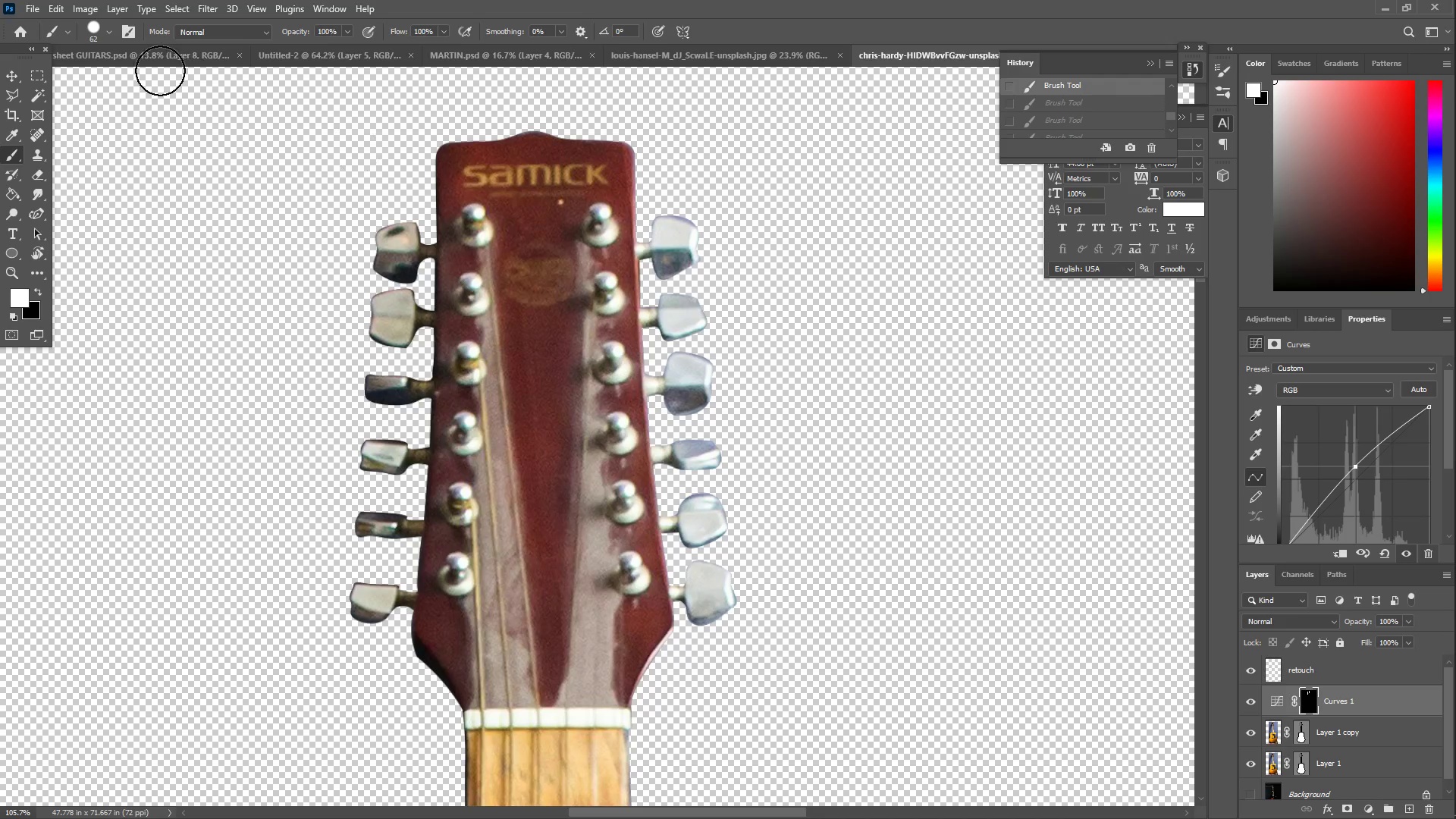 
left_click([95, 26])
 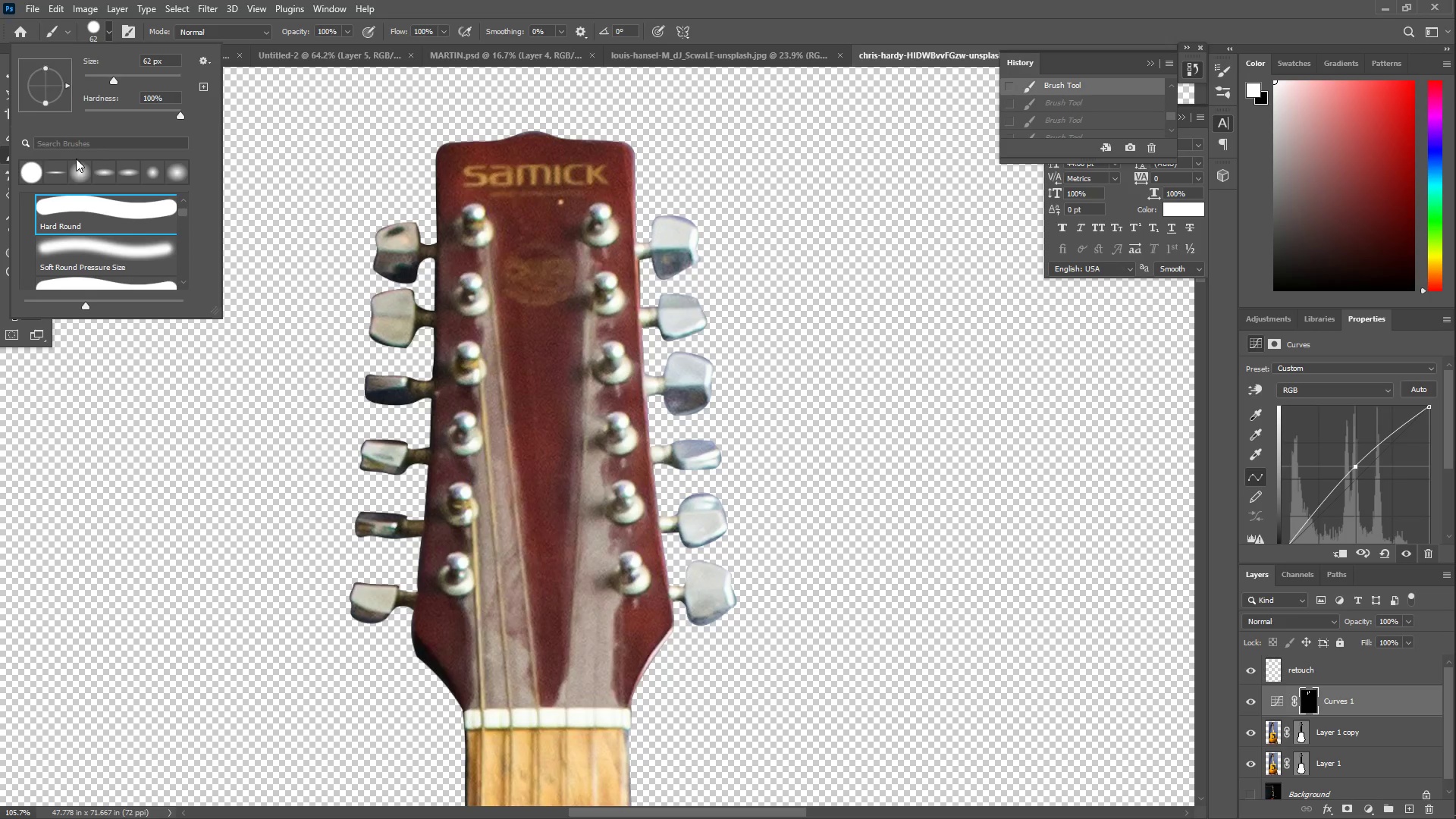 
left_click([84, 170])
 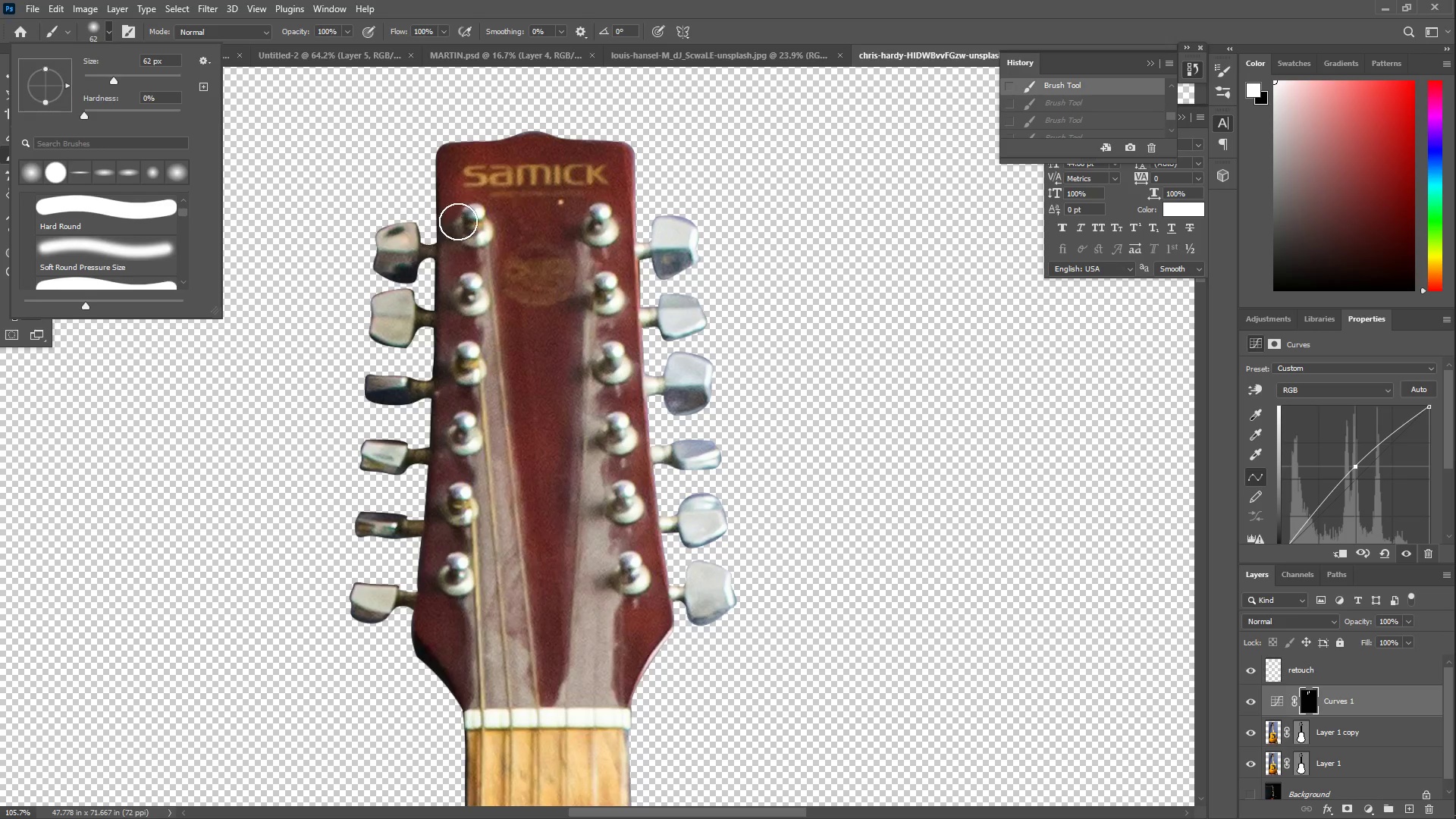 
left_click_drag(start_coordinate=[476, 224], to_coordinate=[475, 240])
 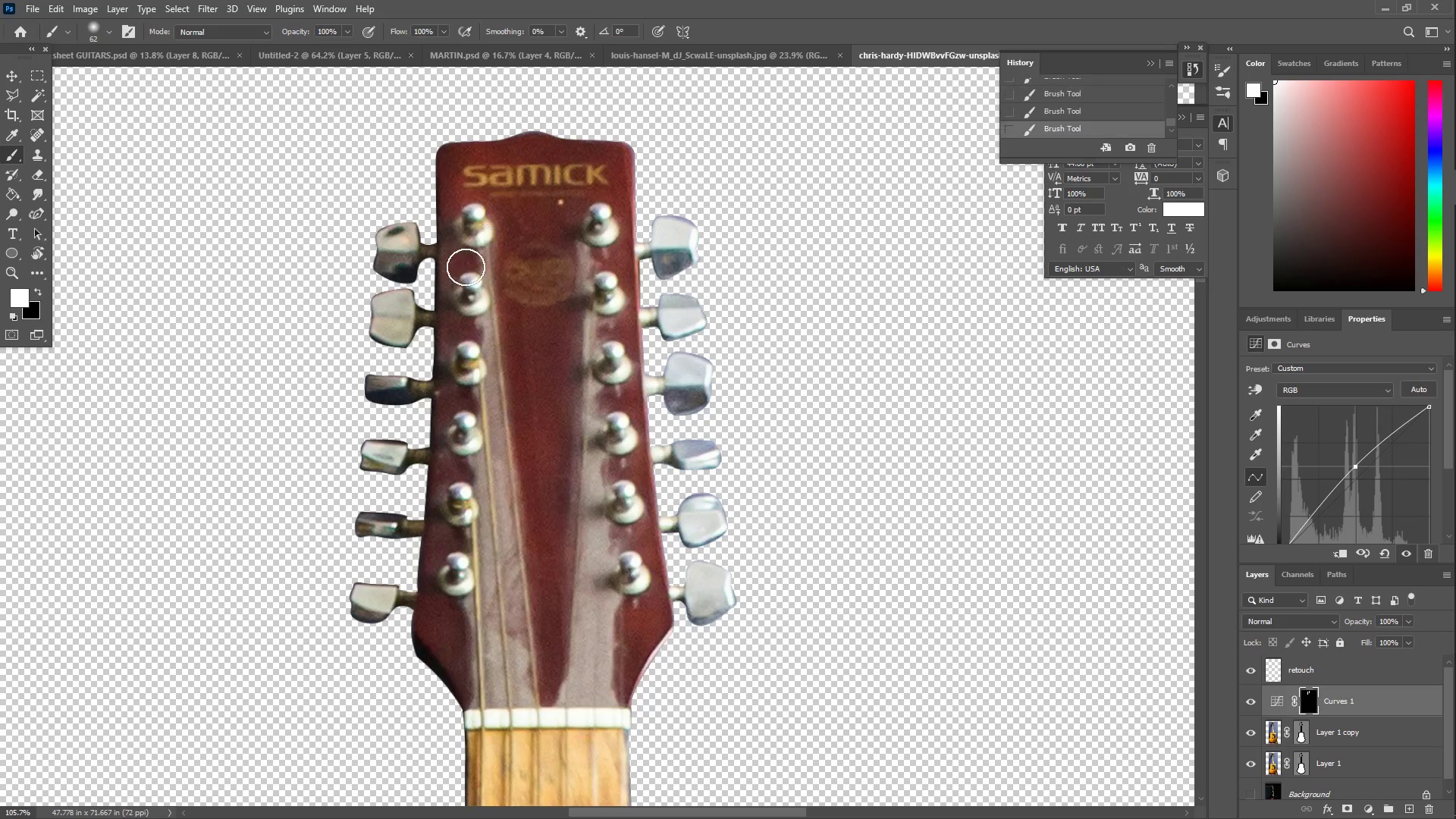 
left_click_drag(start_coordinate=[464, 288], to_coordinate=[469, 299])
 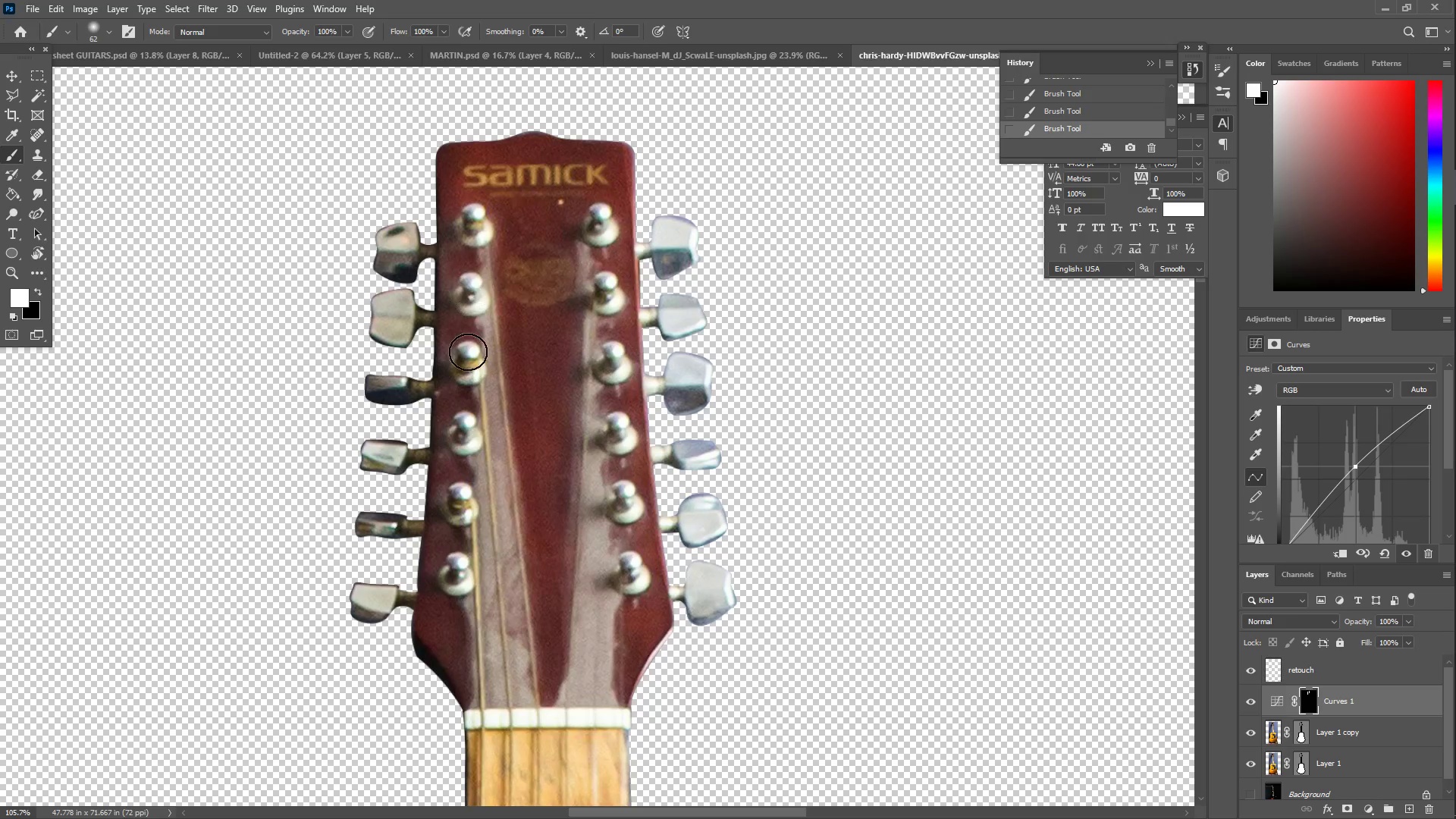 
left_click_drag(start_coordinate=[469, 356], to_coordinate=[469, 372])
 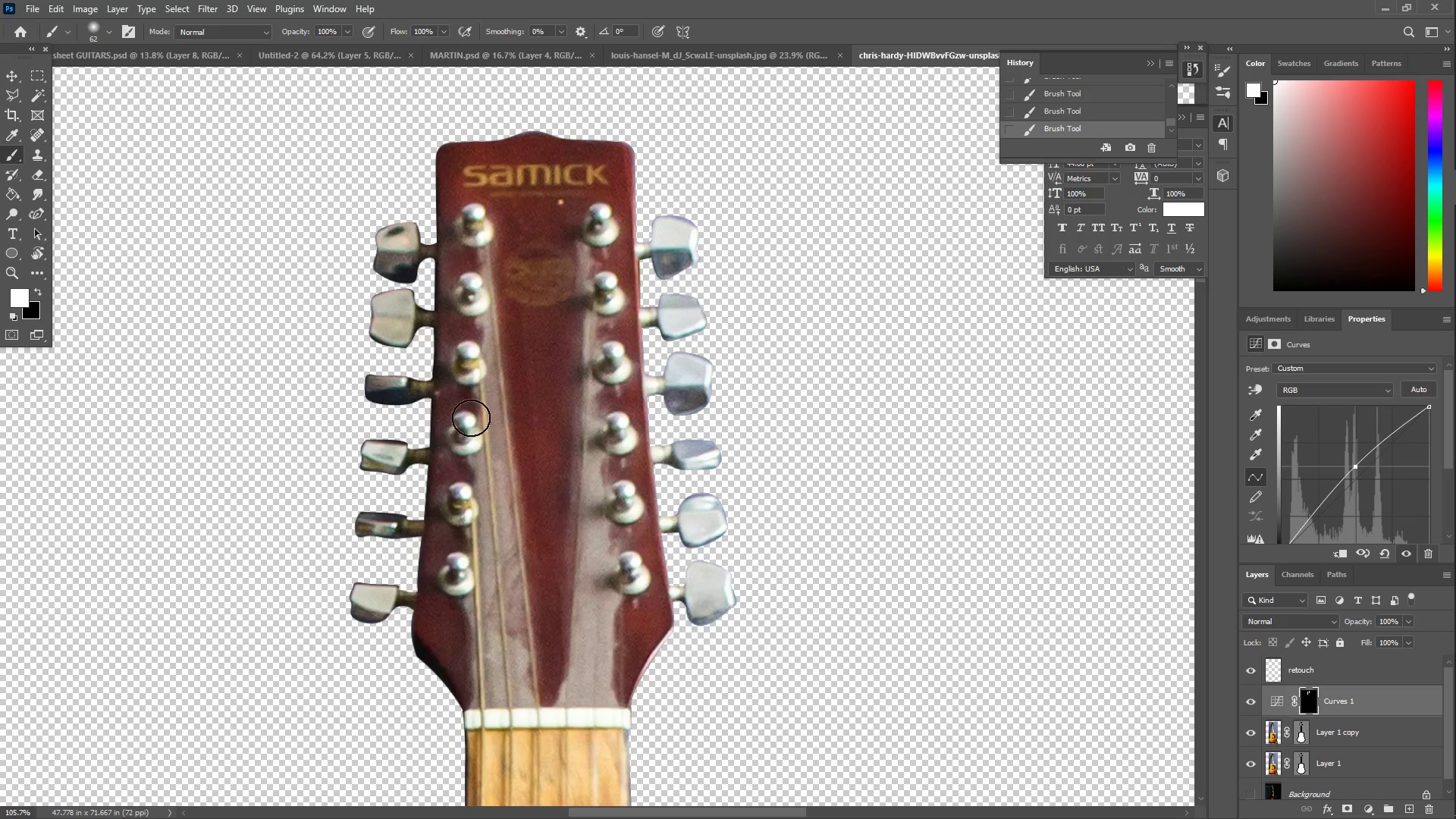 
left_click_drag(start_coordinate=[469, 420], to_coordinate=[460, 438])
 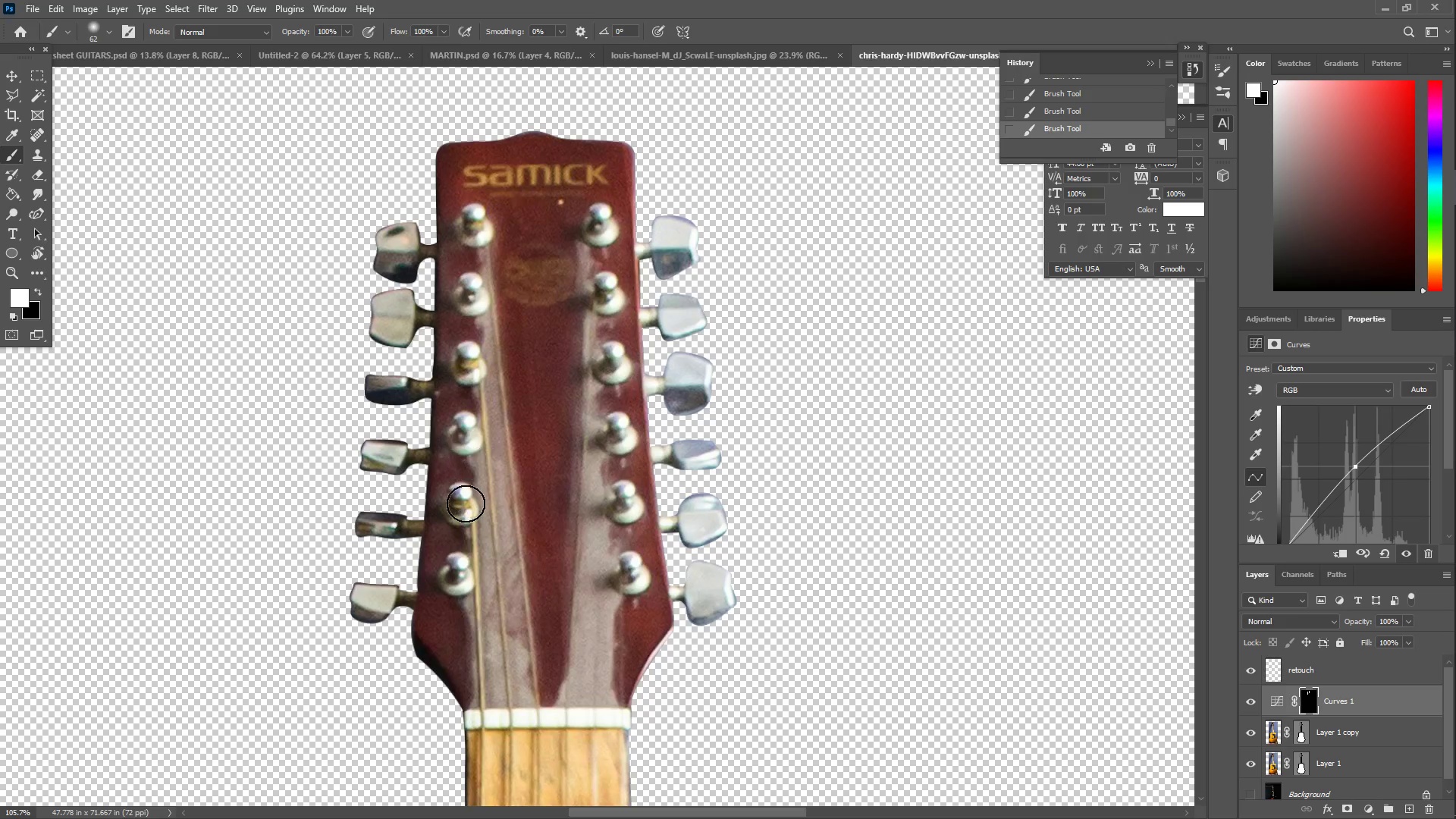 
left_click_drag(start_coordinate=[464, 504], to_coordinate=[456, 513])
 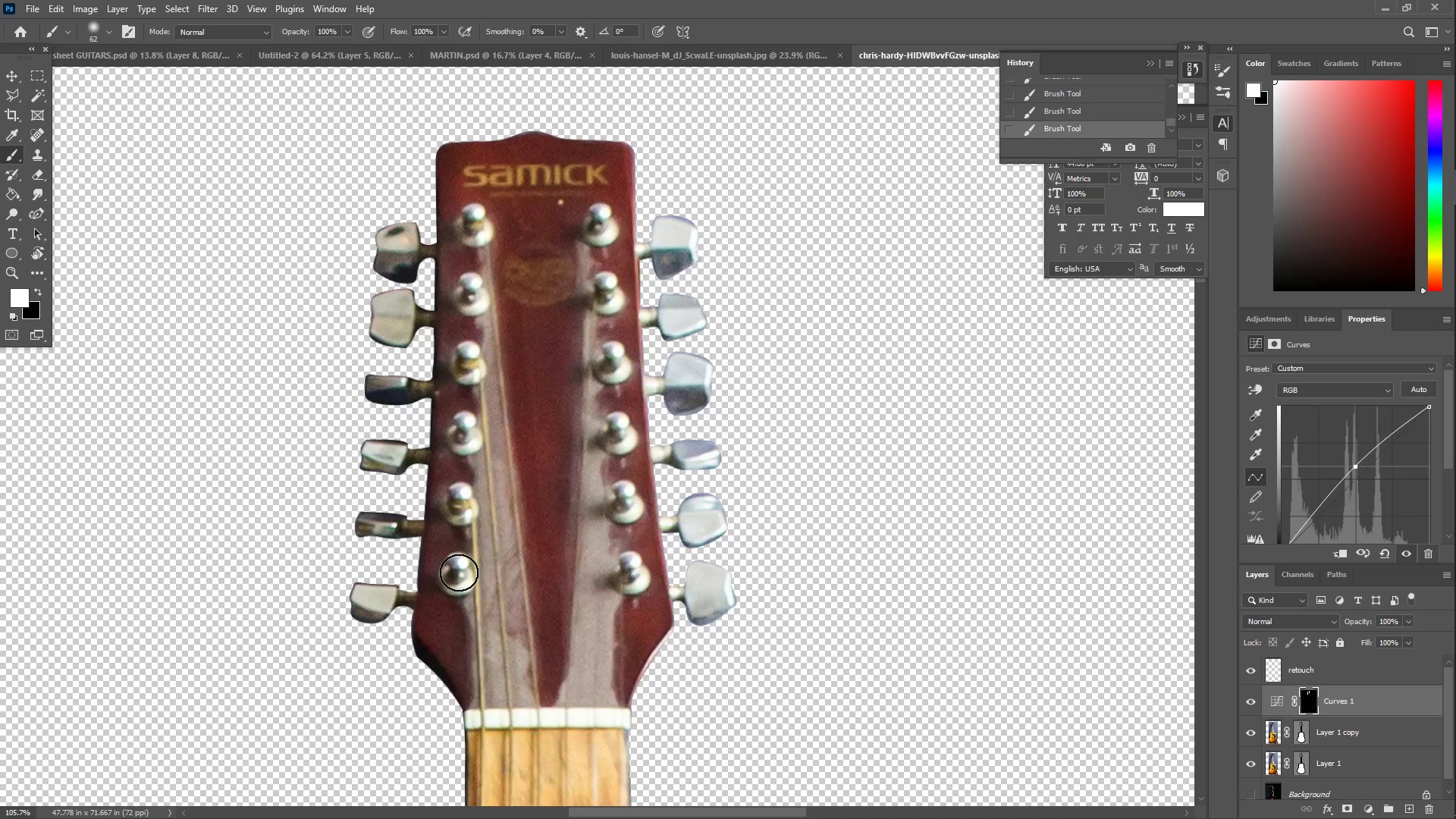 
left_click_drag(start_coordinate=[458, 576], to_coordinate=[452, 576])
 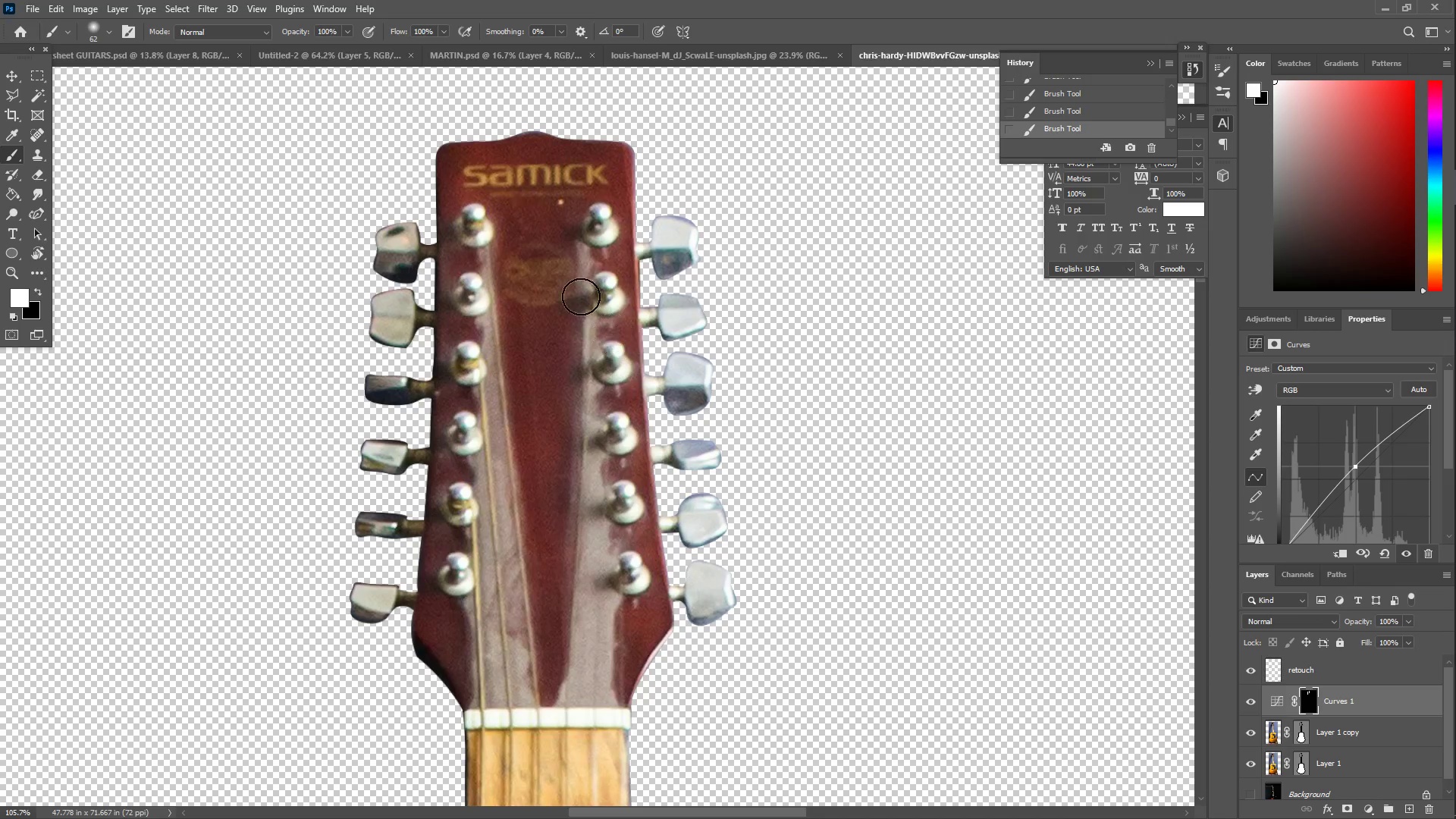 
left_click_drag(start_coordinate=[610, 292], to_coordinate=[604, 287])
 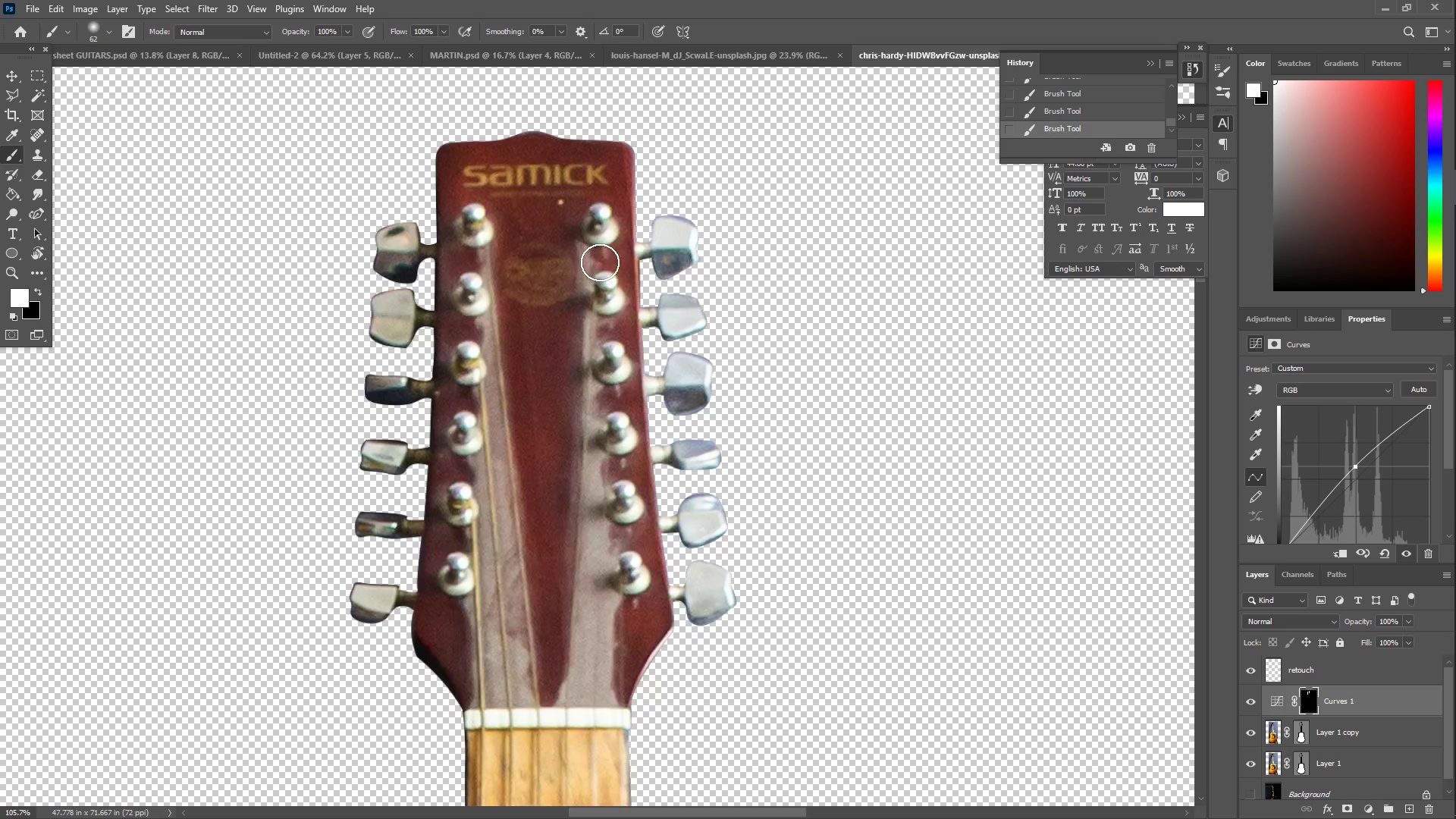 
left_click_drag(start_coordinate=[602, 240], to_coordinate=[598, 217])
 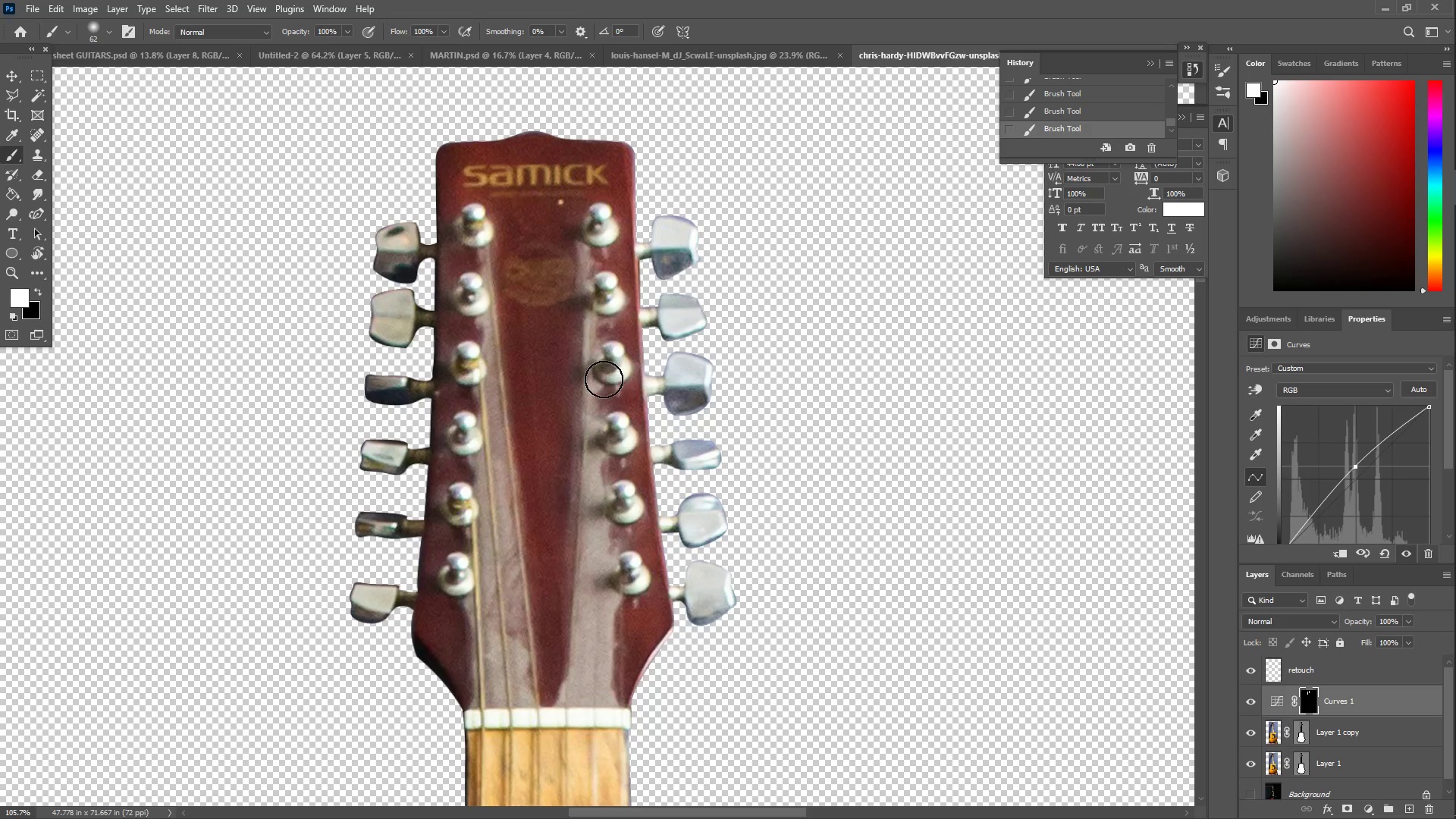 
left_click_drag(start_coordinate=[609, 370], to_coordinate=[610, 360])
 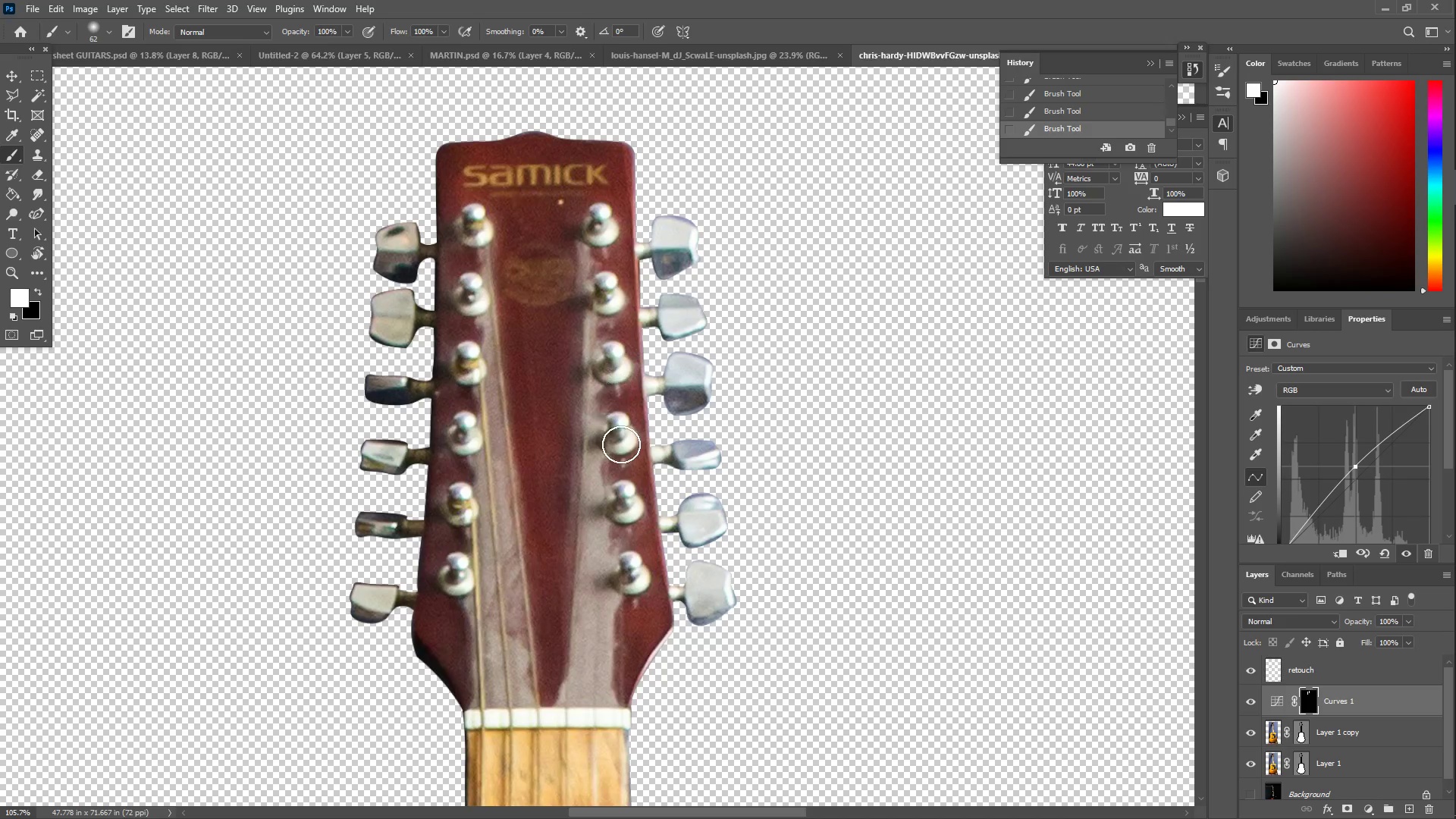 
left_click_drag(start_coordinate=[622, 444], to_coordinate=[617, 431])
 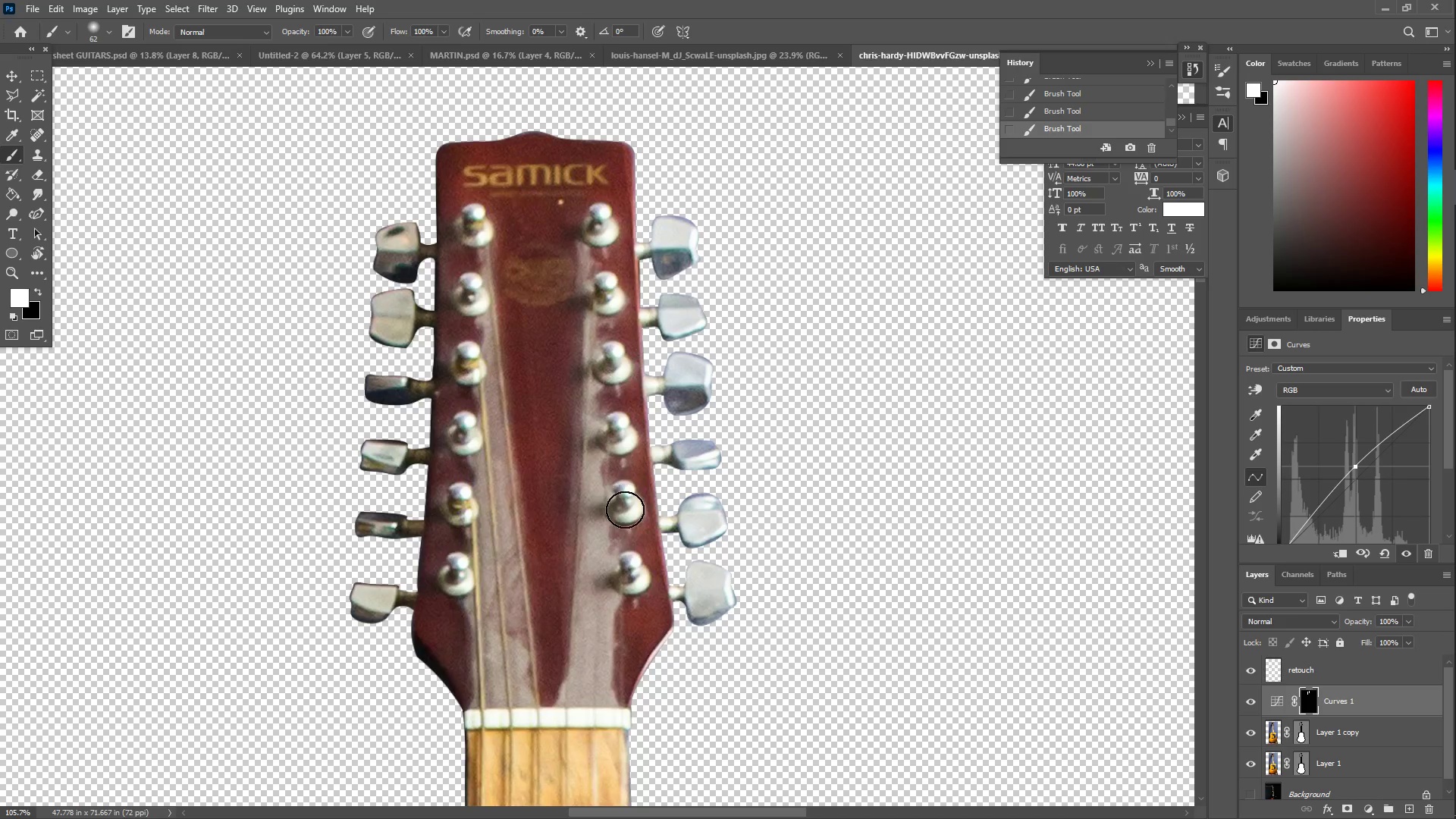 
left_click_drag(start_coordinate=[625, 510], to_coordinate=[624, 500])
 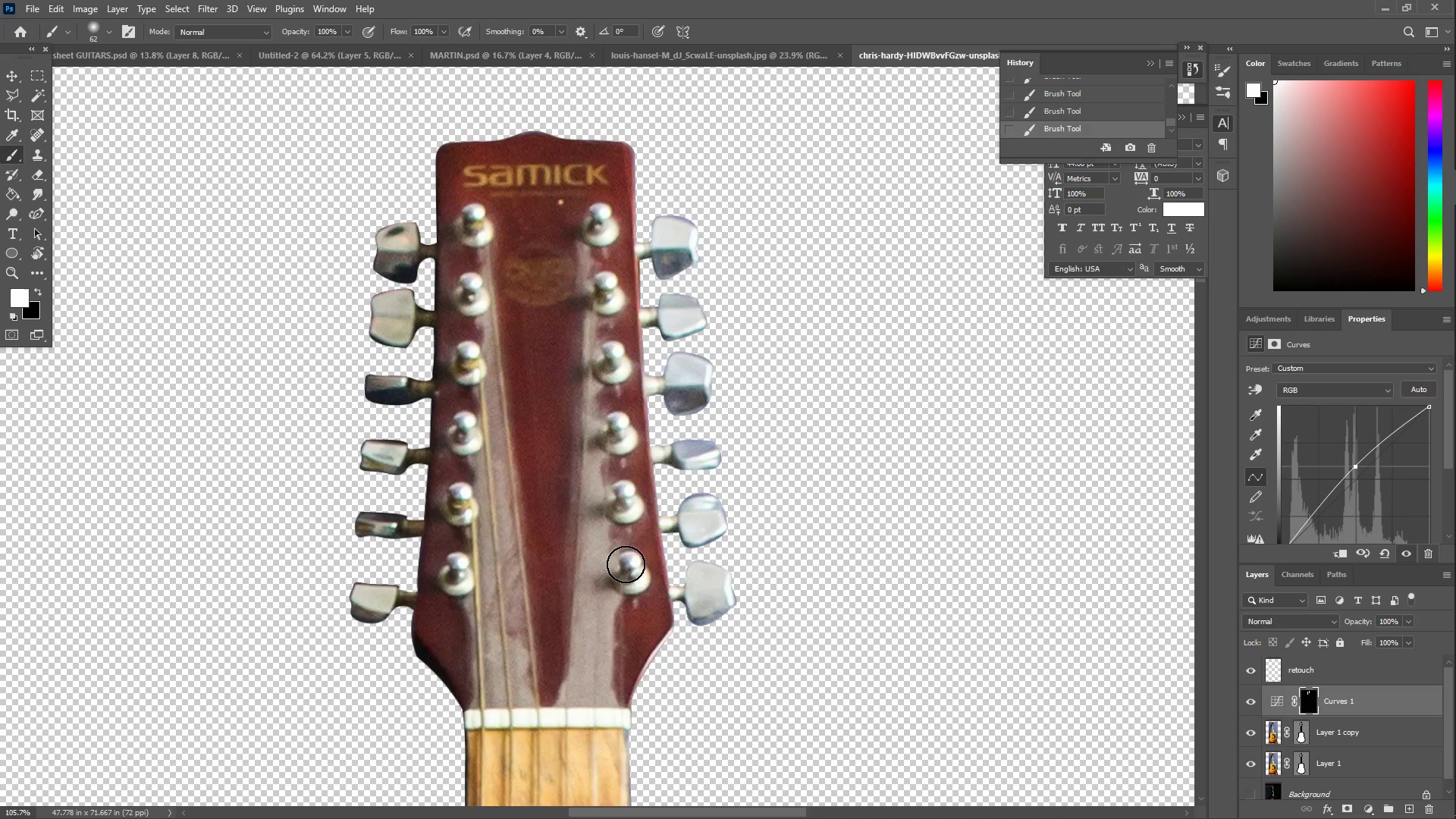 
left_click_drag(start_coordinate=[633, 578], to_coordinate=[628, 580])
 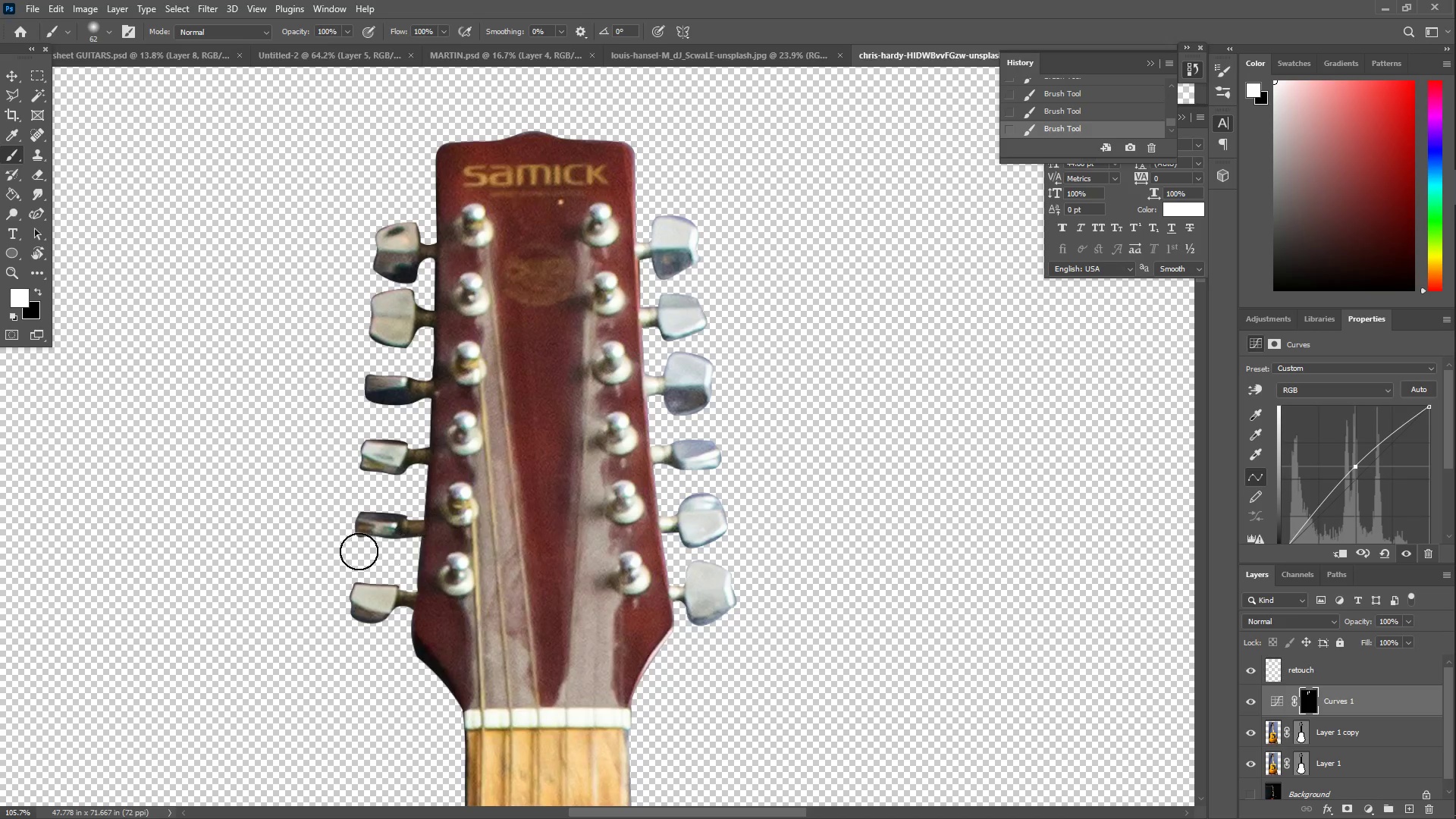 
key(Z)
 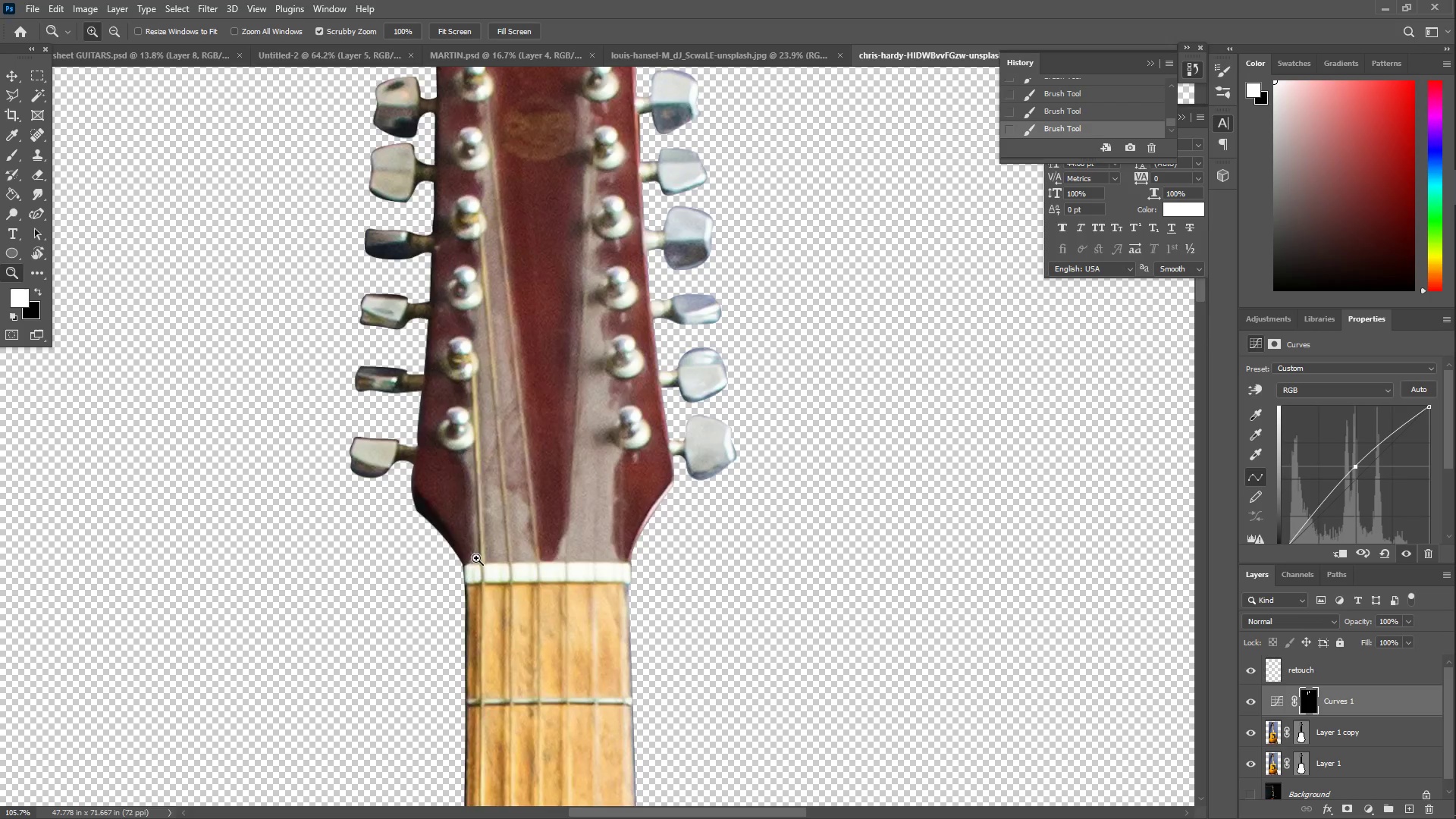 
left_click_drag(start_coordinate=[471, 557], to_coordinate=[405, 544])
 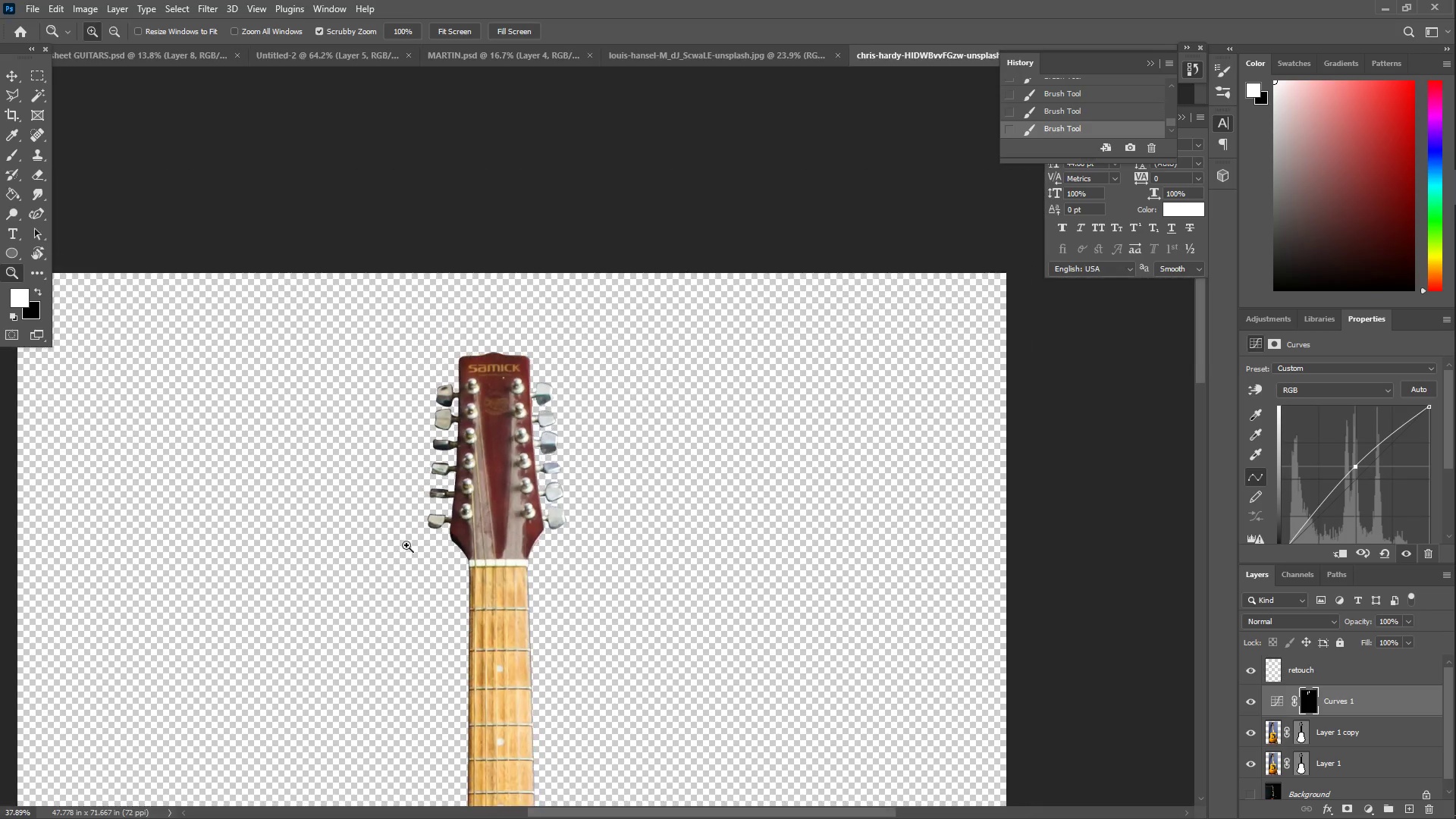 
scroll: coordinate [388, 560], scroll_direction: down, amount: 12.0
 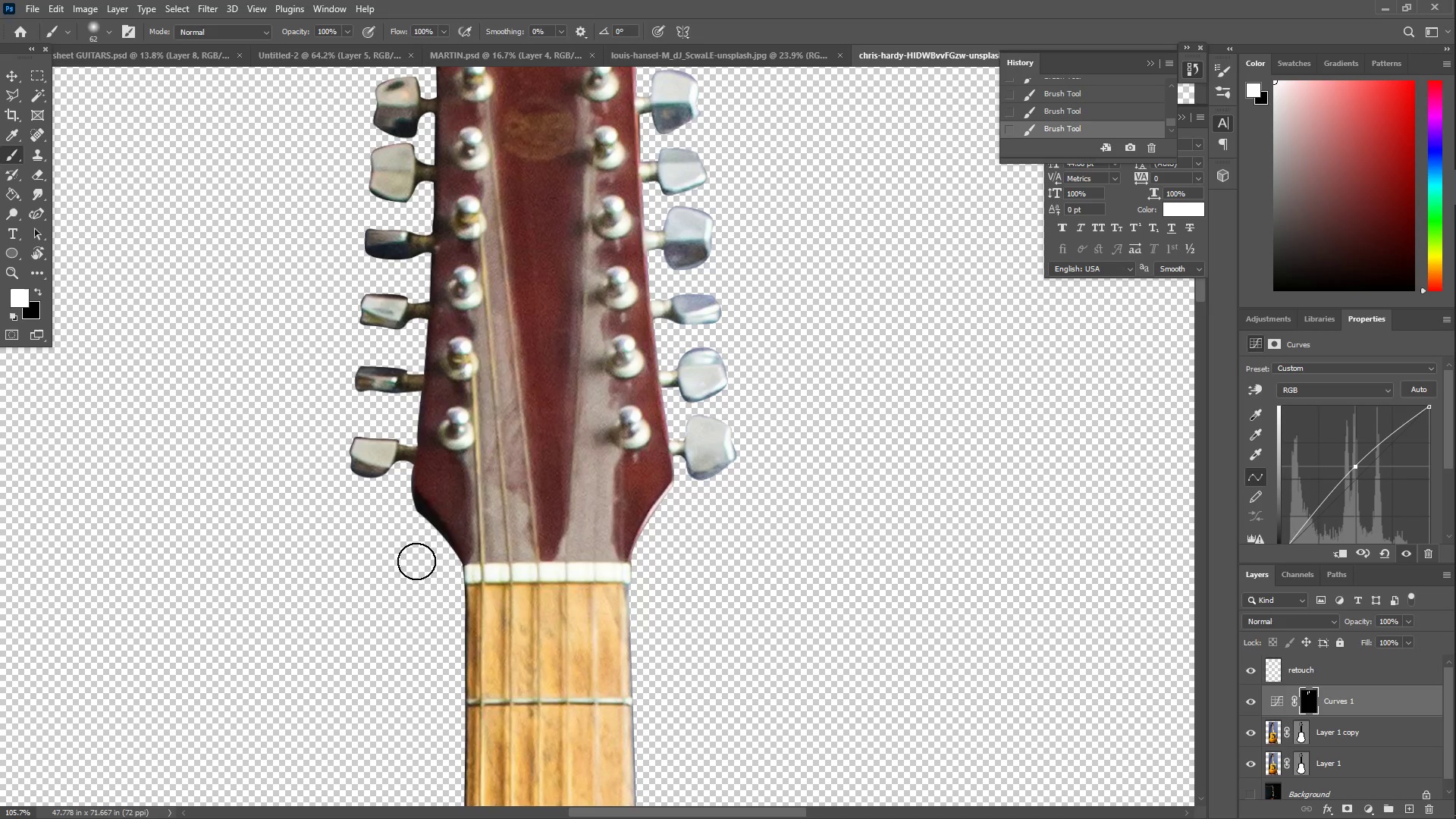 
hold_key(key=Space, duration=1.5)
 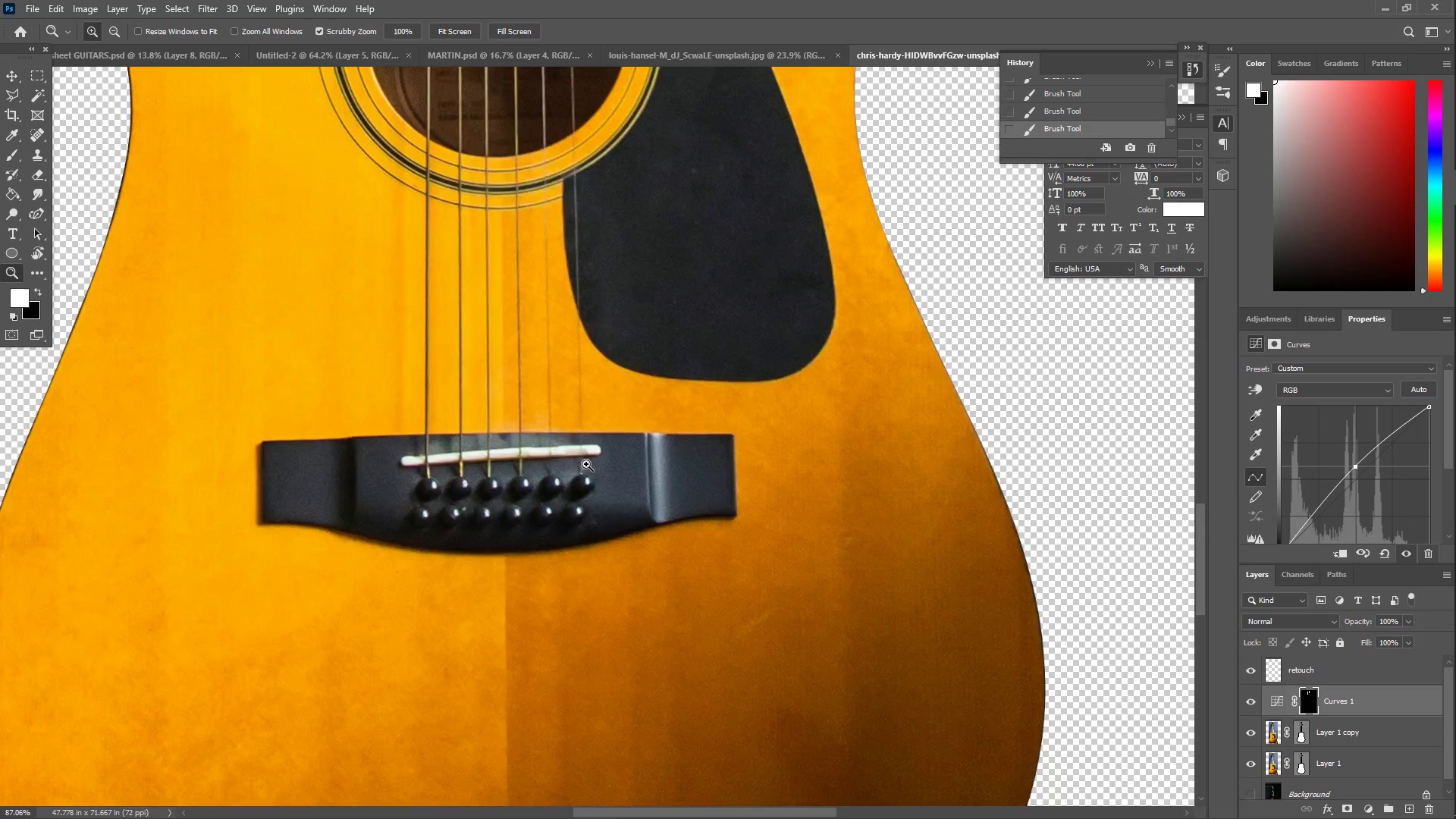 
left_click_drag(start_coordinate=[525, 704], to_coordinate=[572, 179])
 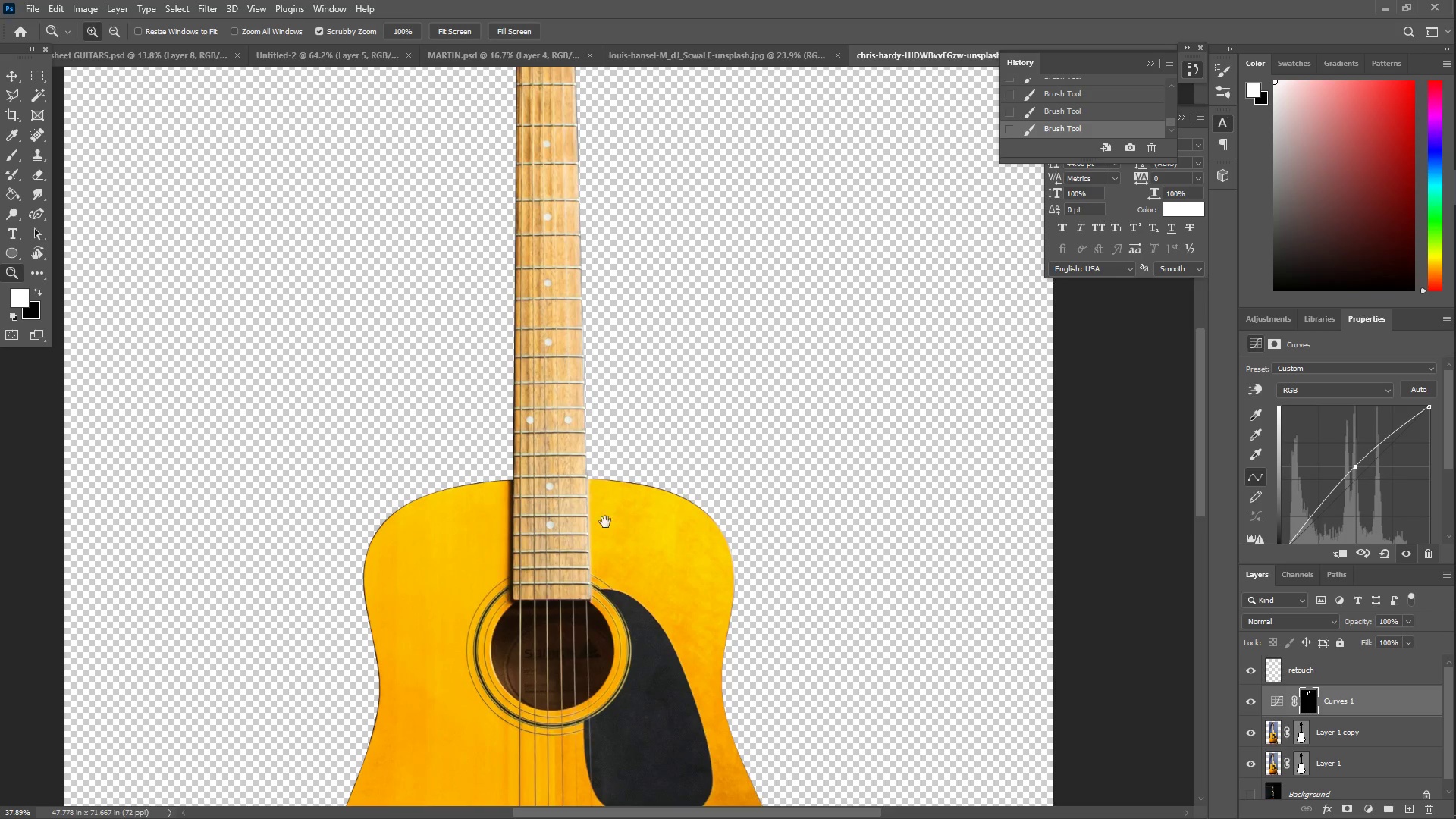 
left_click_drag(start_coordinate=[604, 529], to_coordinate=[563, 152])
 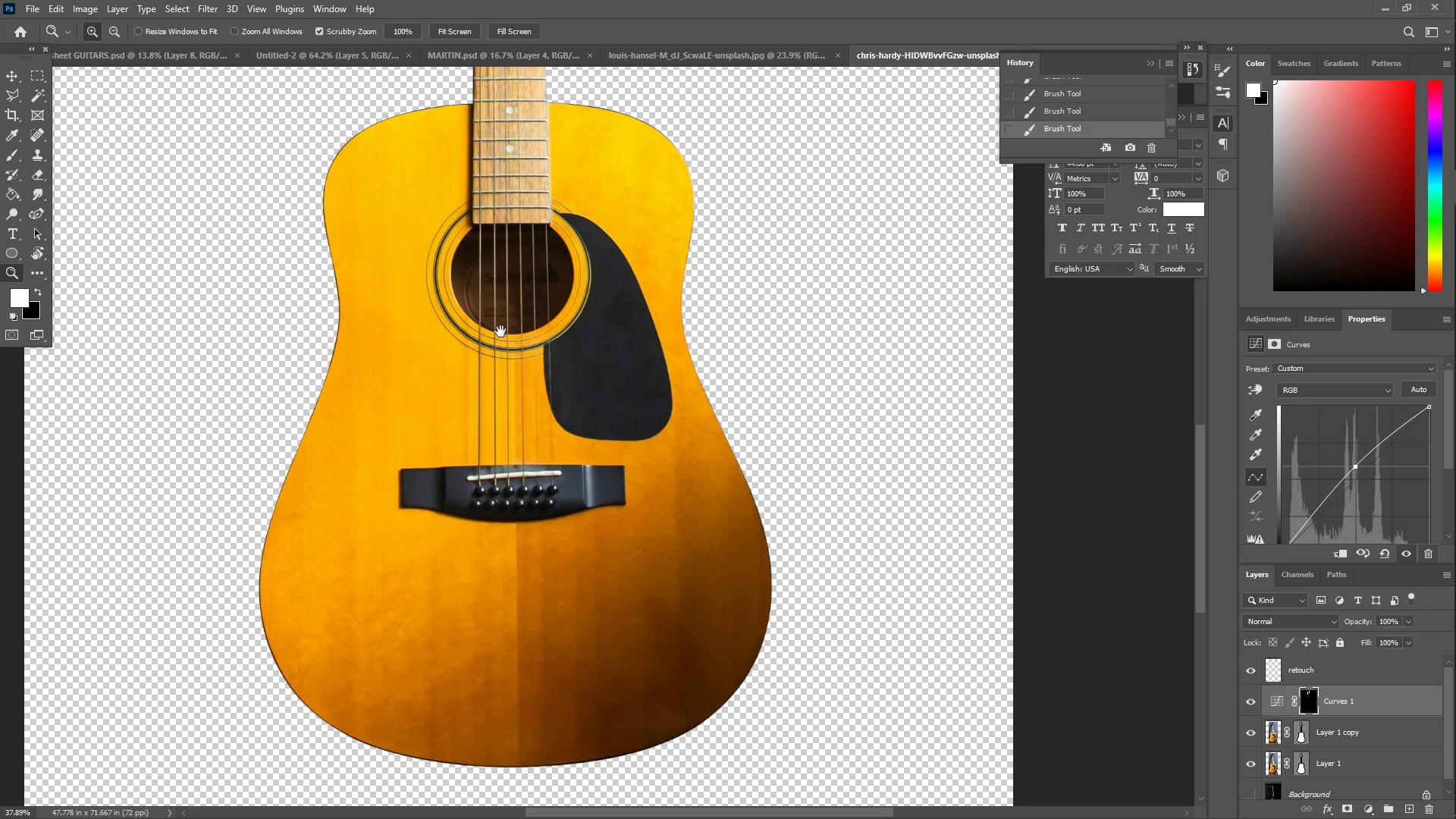 
key(Space)
 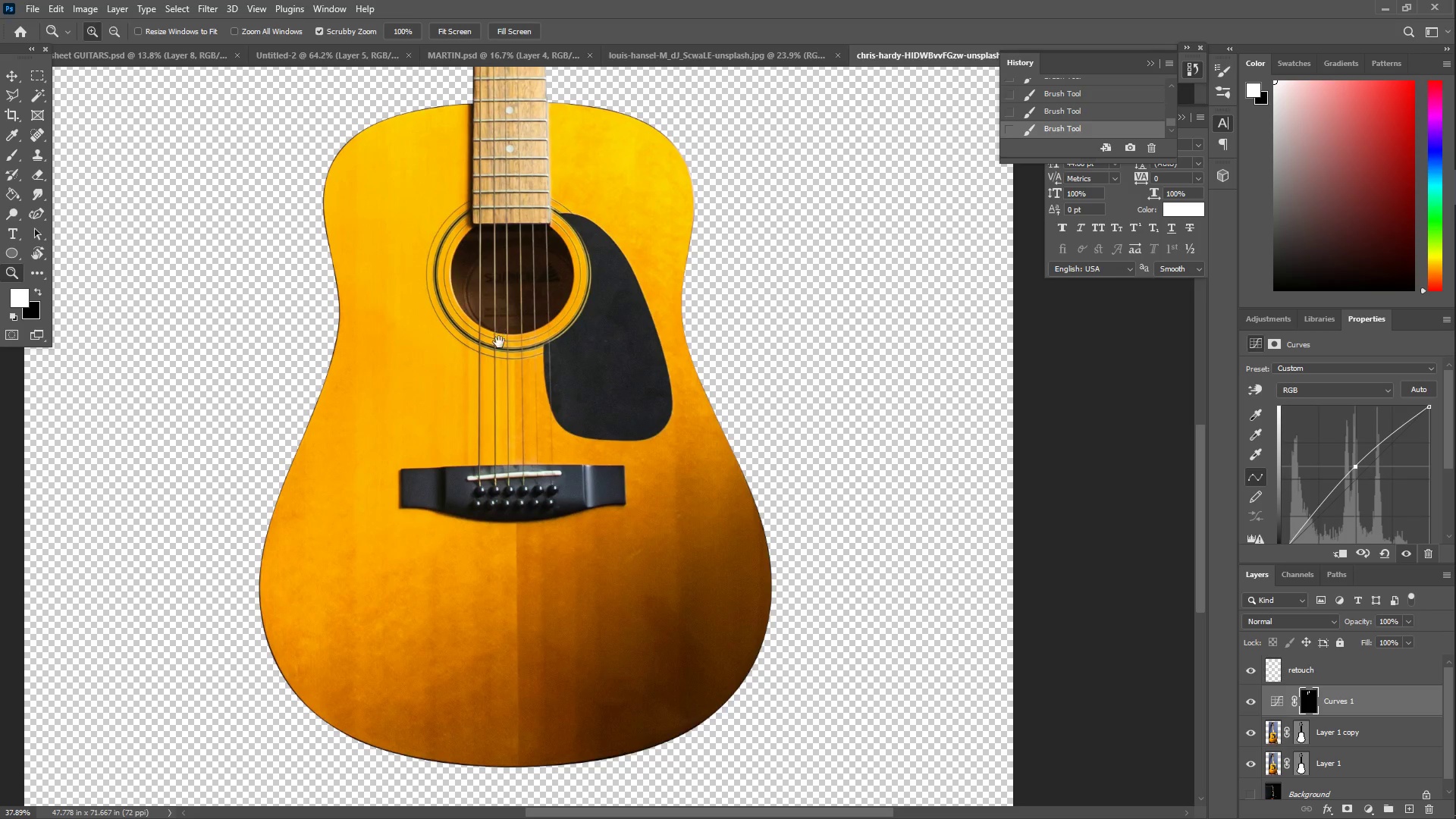 
key(Space)
 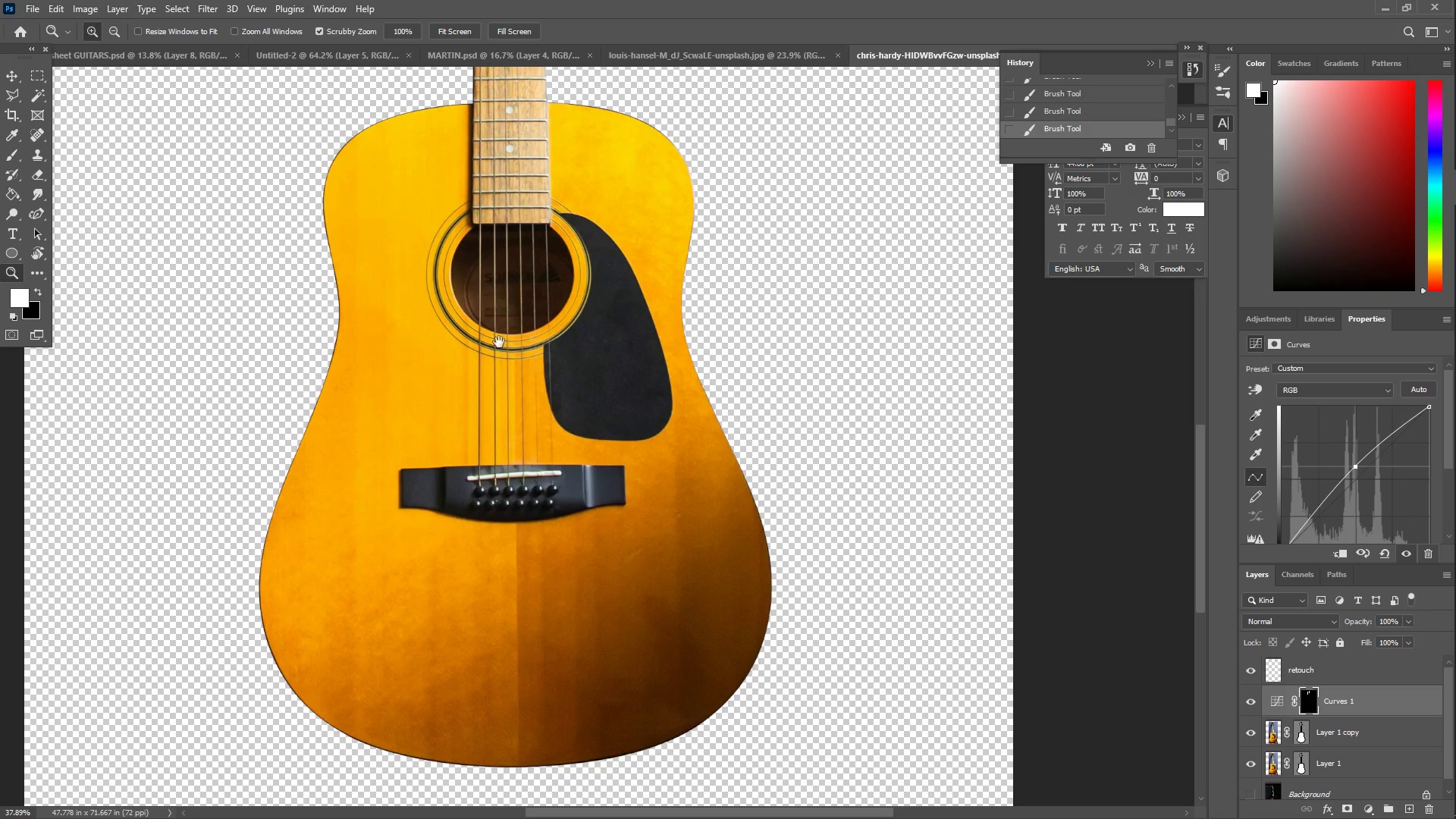 
key(Space)
 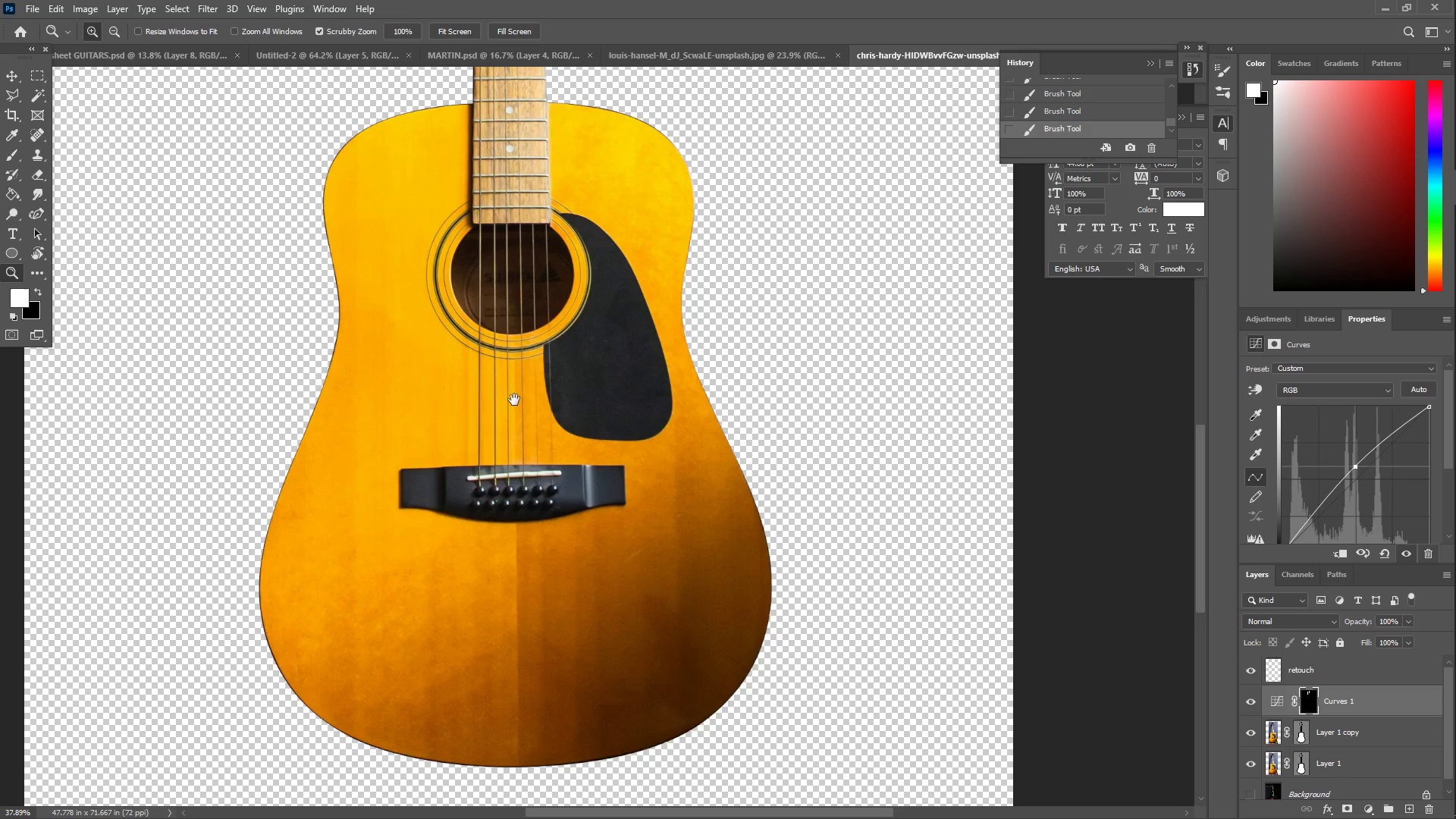 
key(Space)
 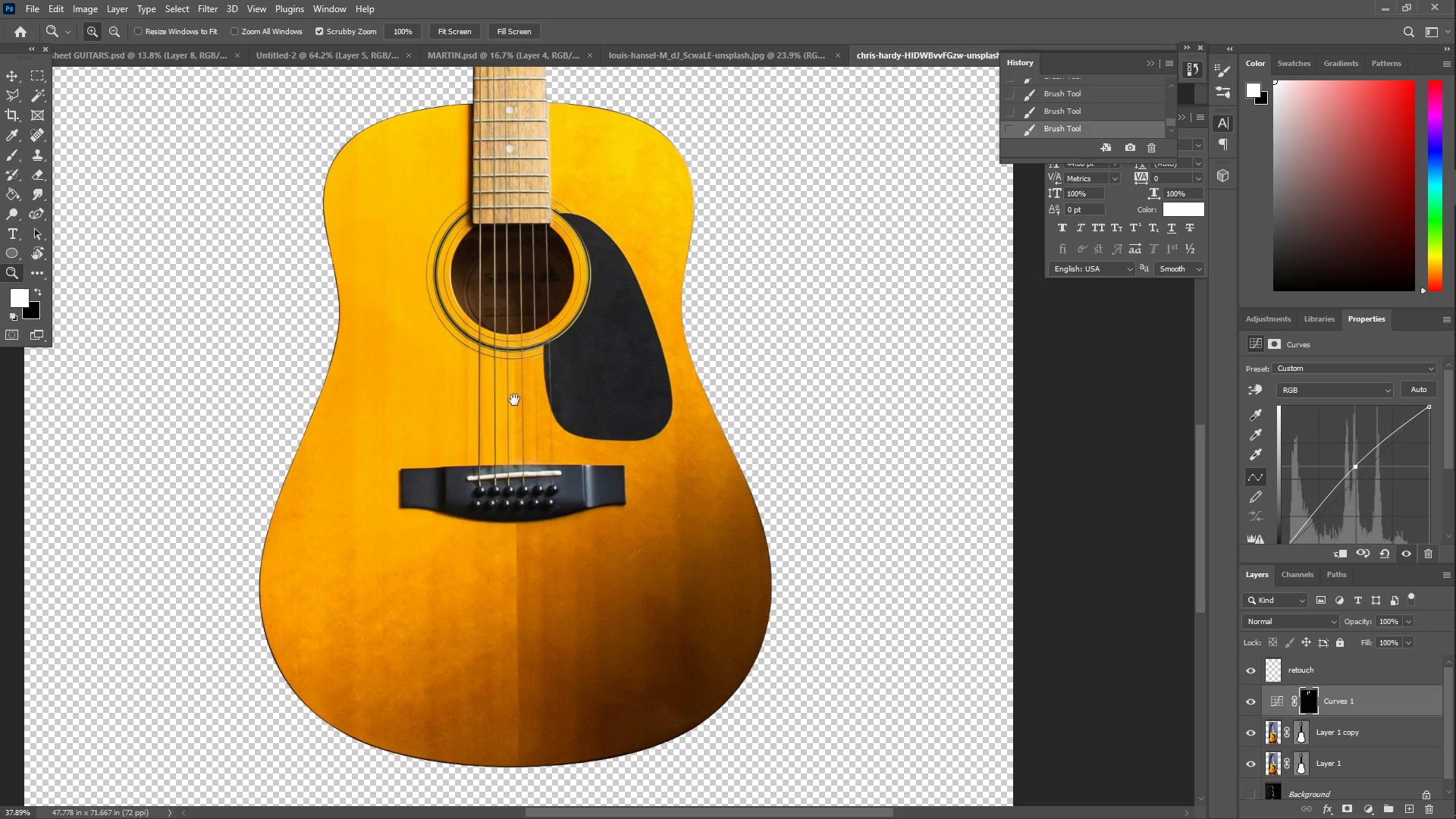 
key(Space)
 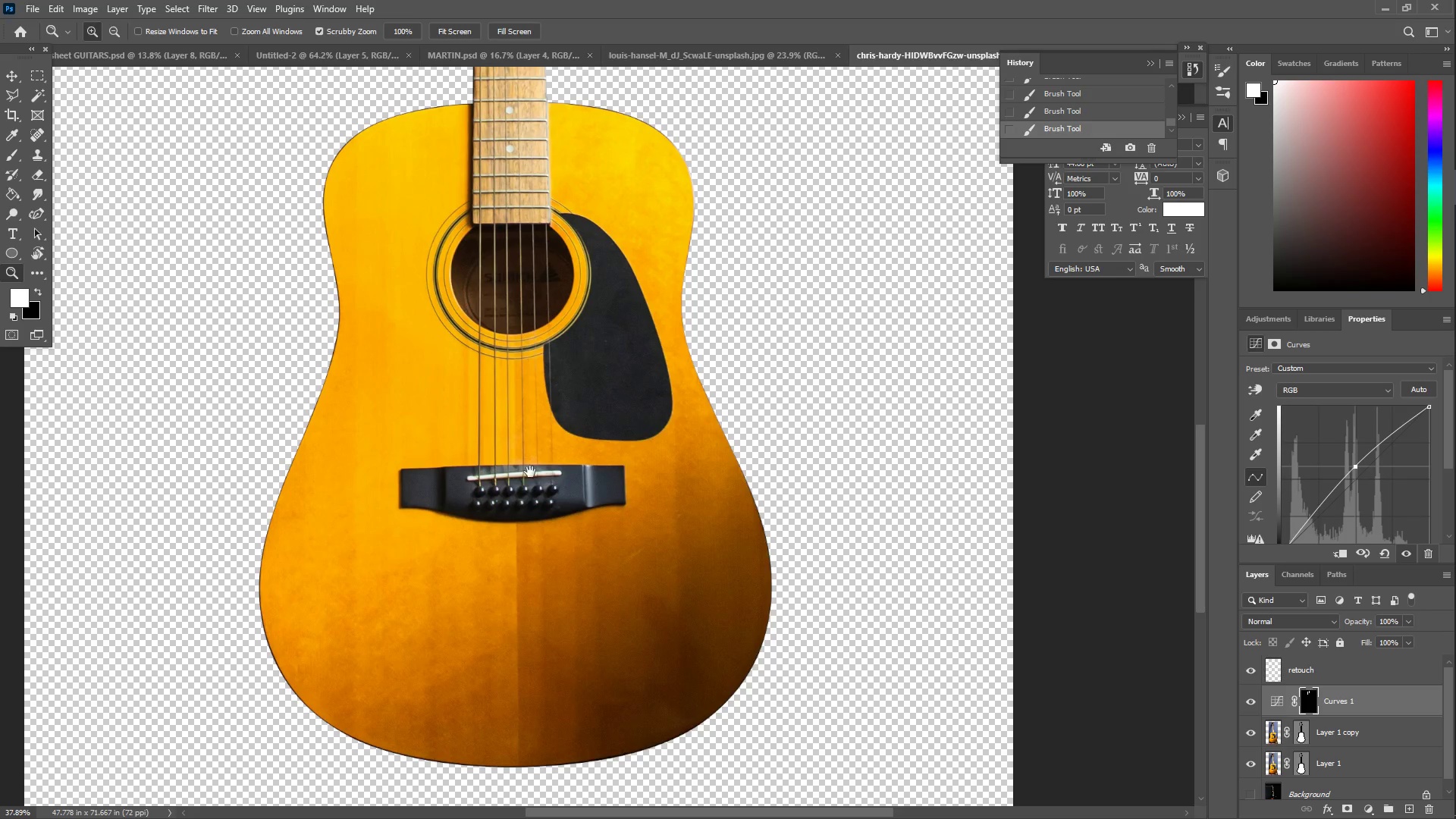 
key(Z)
 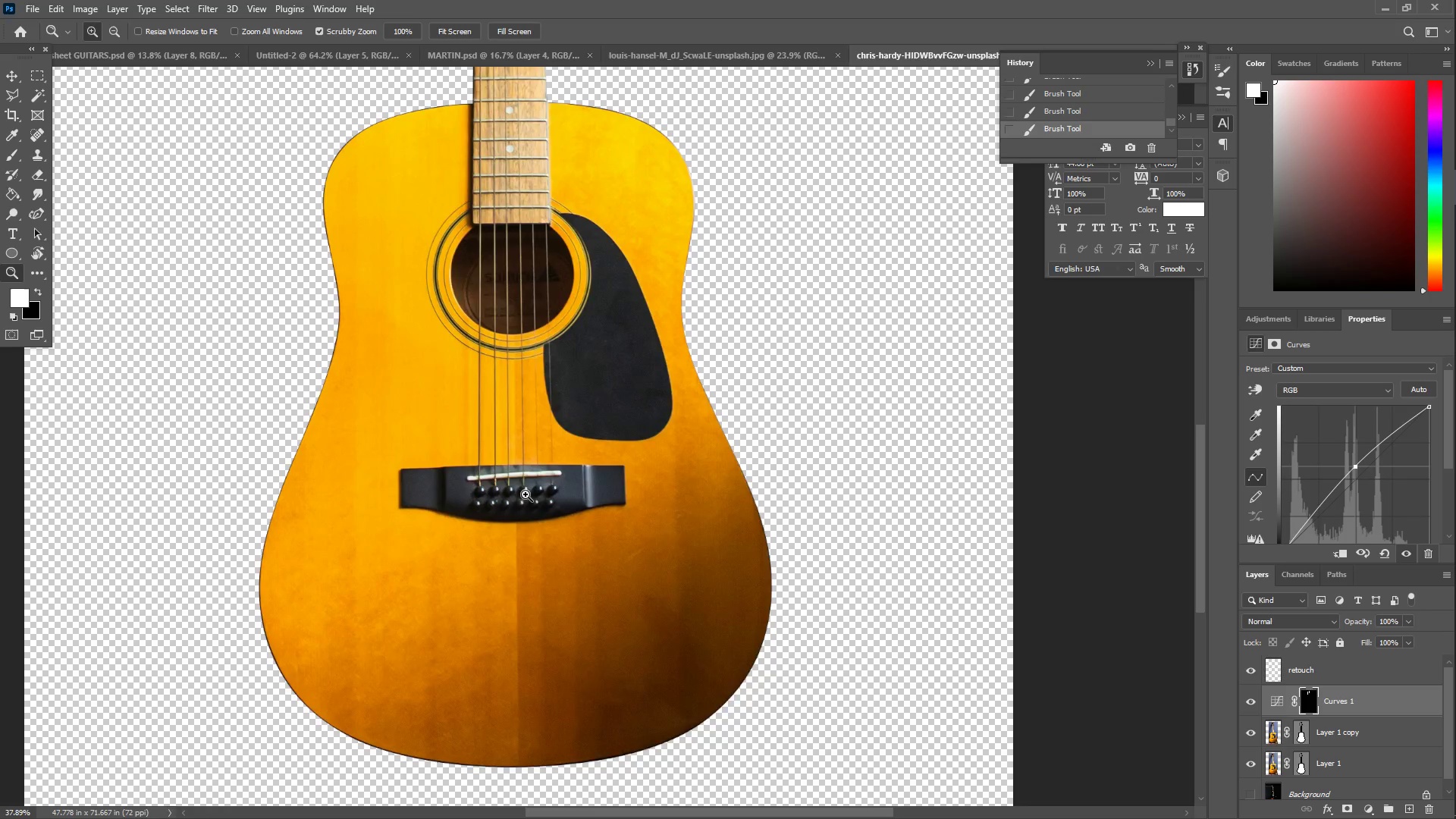 
left_click_drag(start_coordinate=[526, 494], to_coordinate=[609, 469])
 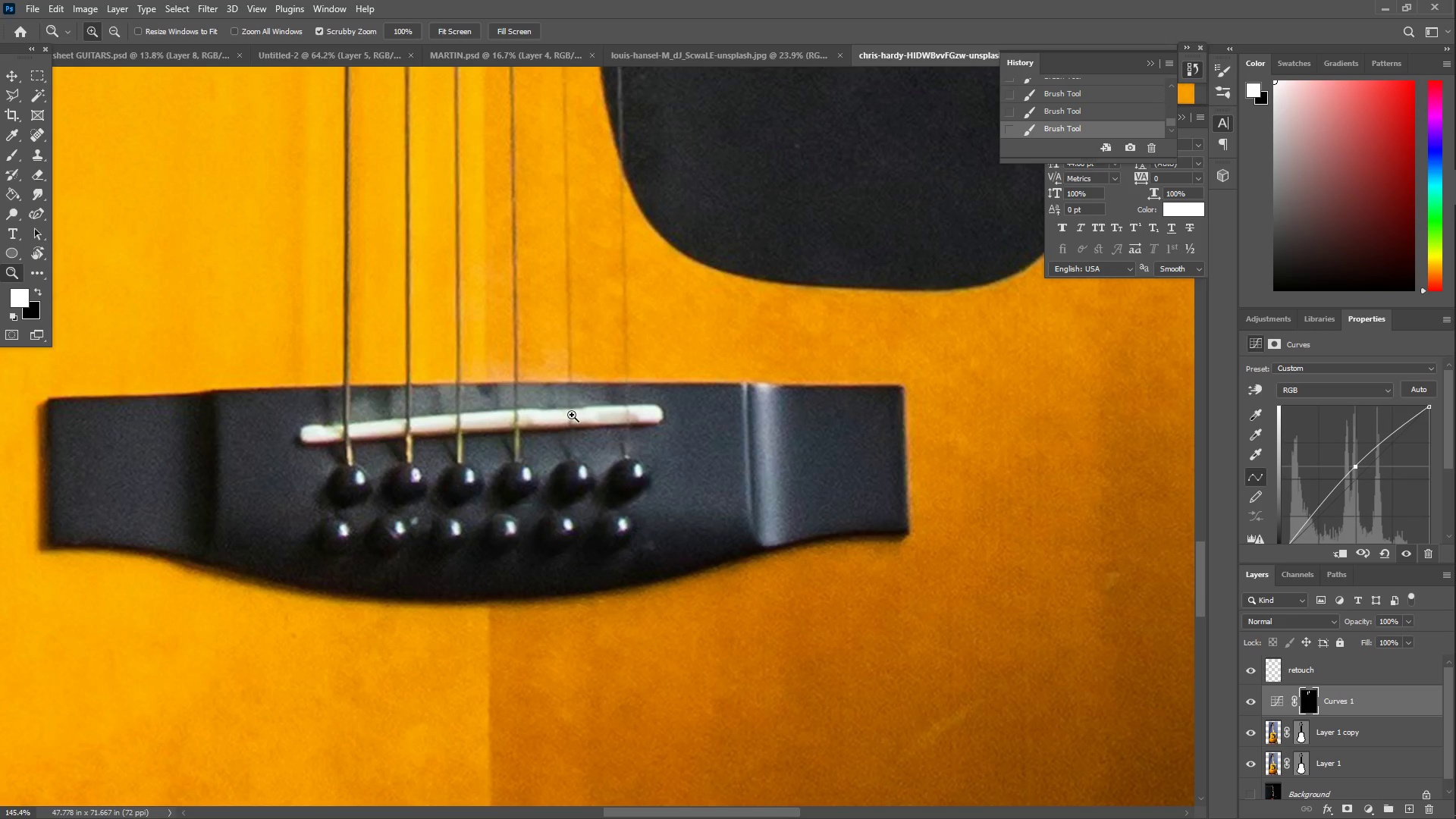 
scroll: coordinate [573, 453], scroll_direction: down, amount: 3.0
 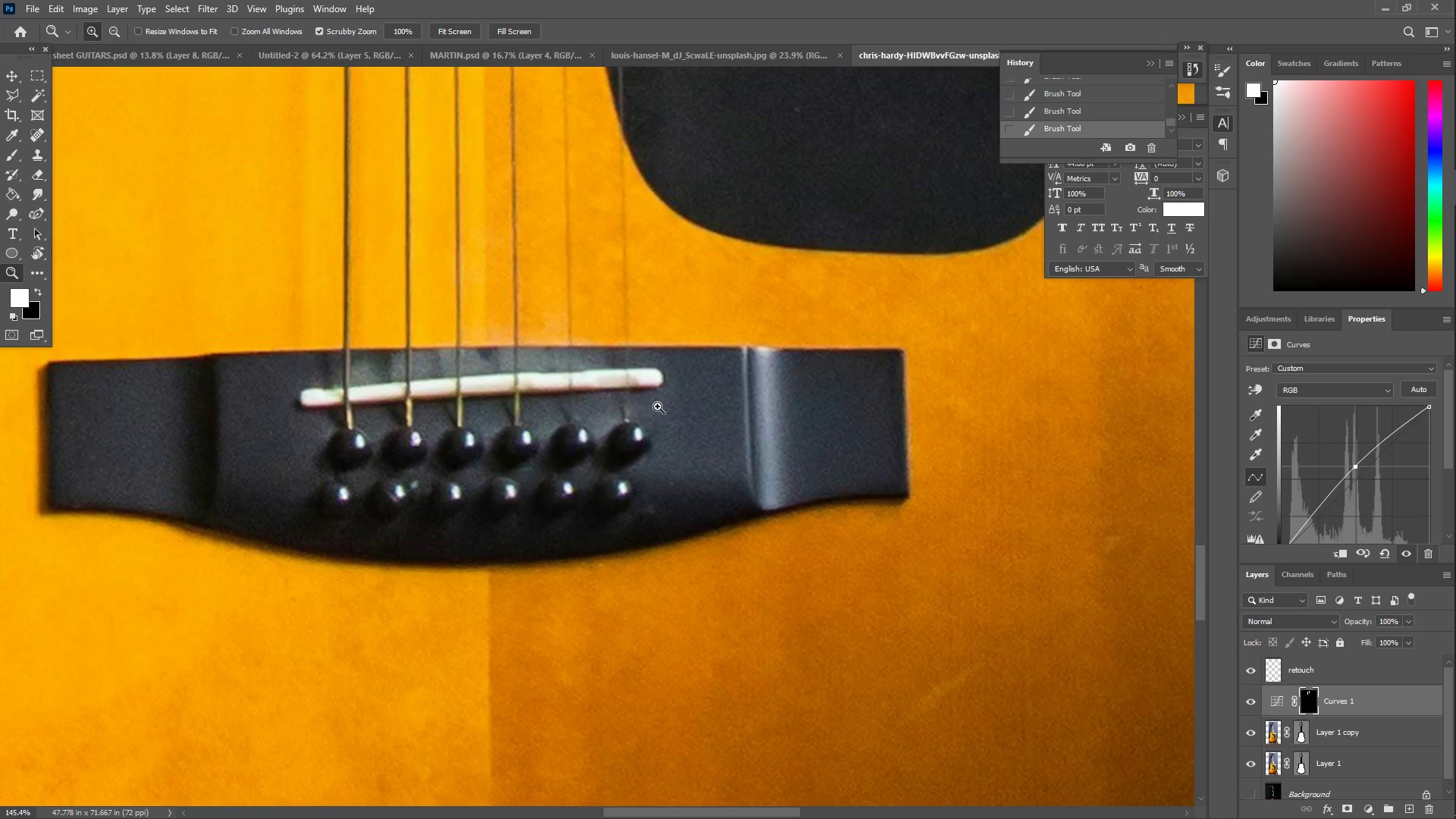 
scroll: coordinate [679, 402], scroll_direction: up, amount: 2.0
 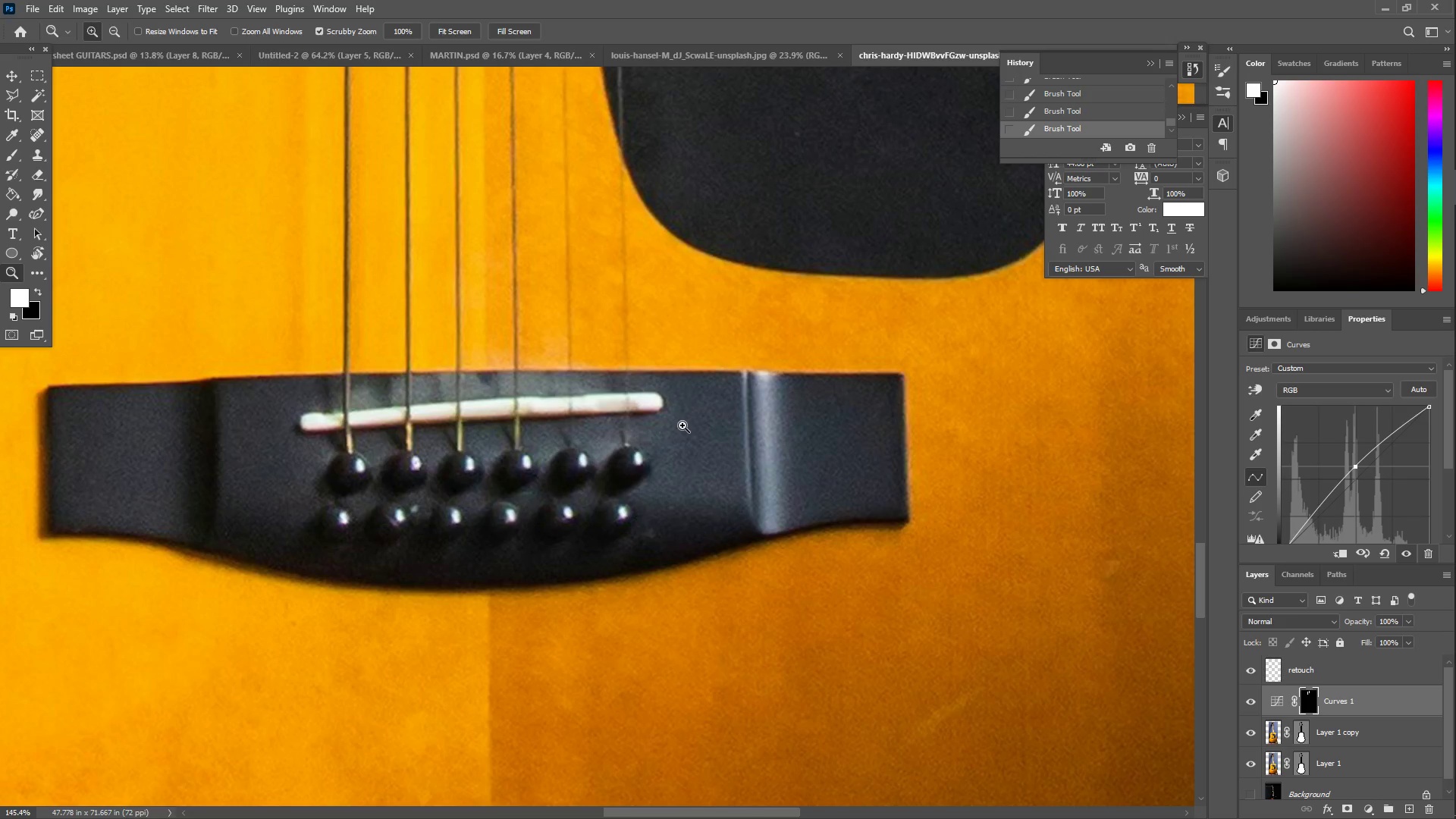 
key(Z)
 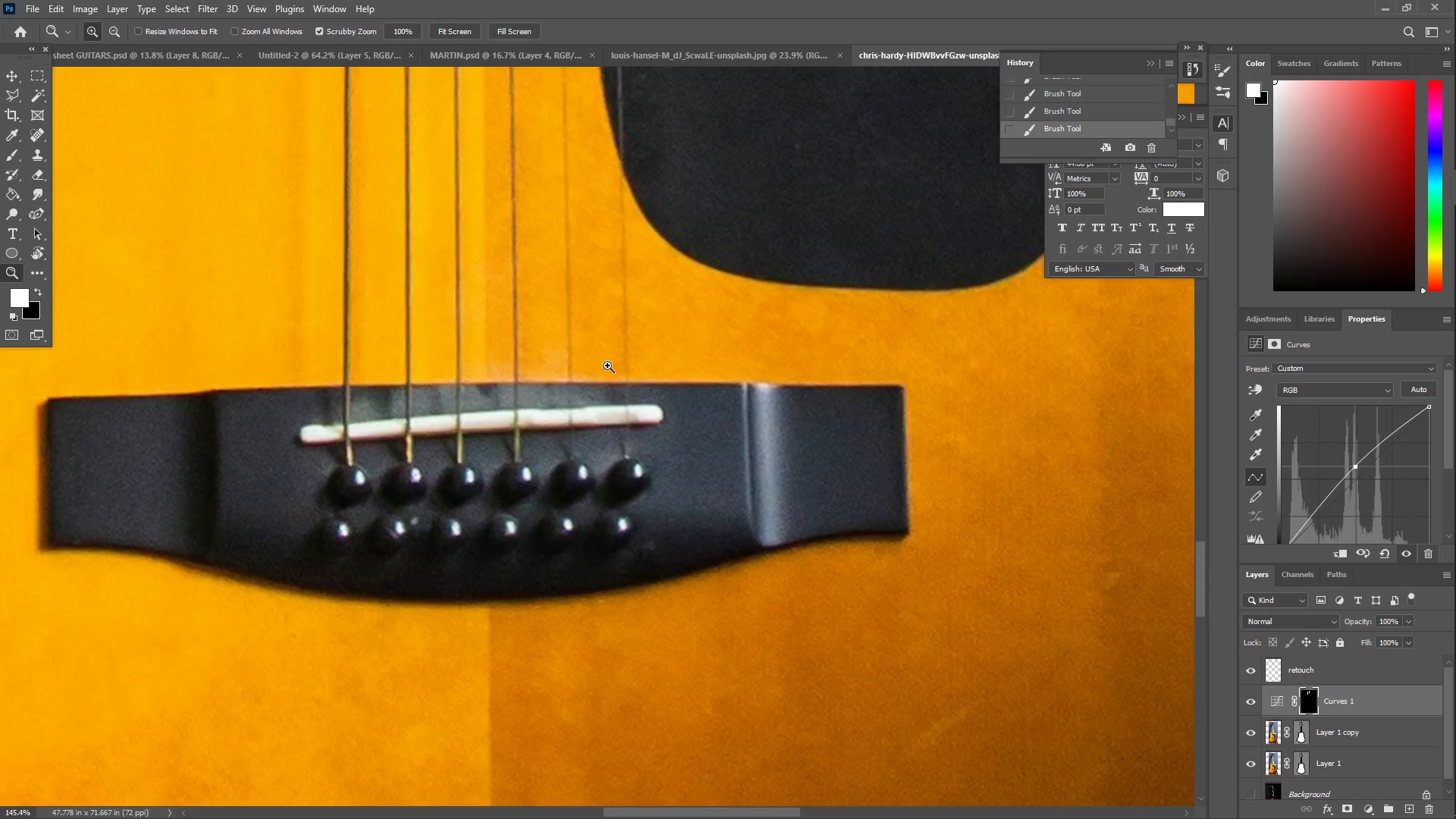 
scroll: coordinate [608, 388], scroll_direction: up, amount: 1.0
 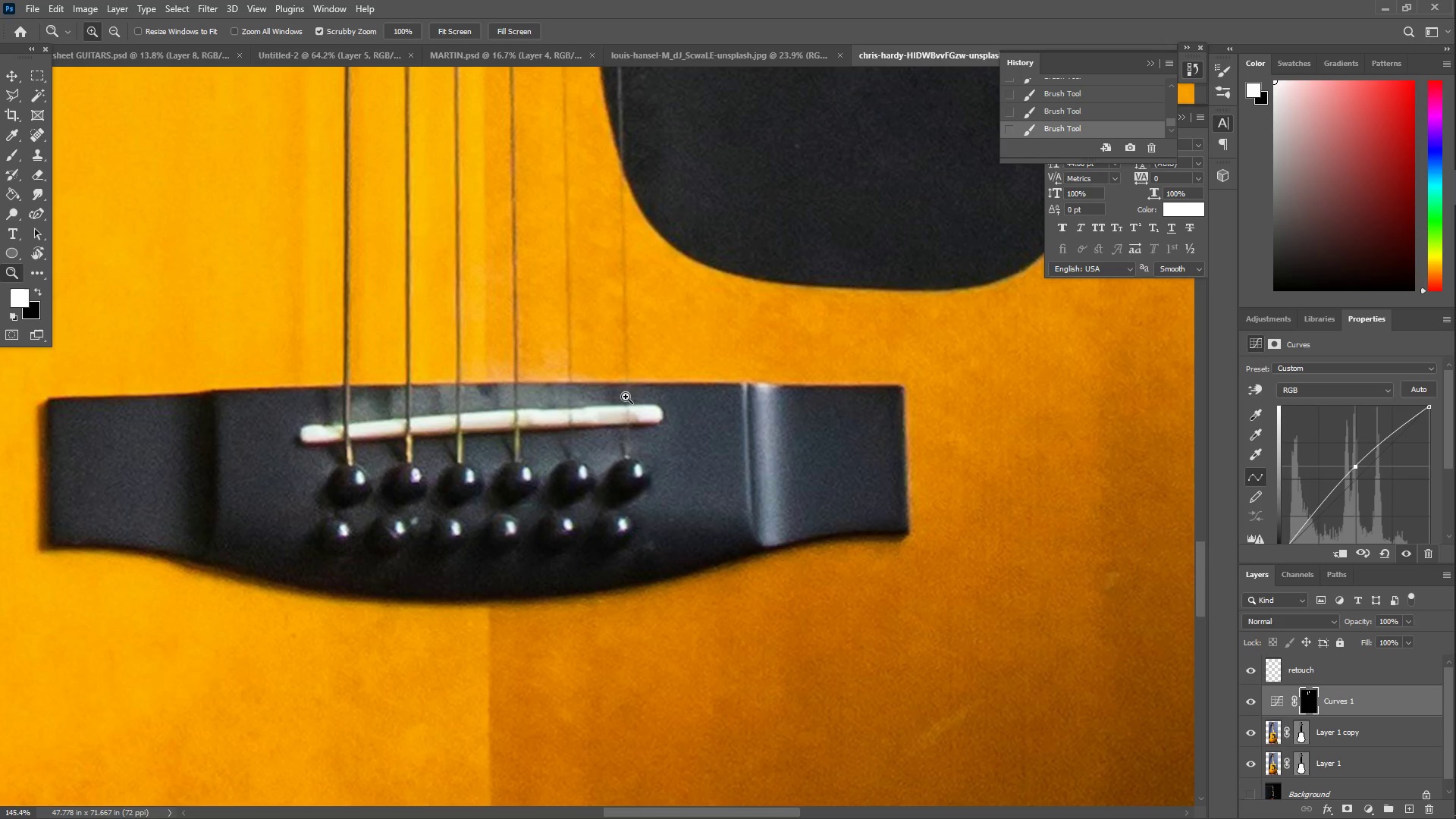 
left_click_drag(start_coordinate=[606, 366], to_coordinate=[558, 359])
 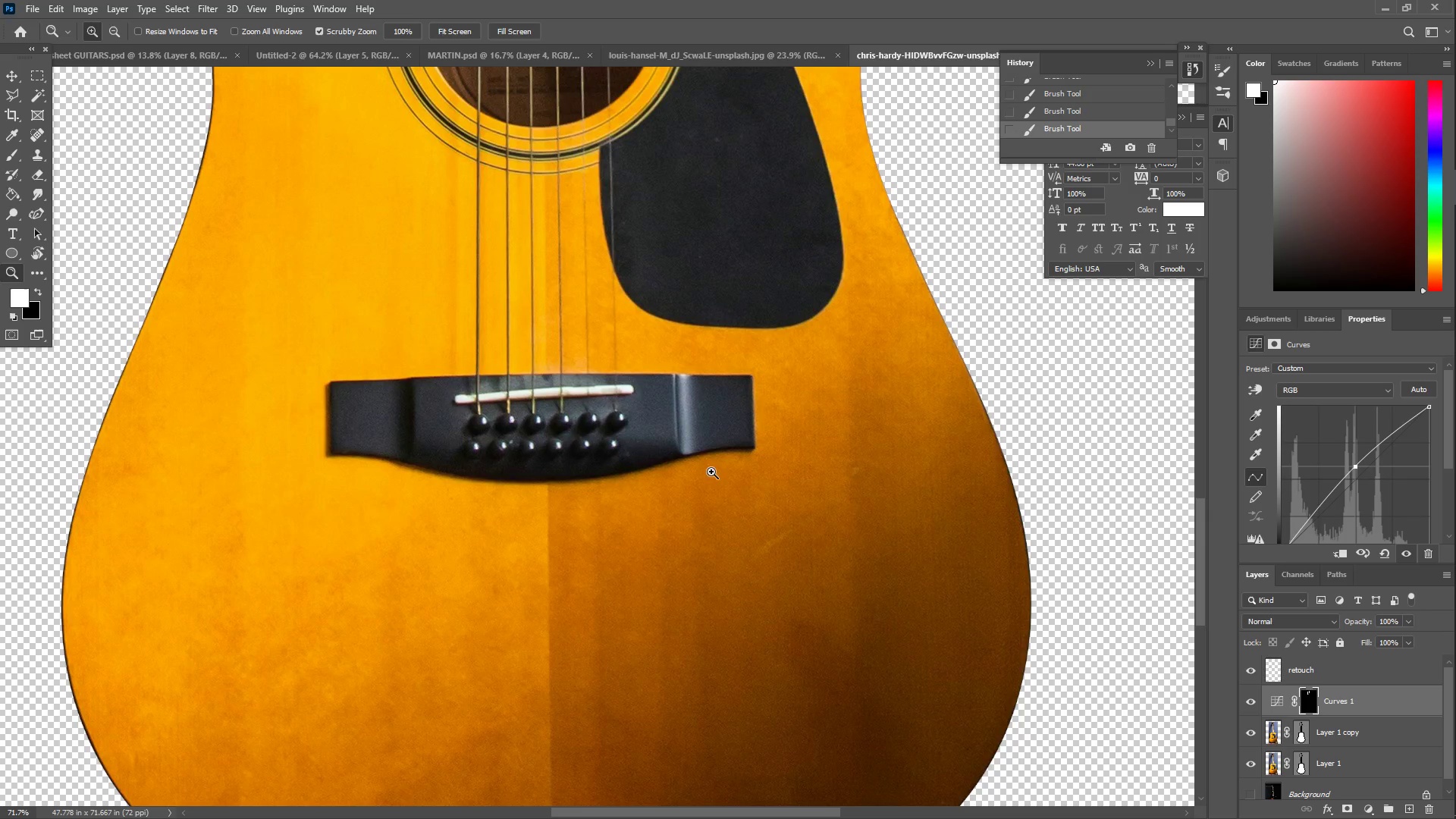 
hold_key(key=Space, duration=0.47)
 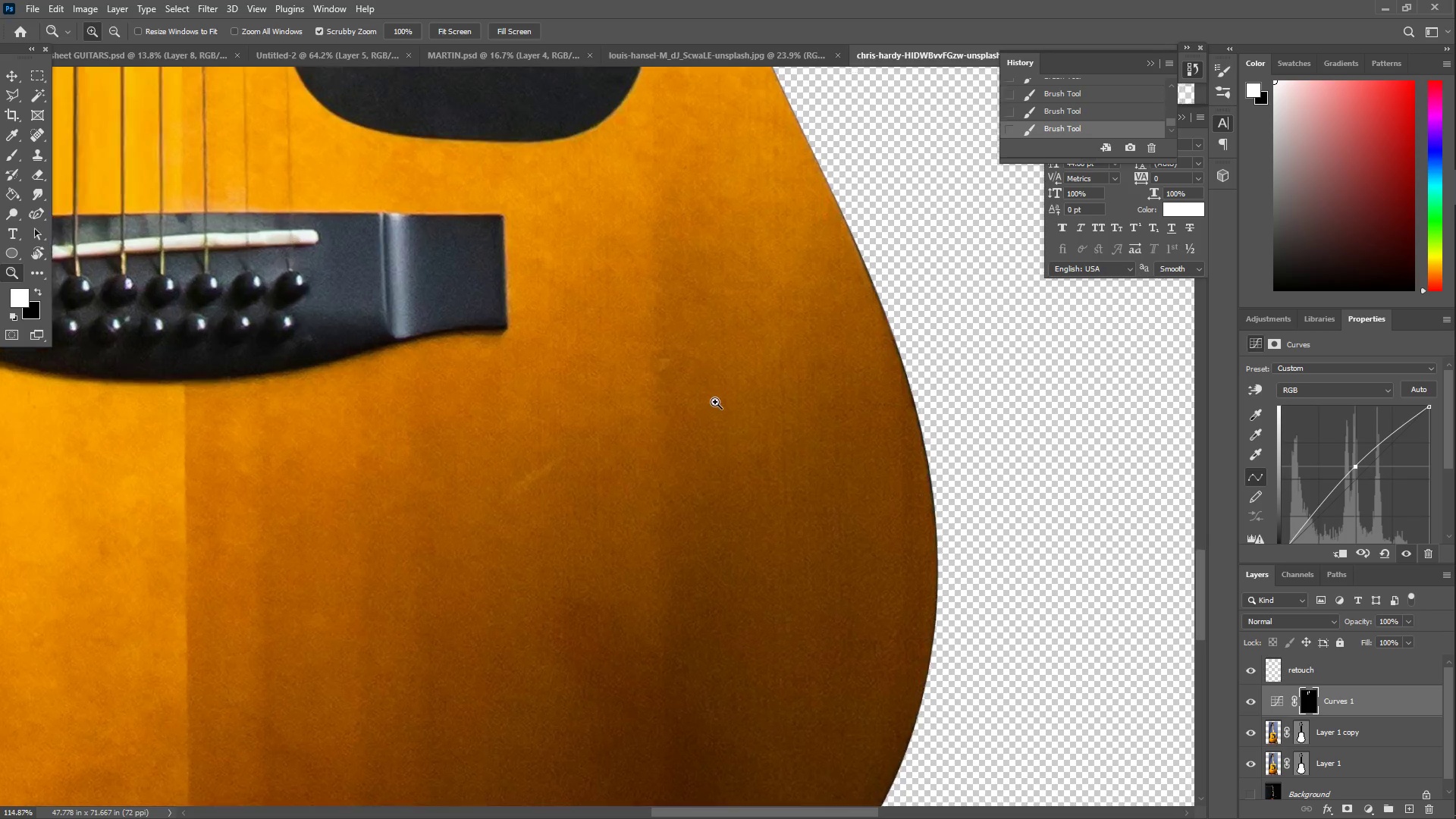 
left_click_drag(start_coordinate=[733, 488], to_coordinate=[546, 391])
 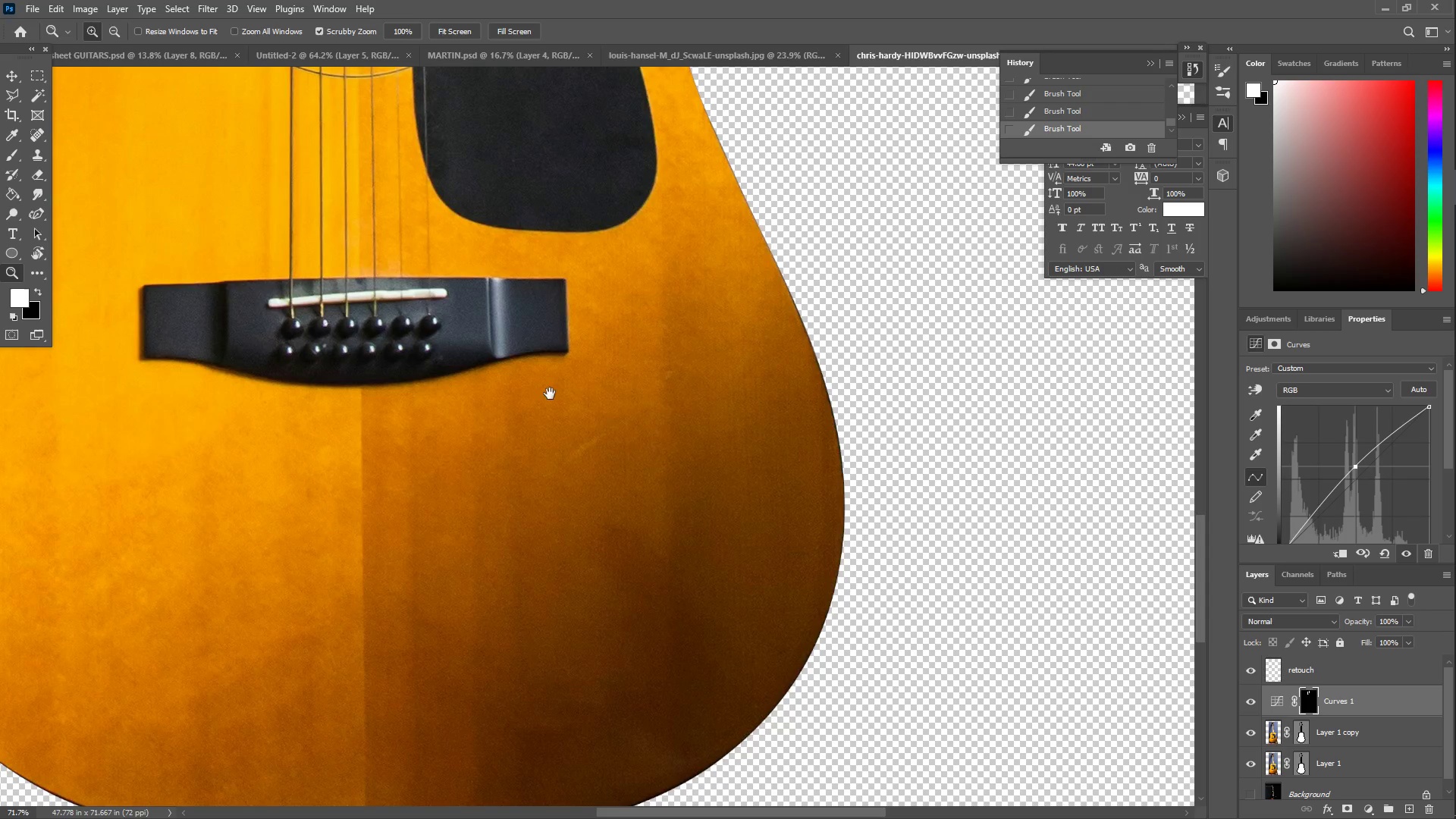 
key(Z)
 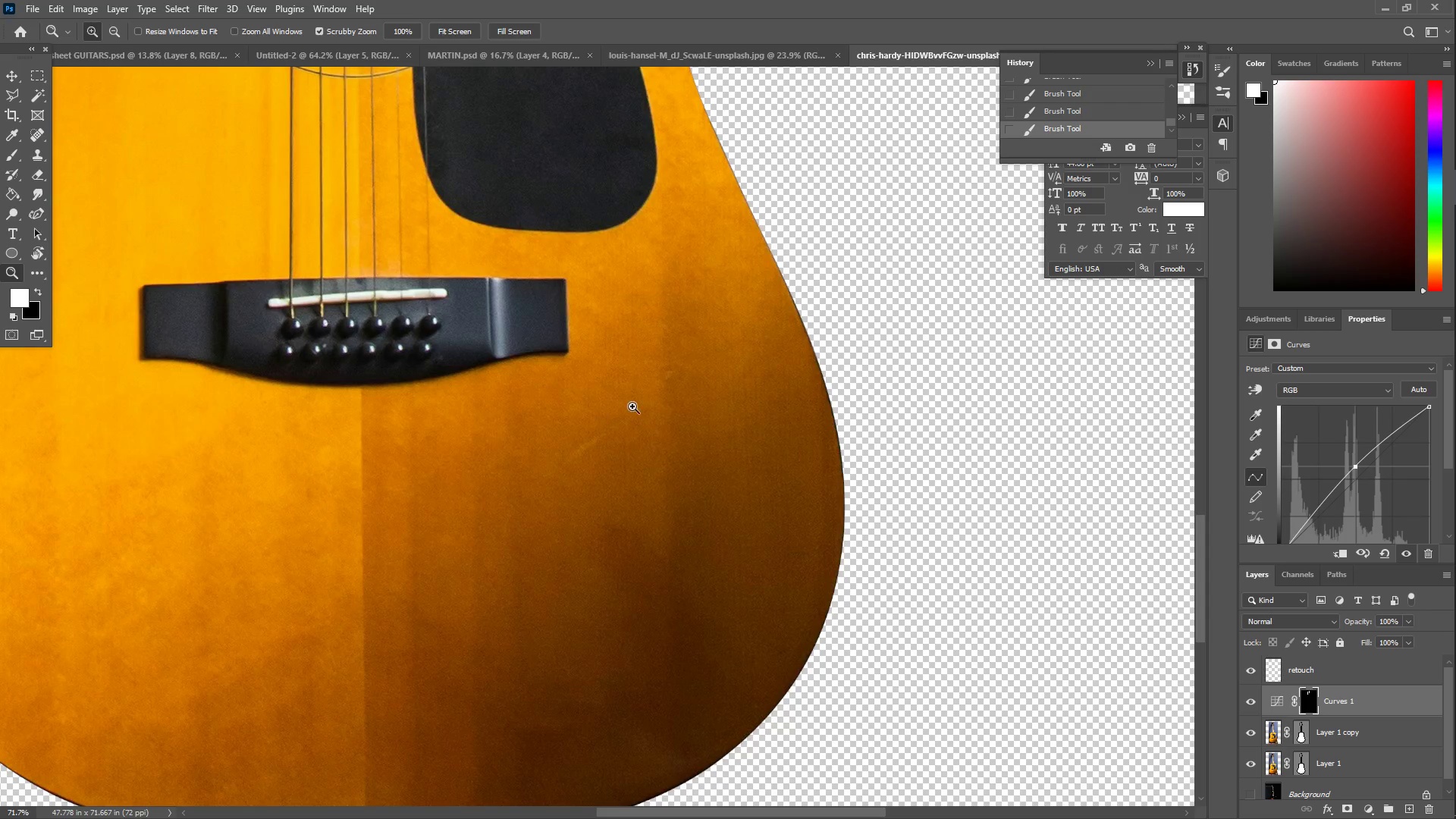 
left_click_drag(start_coordinate=[679, 395], to_coordinate=[715, 403])
 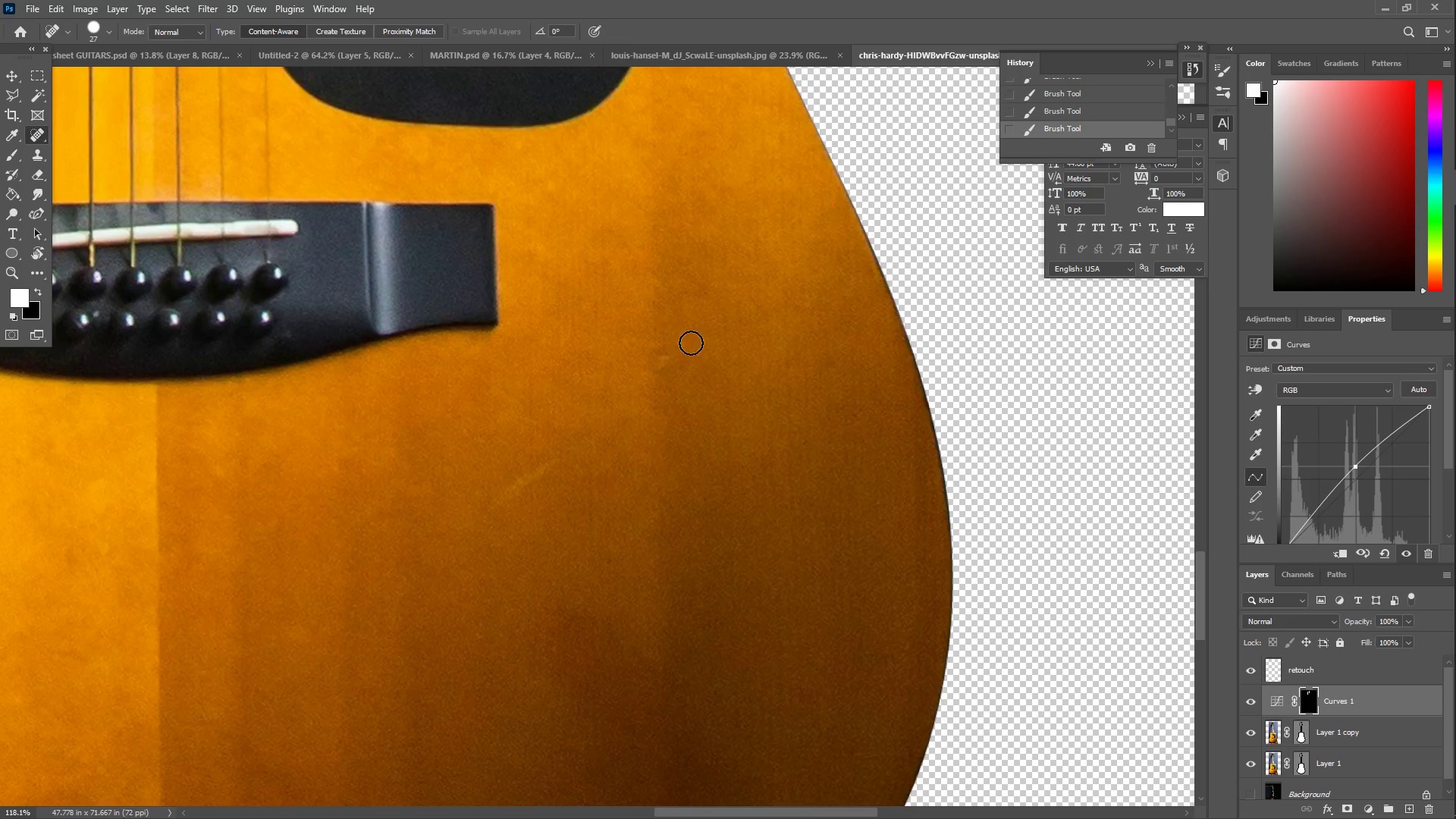 
left_click([1323, 665])
 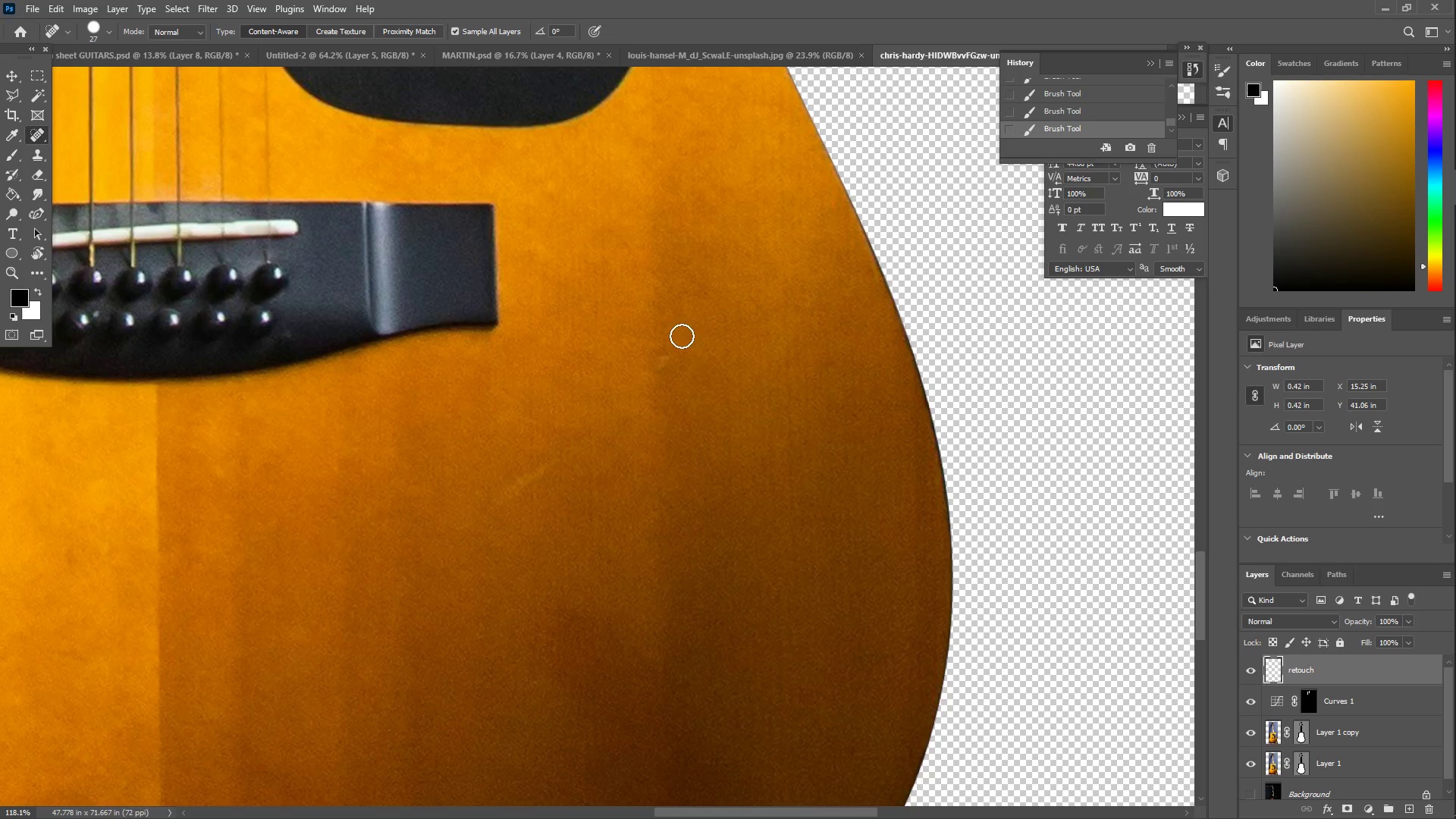 
left_click_drag(start_coordinate=[686, 356], to_coordinate=[664, 360])
 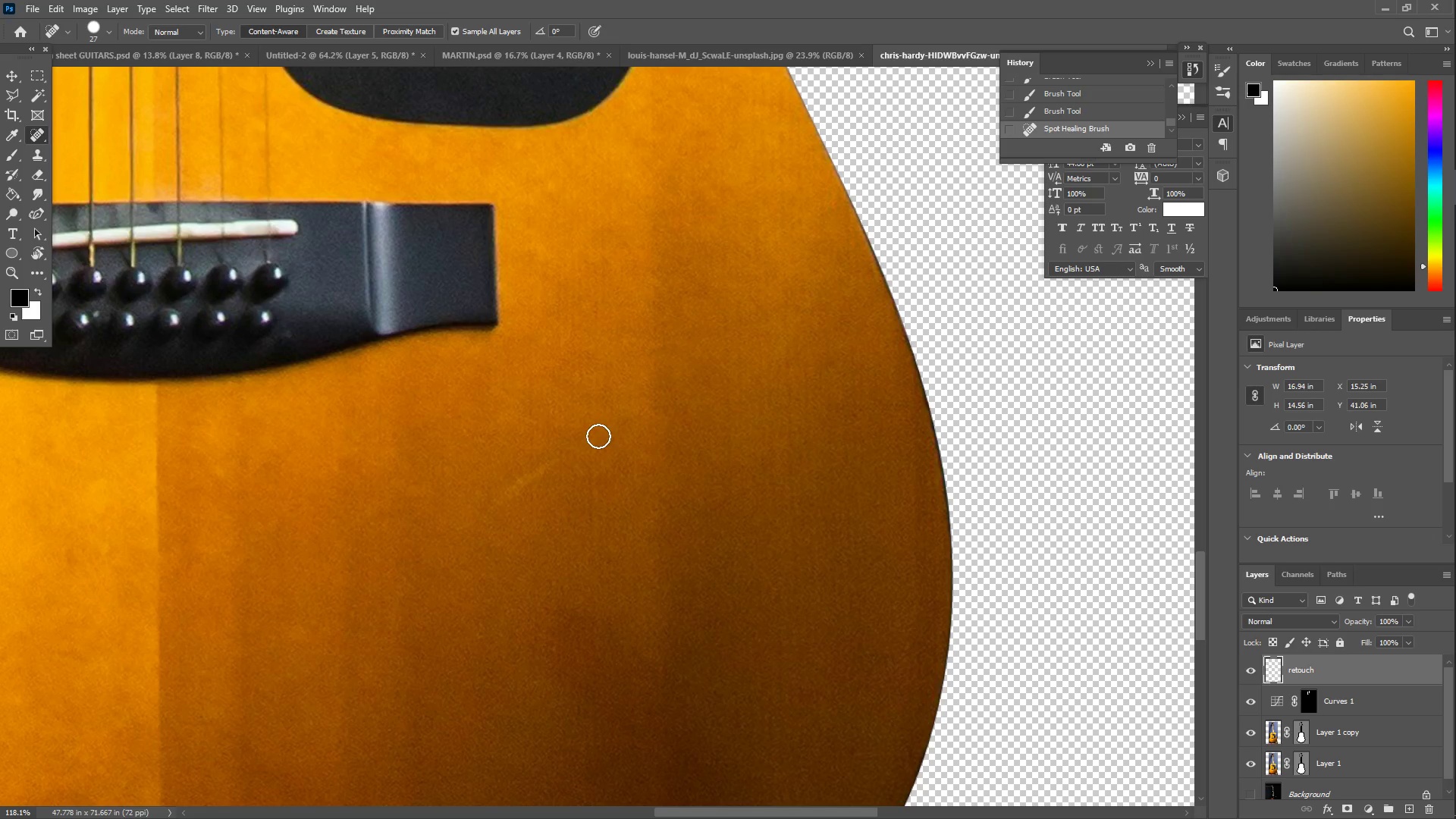 
left_click_drag(start_coordinate=[595, 438], to_coordinate=[500, 504])
 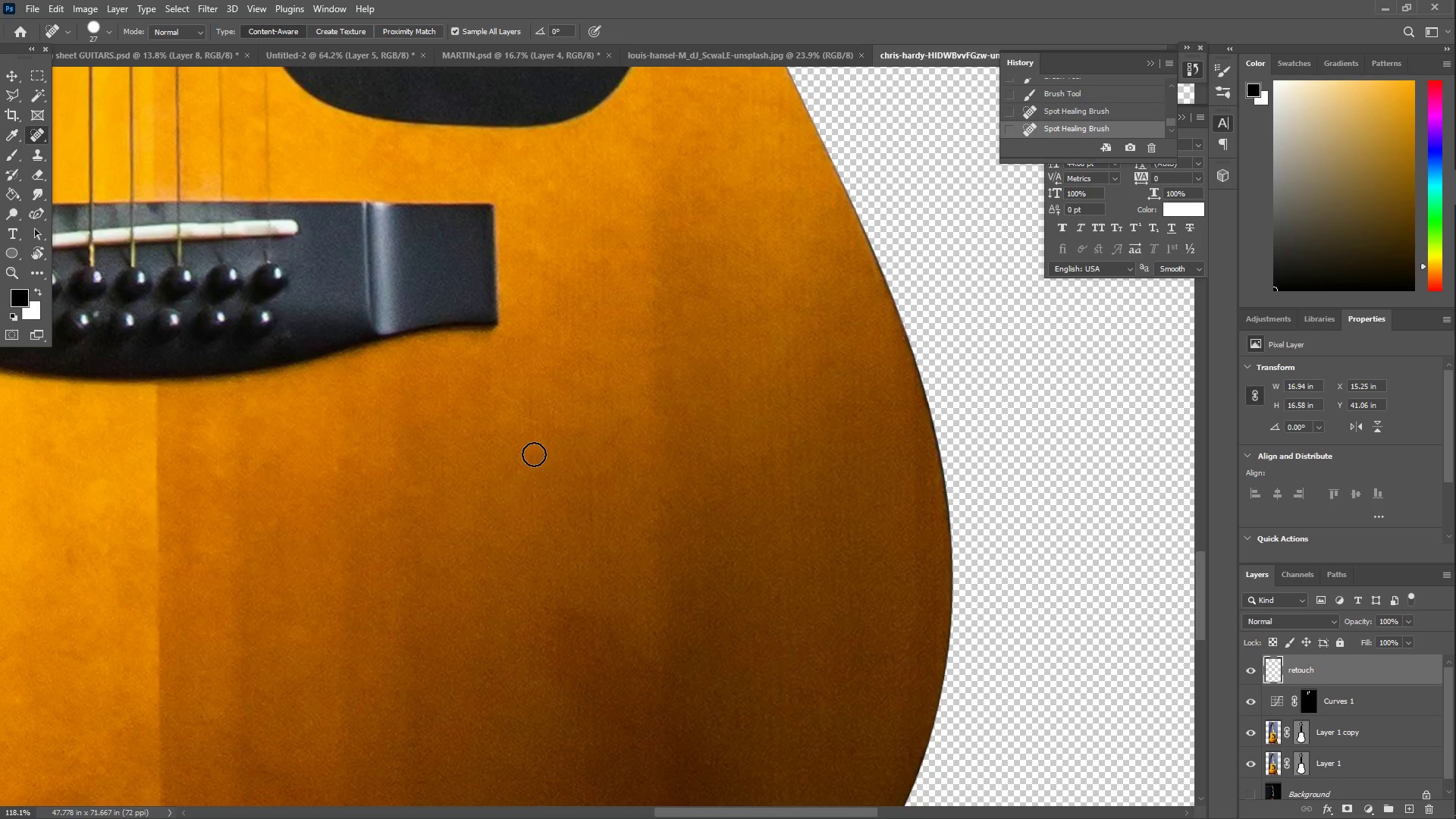 
left_click_drag(start_coordinate=[551, 449], to_coordinate=[549, 426])
 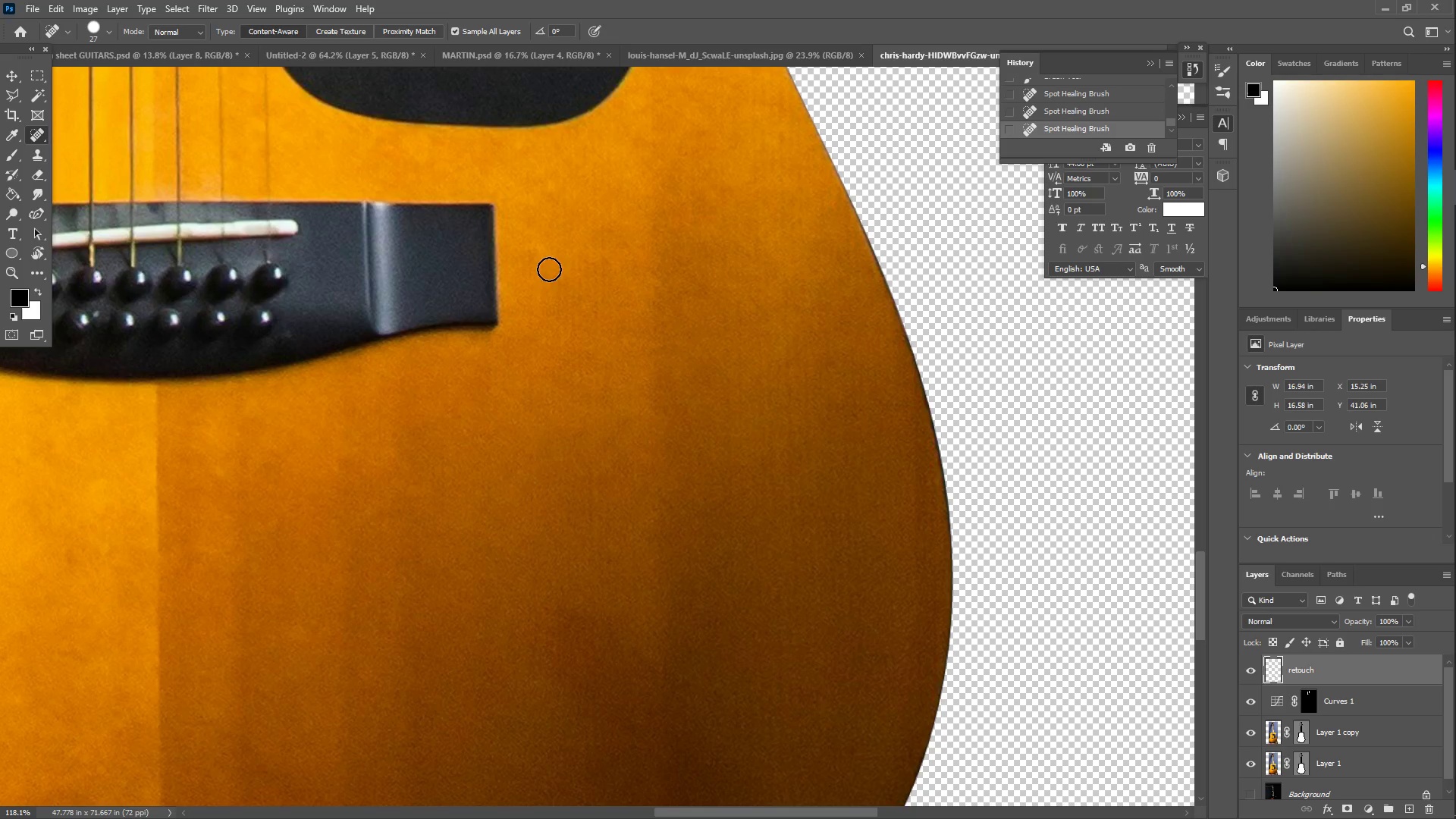 
left_click_drag(start_coordinate=[548, 259], to_coordinate=[535, 253])
 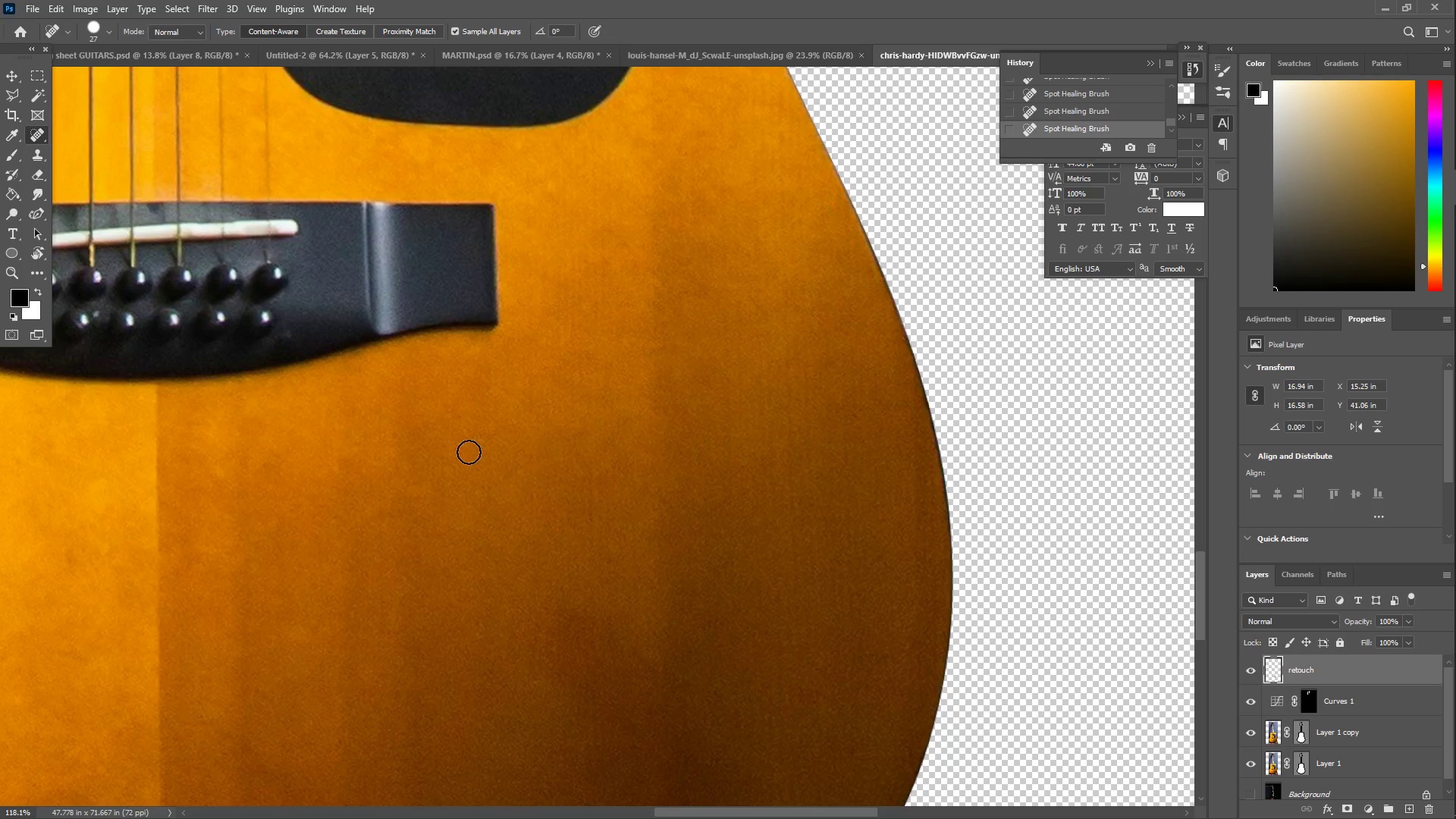 
hold_key(key=Space, duration=1.5)
 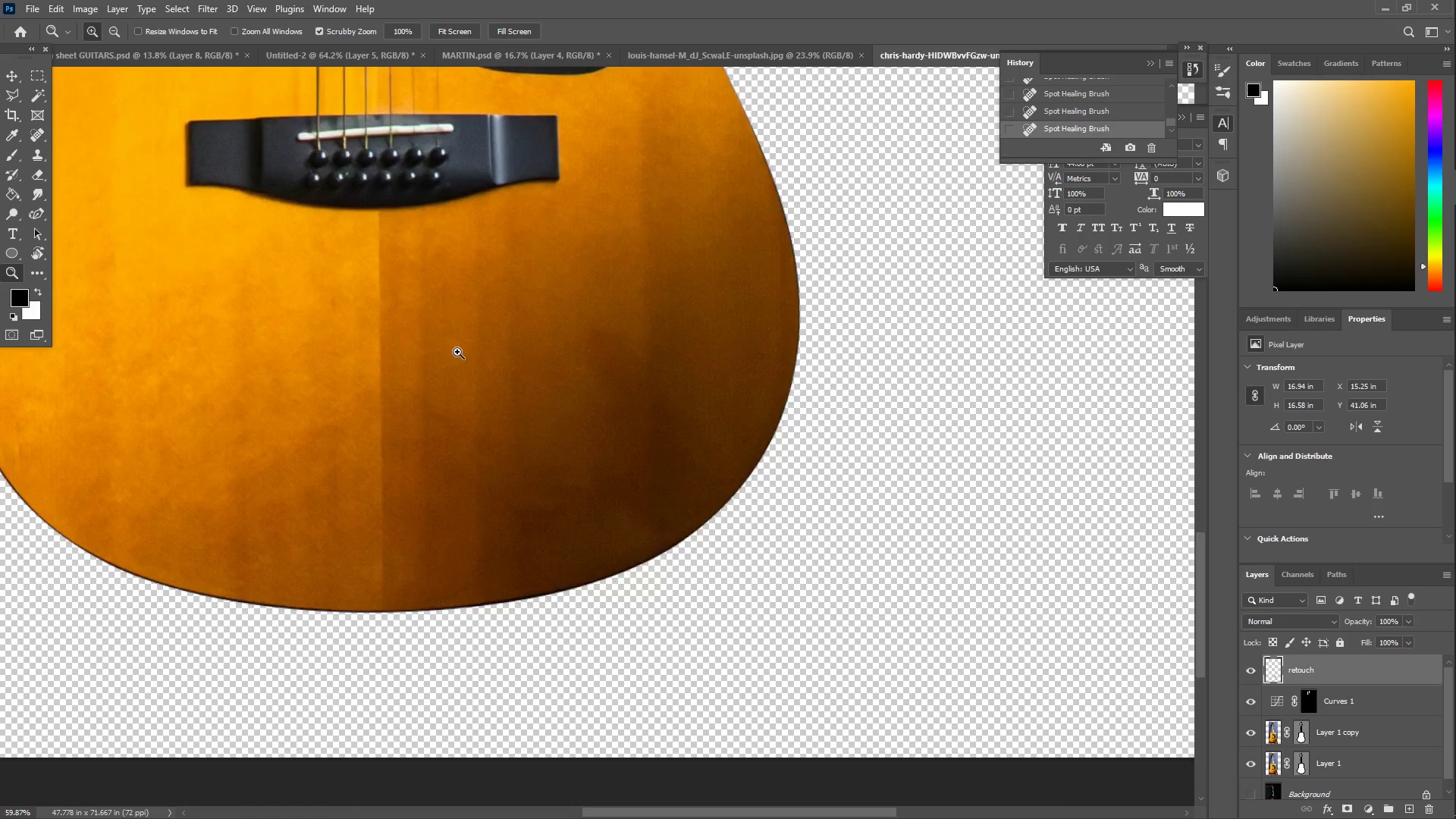 
left_click_drag(start_coordinate=[322, 488], to_coordinate=[852, 364])
 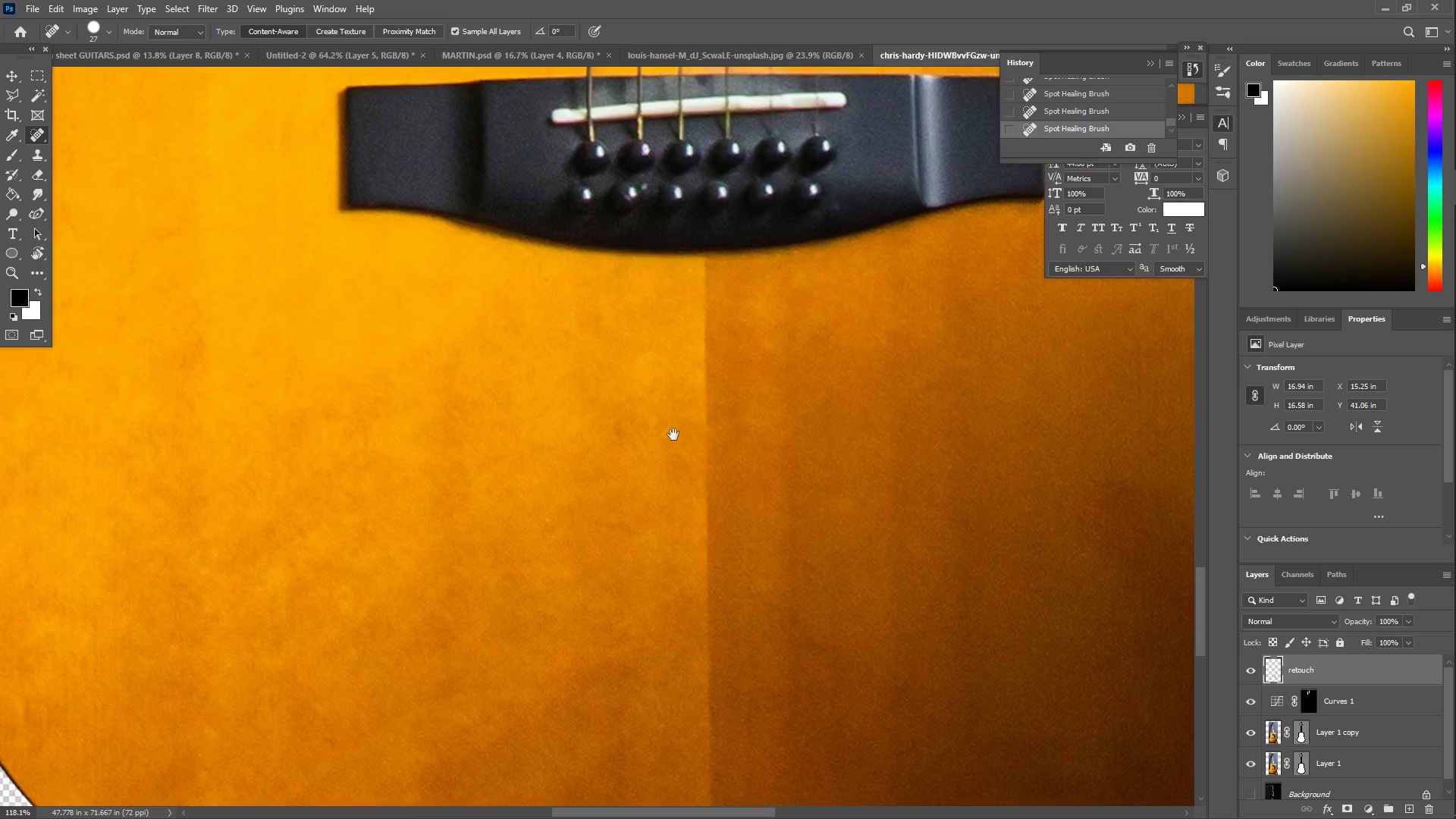 
left_click_drag(start_coordinate=[648, 442], to_coordinate=[493, 257])
 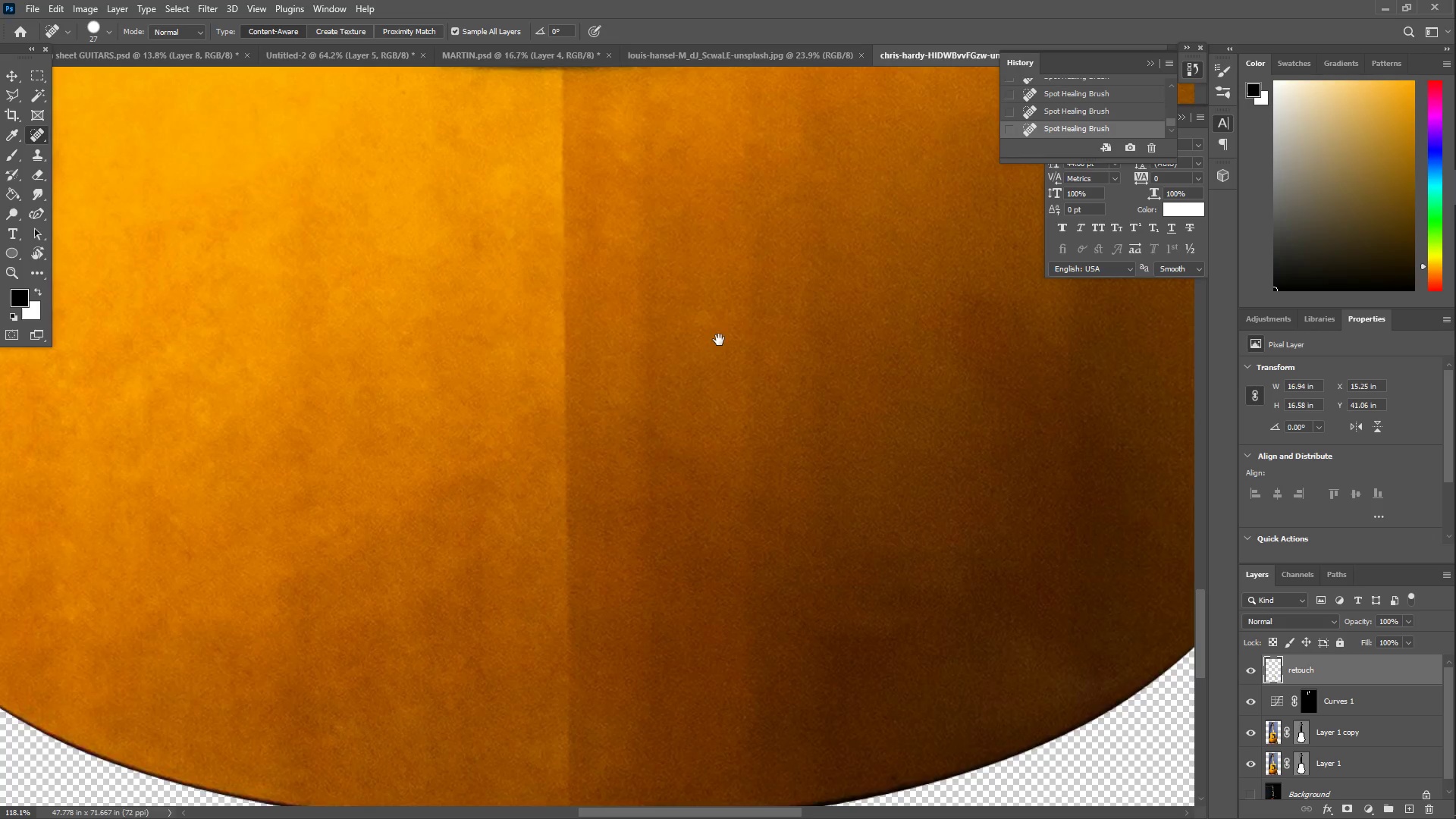 
left_click_drag(start_coordinate=[717, 340], to_coordinate=[422, 350])
 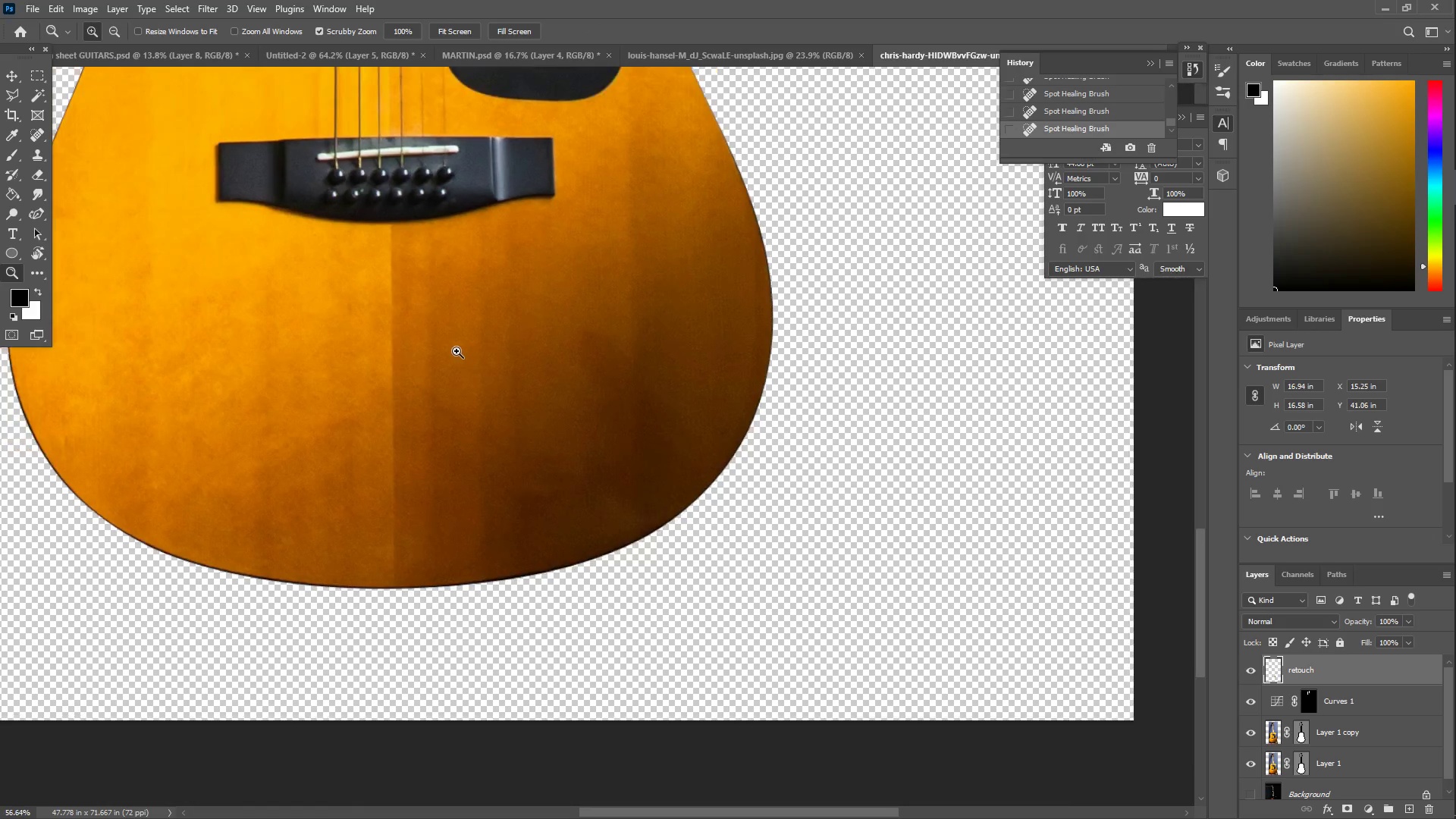 
type(     zz)
 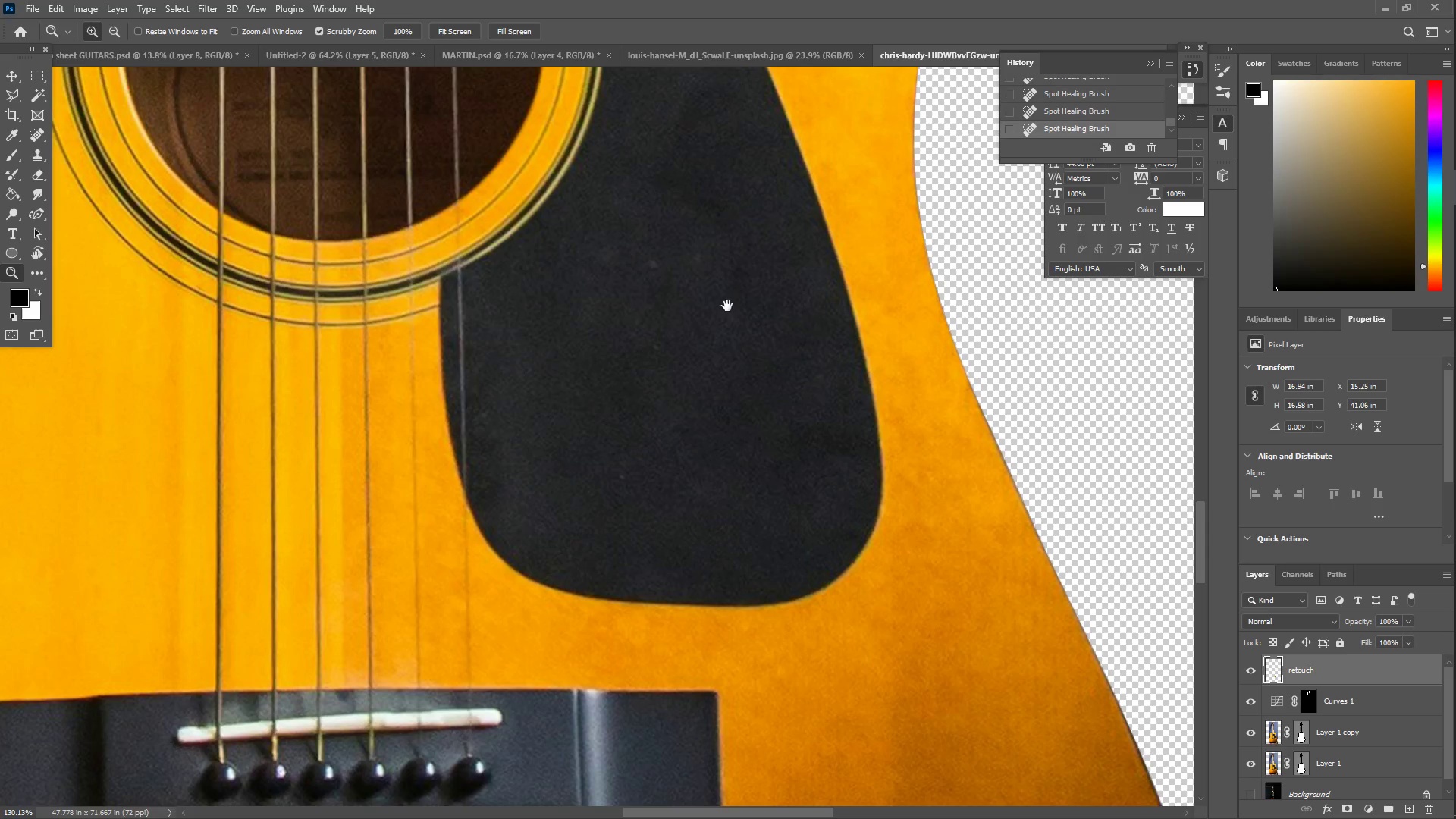 
left_click_drag(start_coordinate=[506, 356], to_coordinate=[457, 351])
 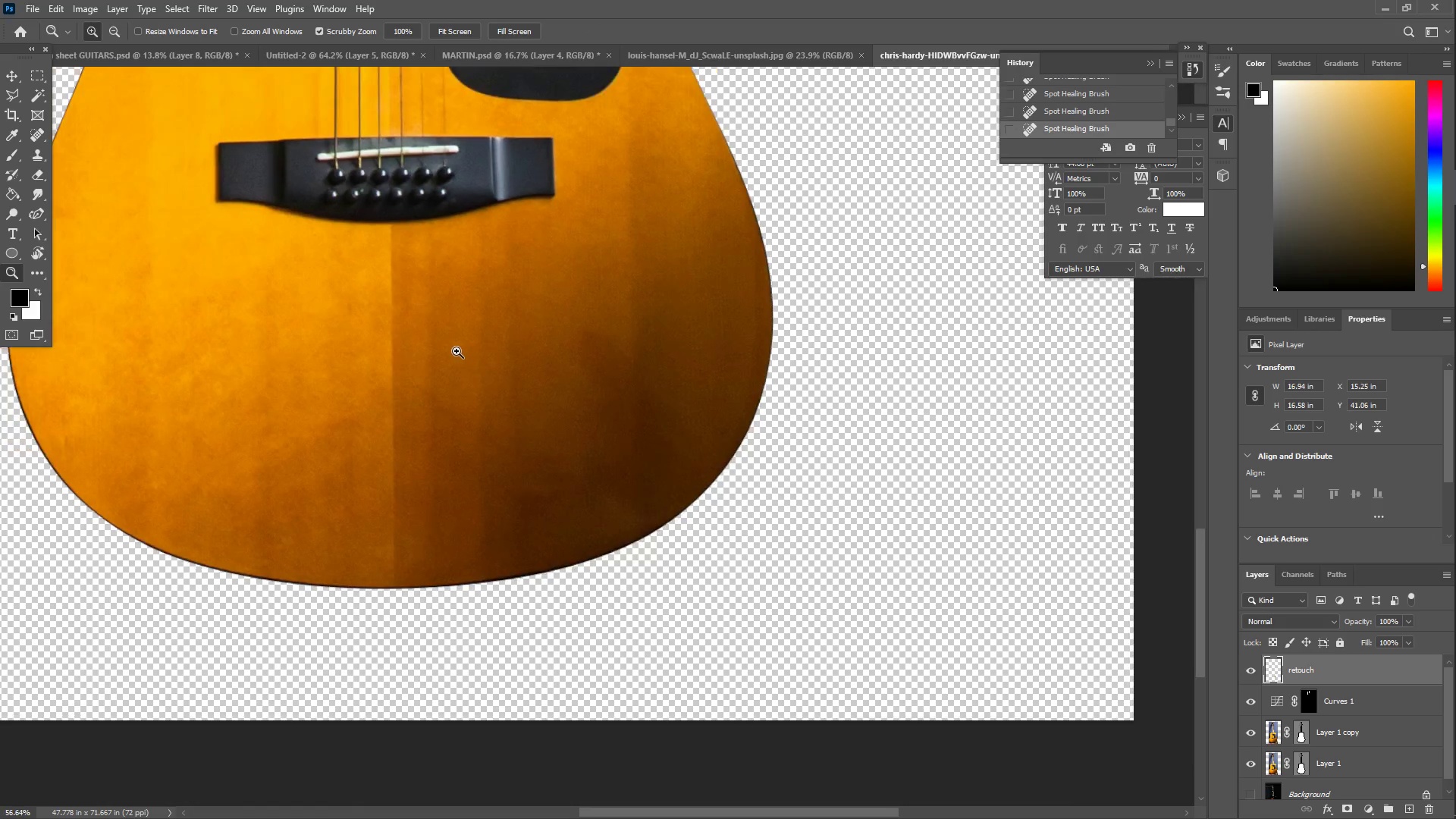 
left_click_drag(start_coordinate=[479, 356], to_coordinate=[584, 558])
 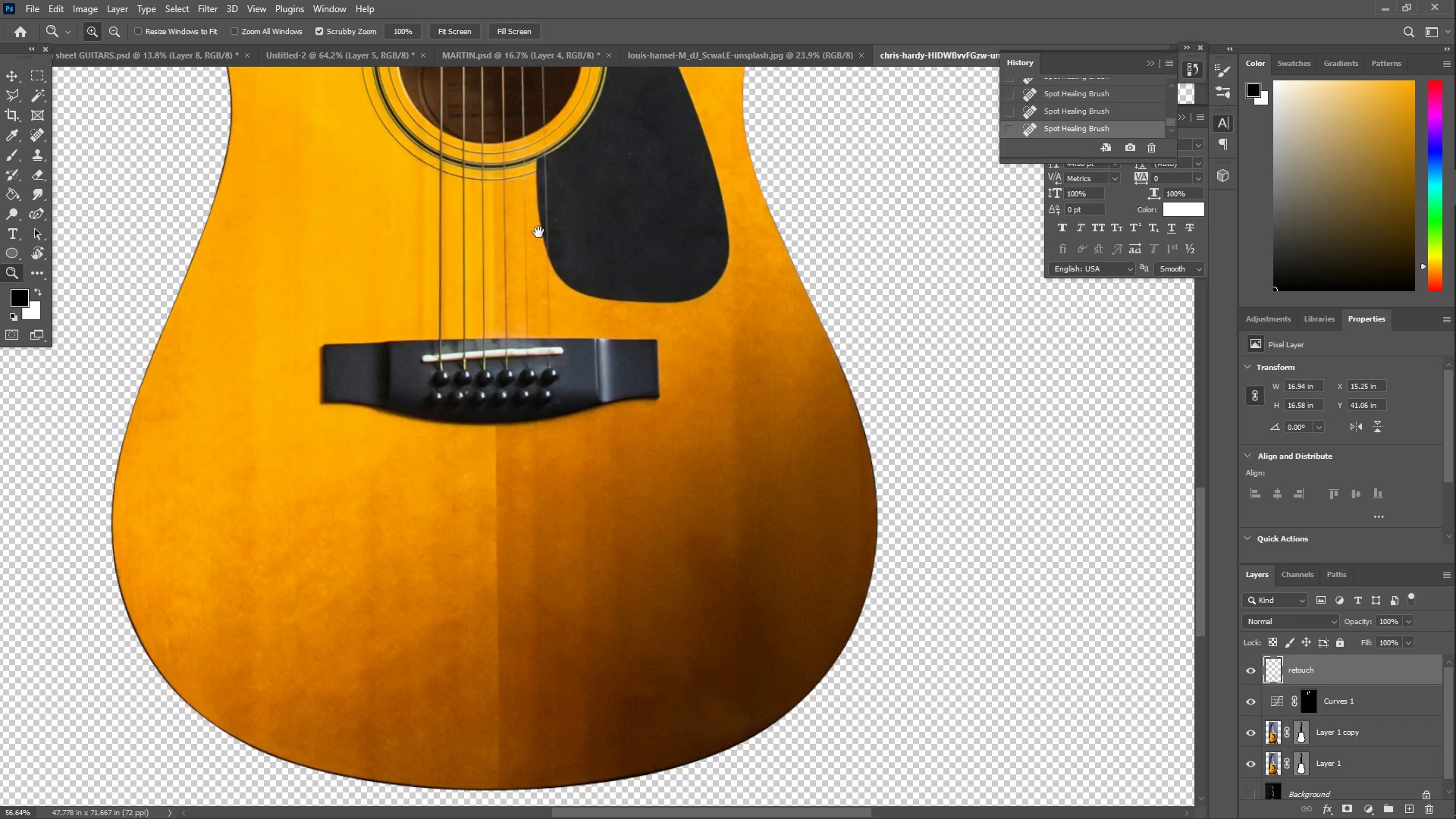 
left_click_drag(start_coordinate=[548, 276], to_coordinate=[582, 407])
 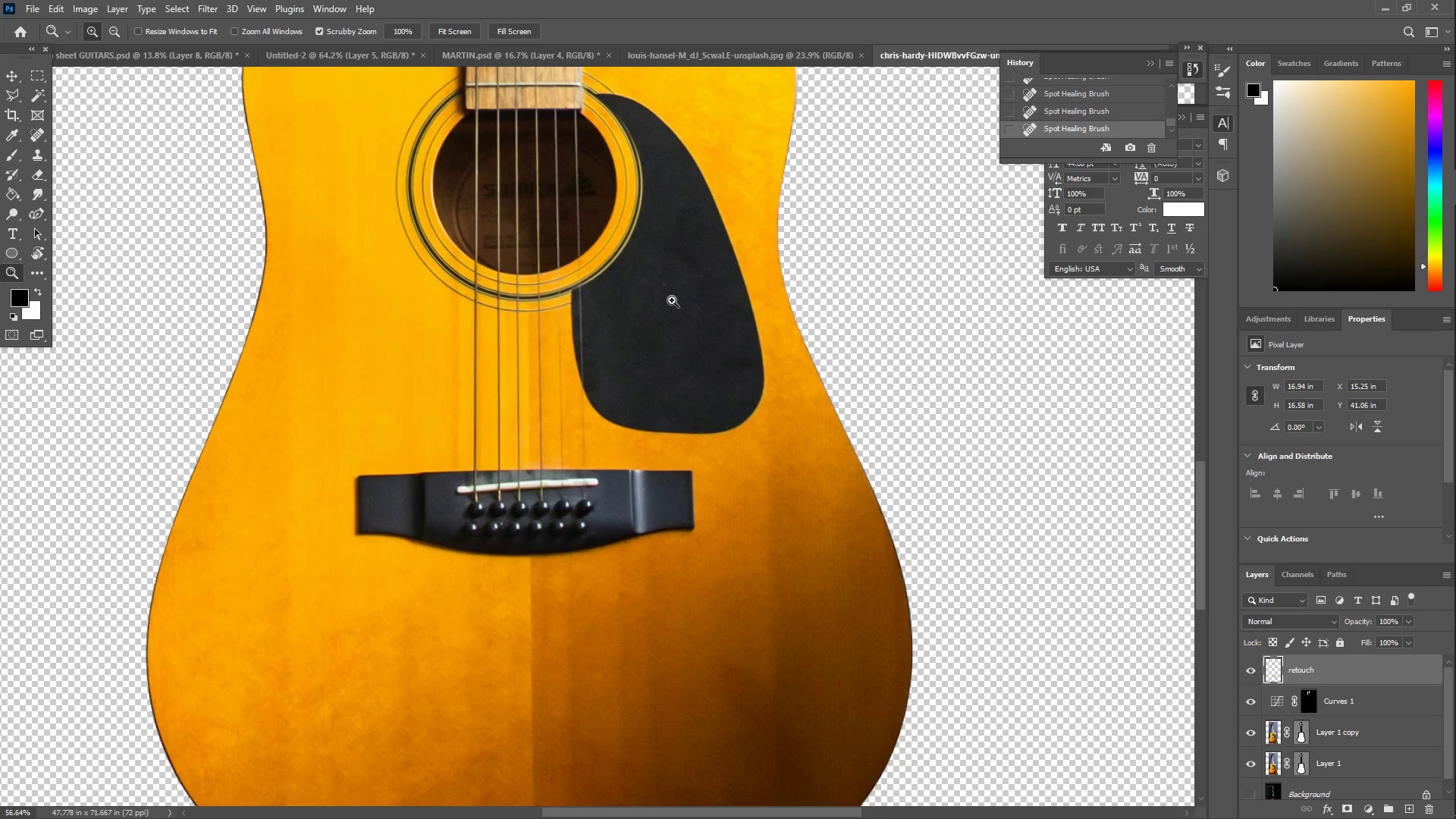 
left_click_drag(start_coordinate=[673, 300], to_coordinate=[727, 306])
 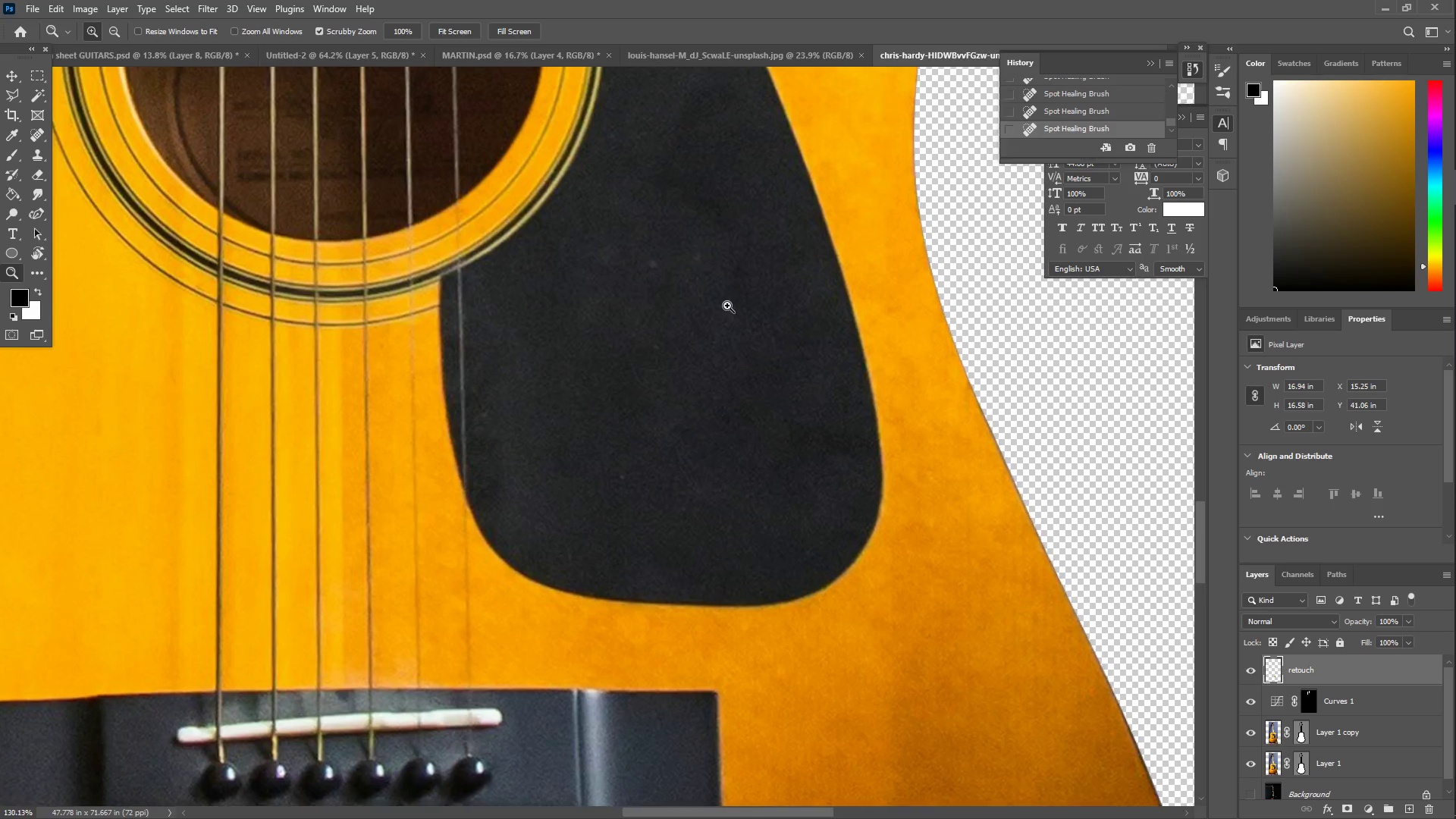 
hold_key(key=Space, duration=0.72)
 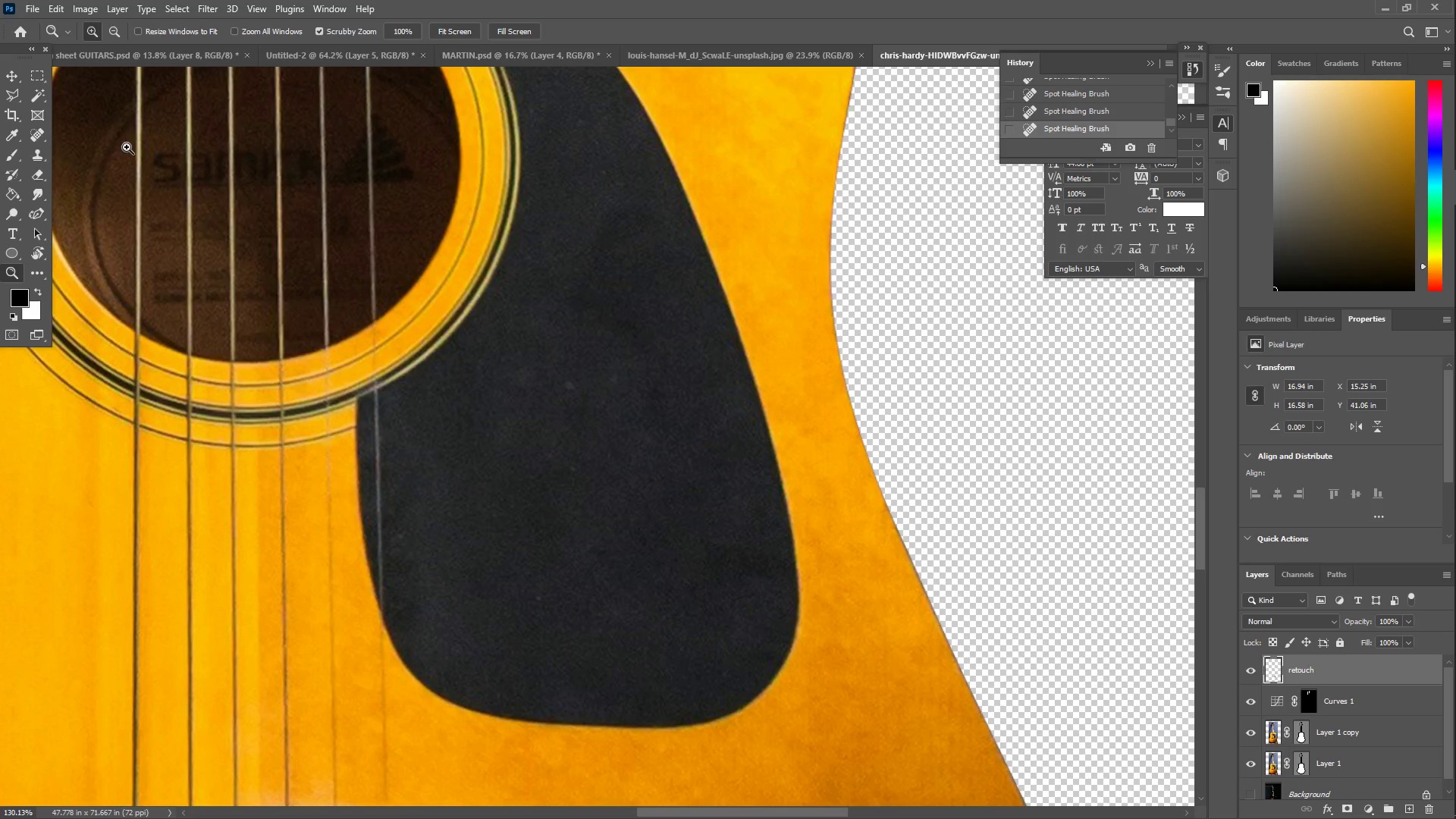 
left_click_drag(start_coordinate=[691, 322], to_coordinate=[607, 444])
 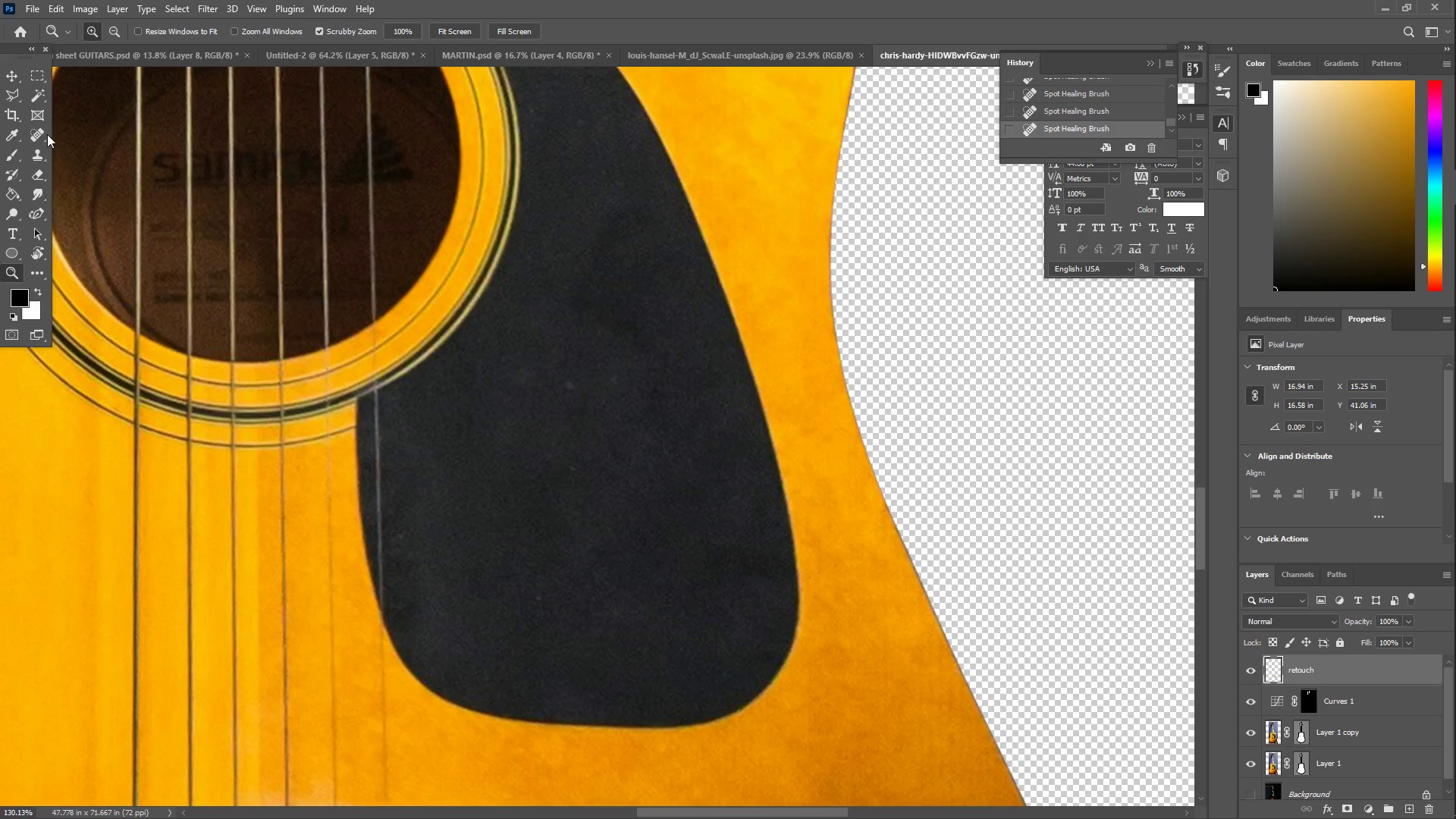 
left_click([32, 156])
 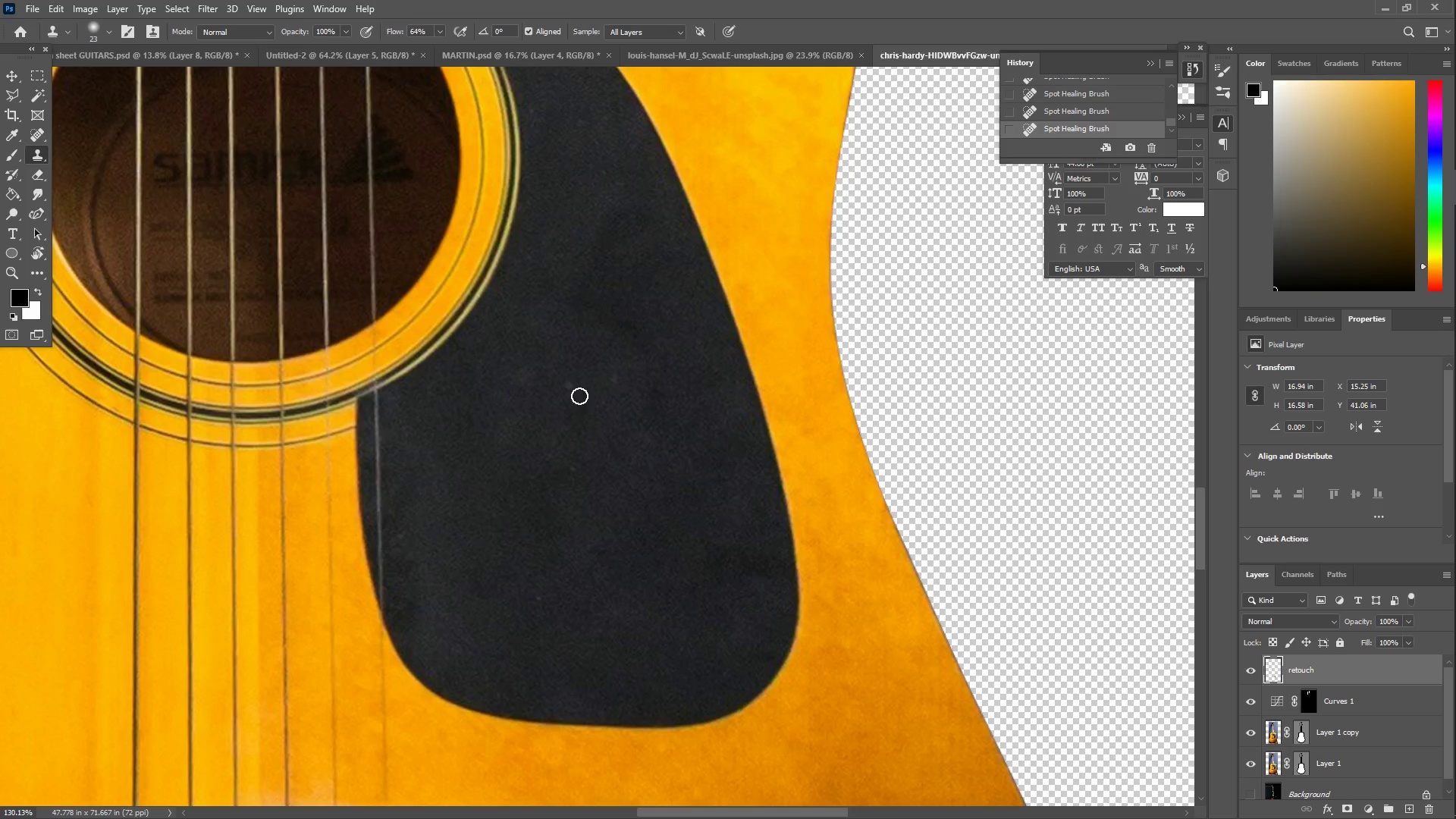 
left_click_drag(start_coordinate=[579, 387], to_coordinate=[567, 382])
 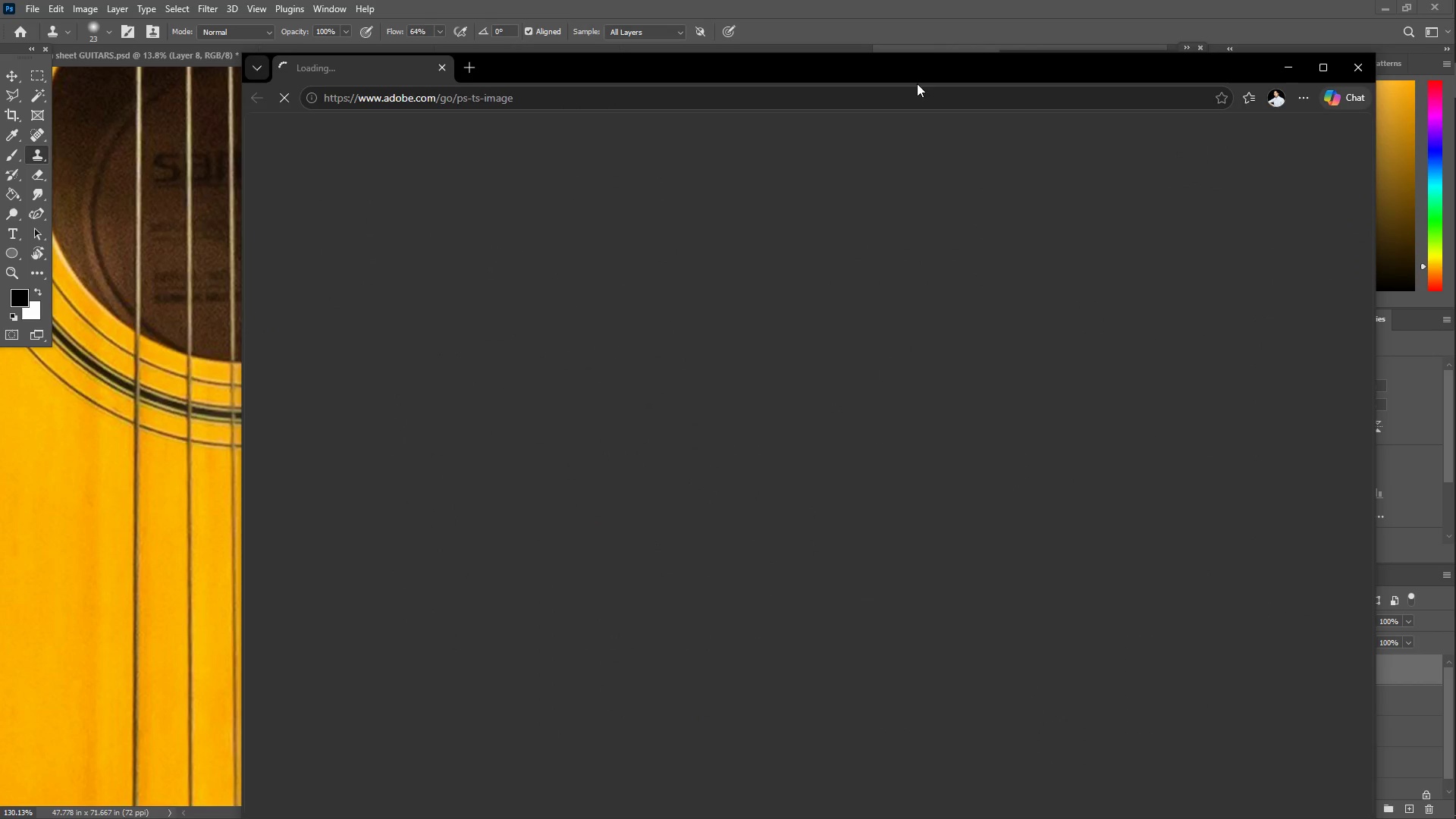 
left_click([1355, 62])
 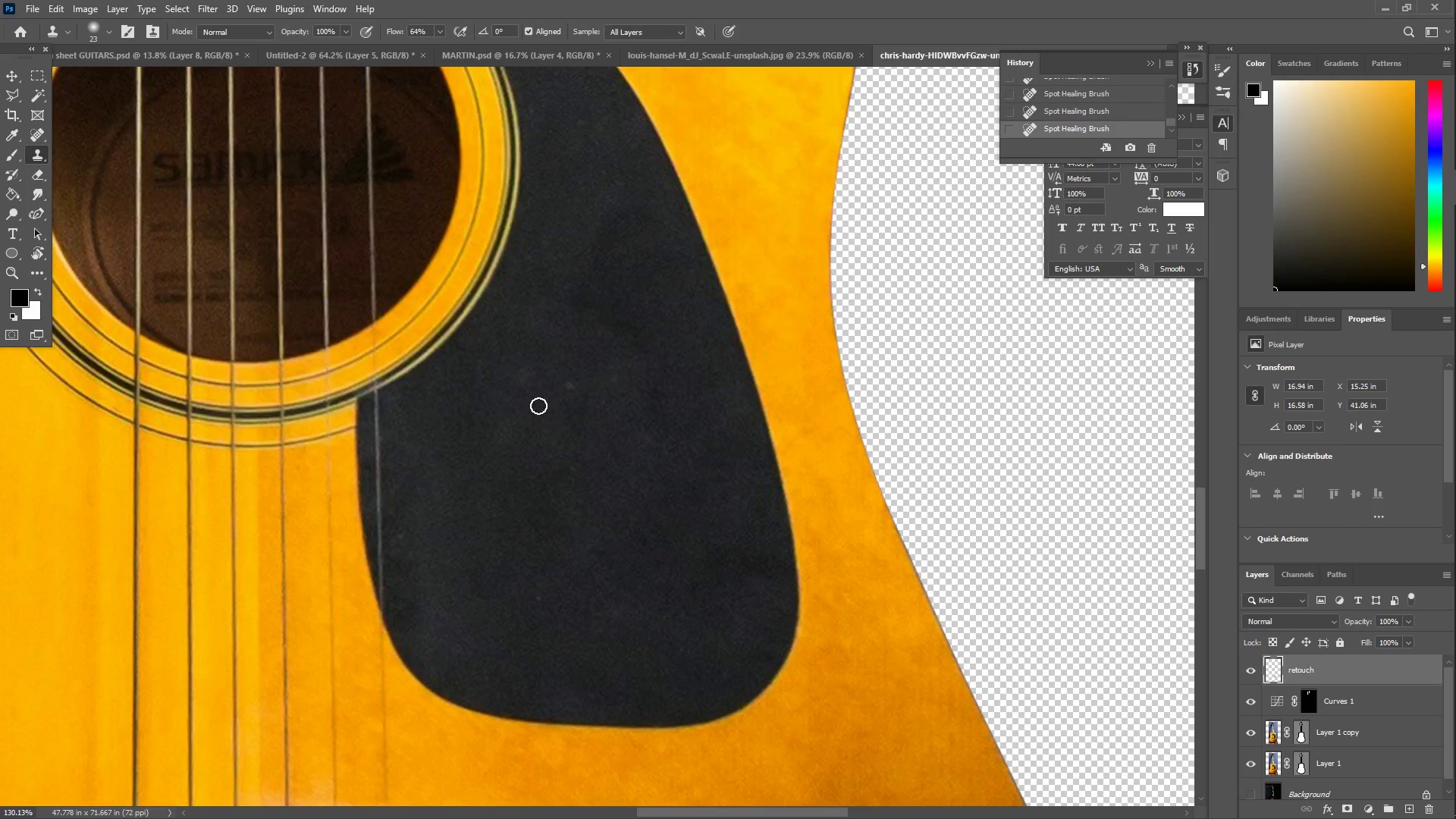 
left_click_drag(start_coordinate=[566, 385], to_coordinate=[574, 387])
 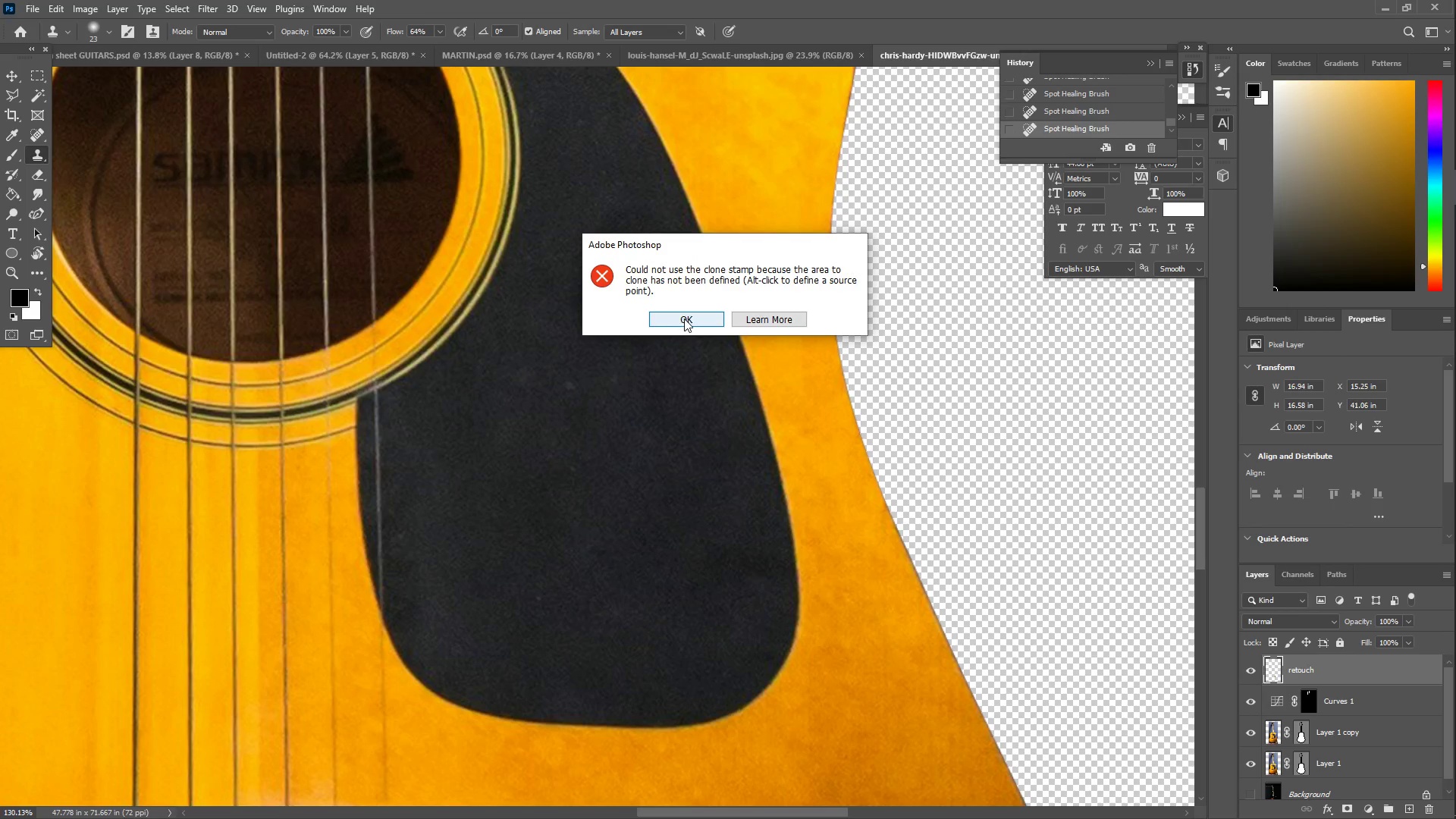 
left_click([684, 316])
 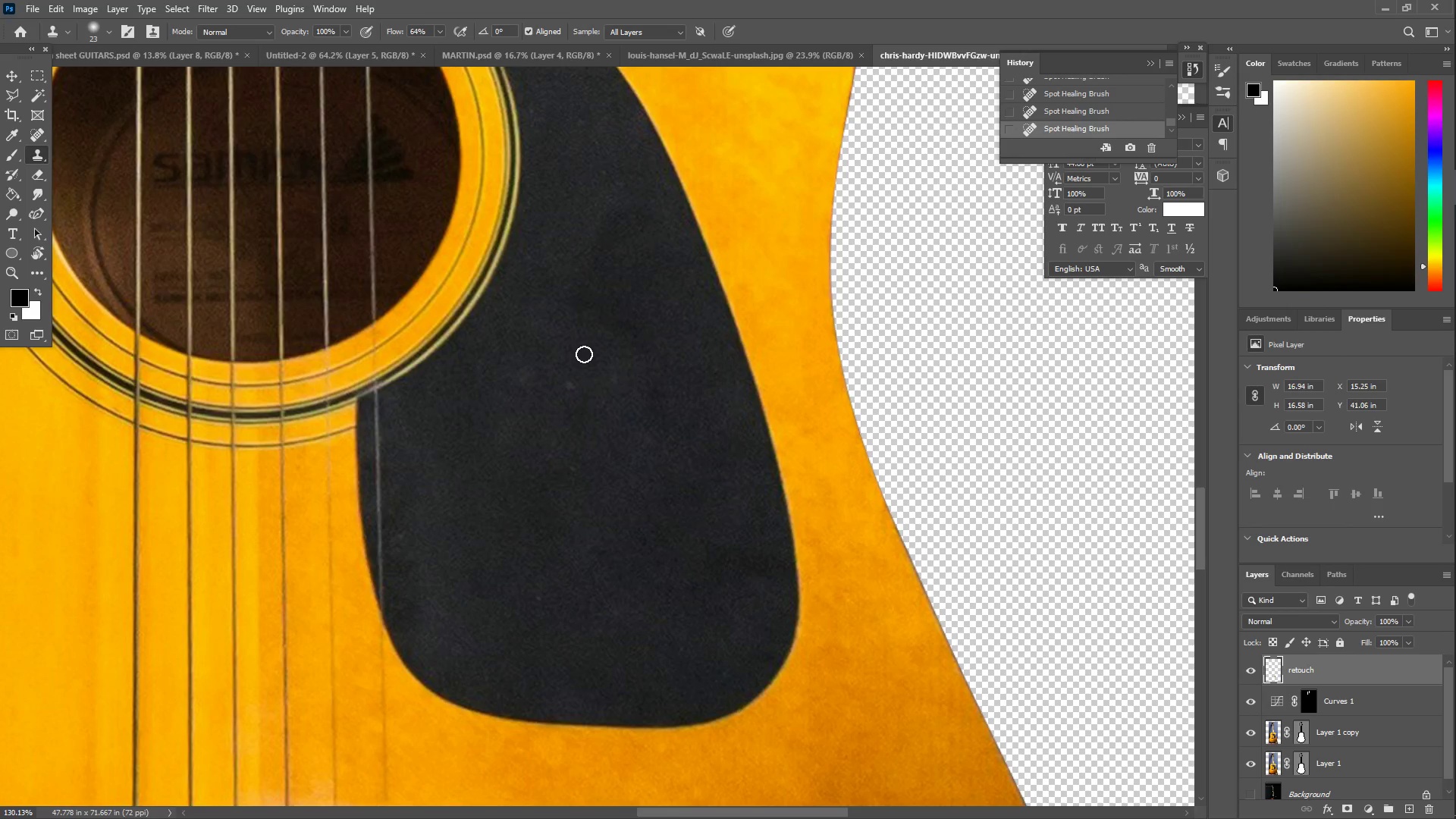 
hold_key(key=AltLeft, duration=1.26)
left_click([568, 318])
 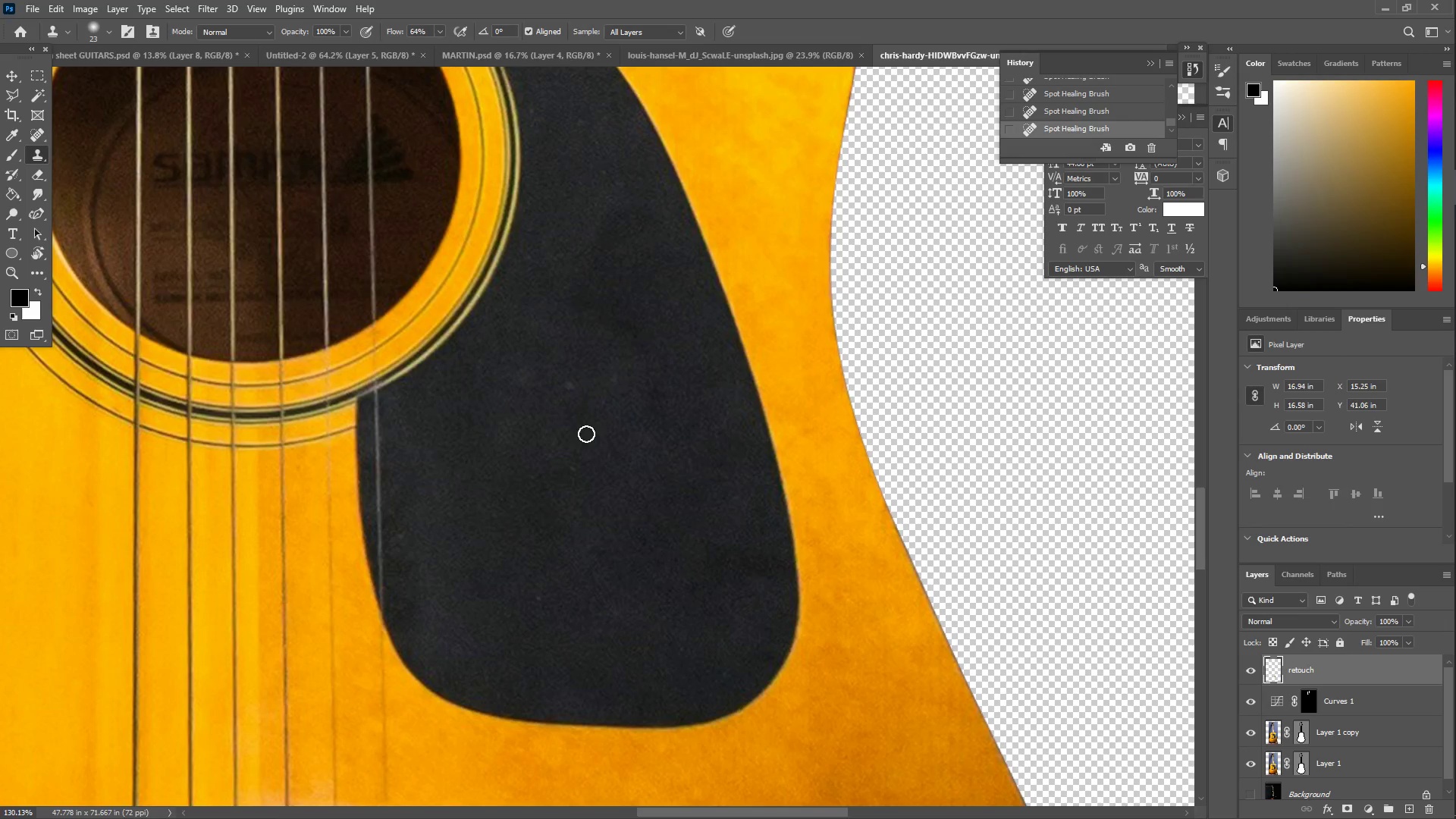 
left_click_drag(start_coordinate=[585, 397], to_coordinate=[607, 373])
 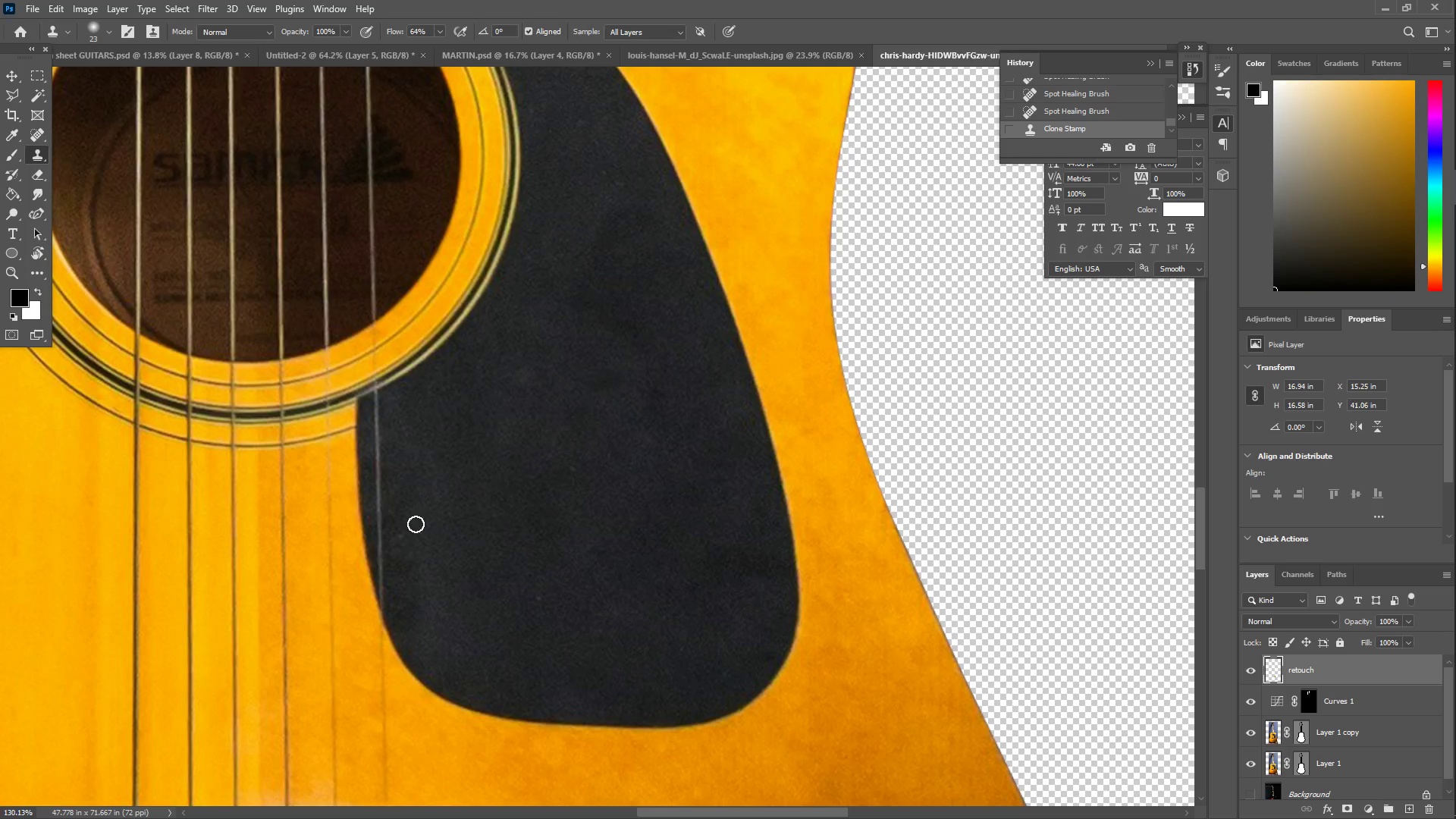 
left_click_drag(start_coordinate=[407, 535], to_coordinate=[400, 534])
 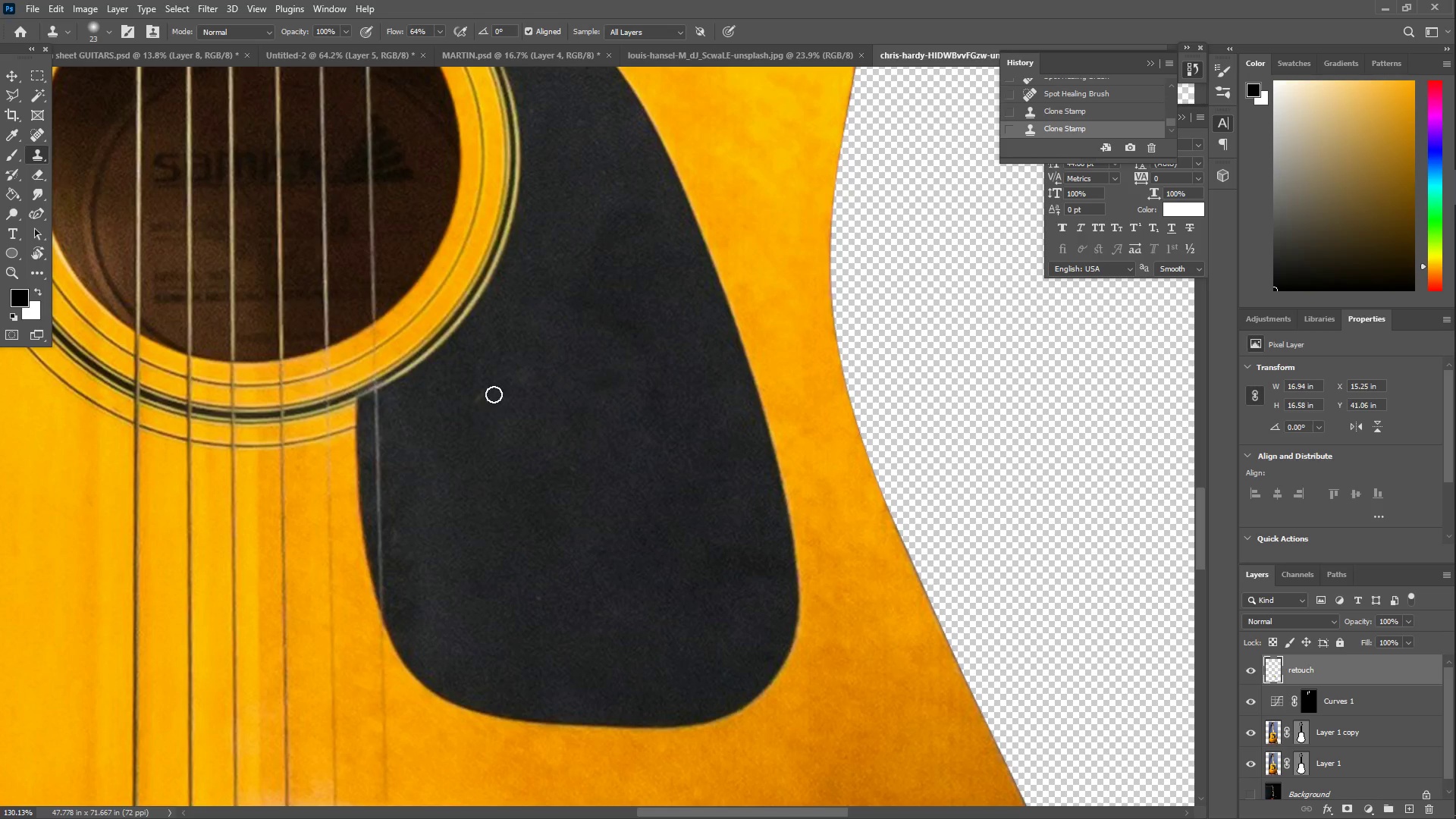 
hold_key(key=Space, duration=0.72)
 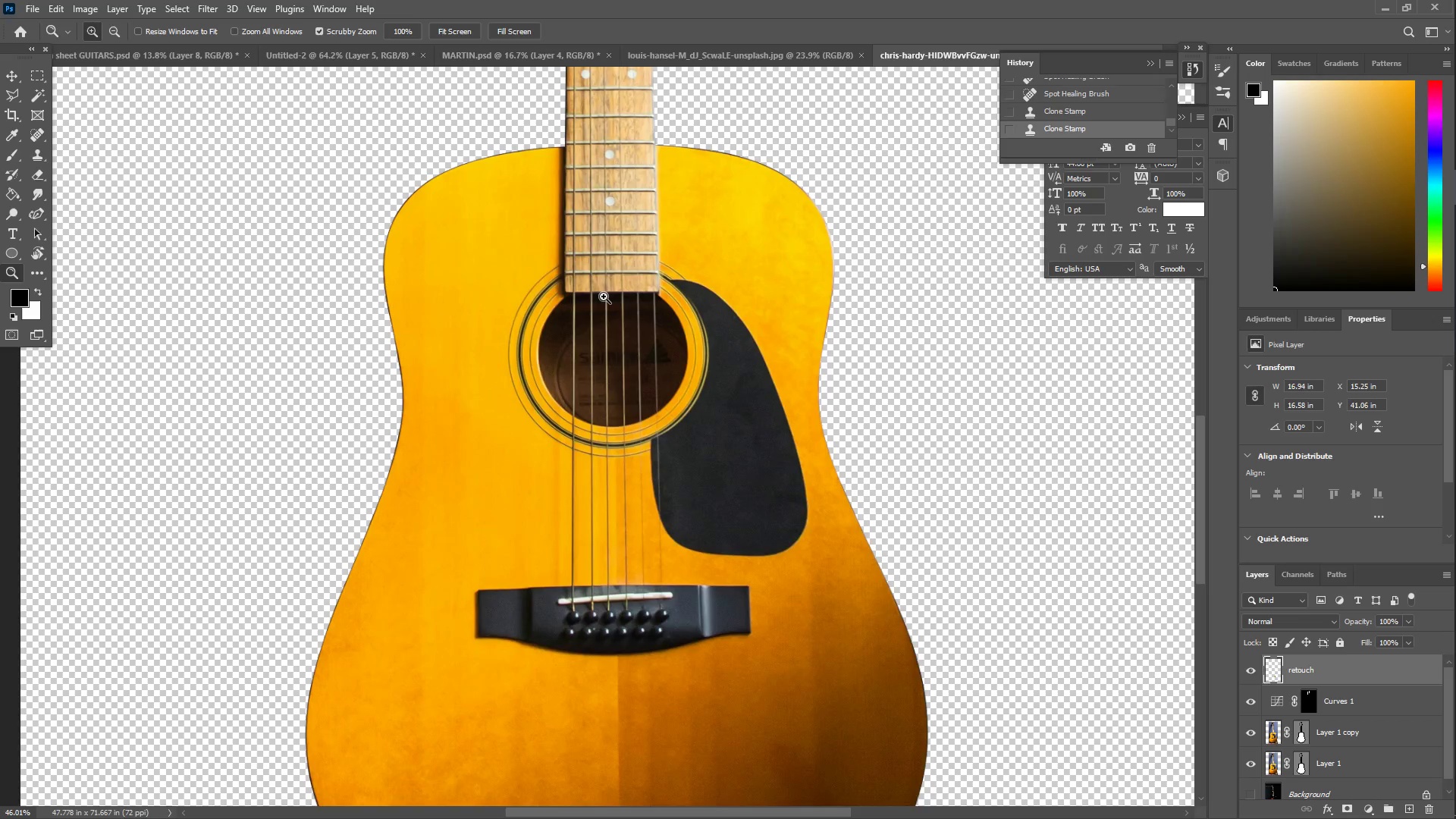 
left_click_drag(start_coordinate=[518, 301], to_coordinate=[777, 626])
 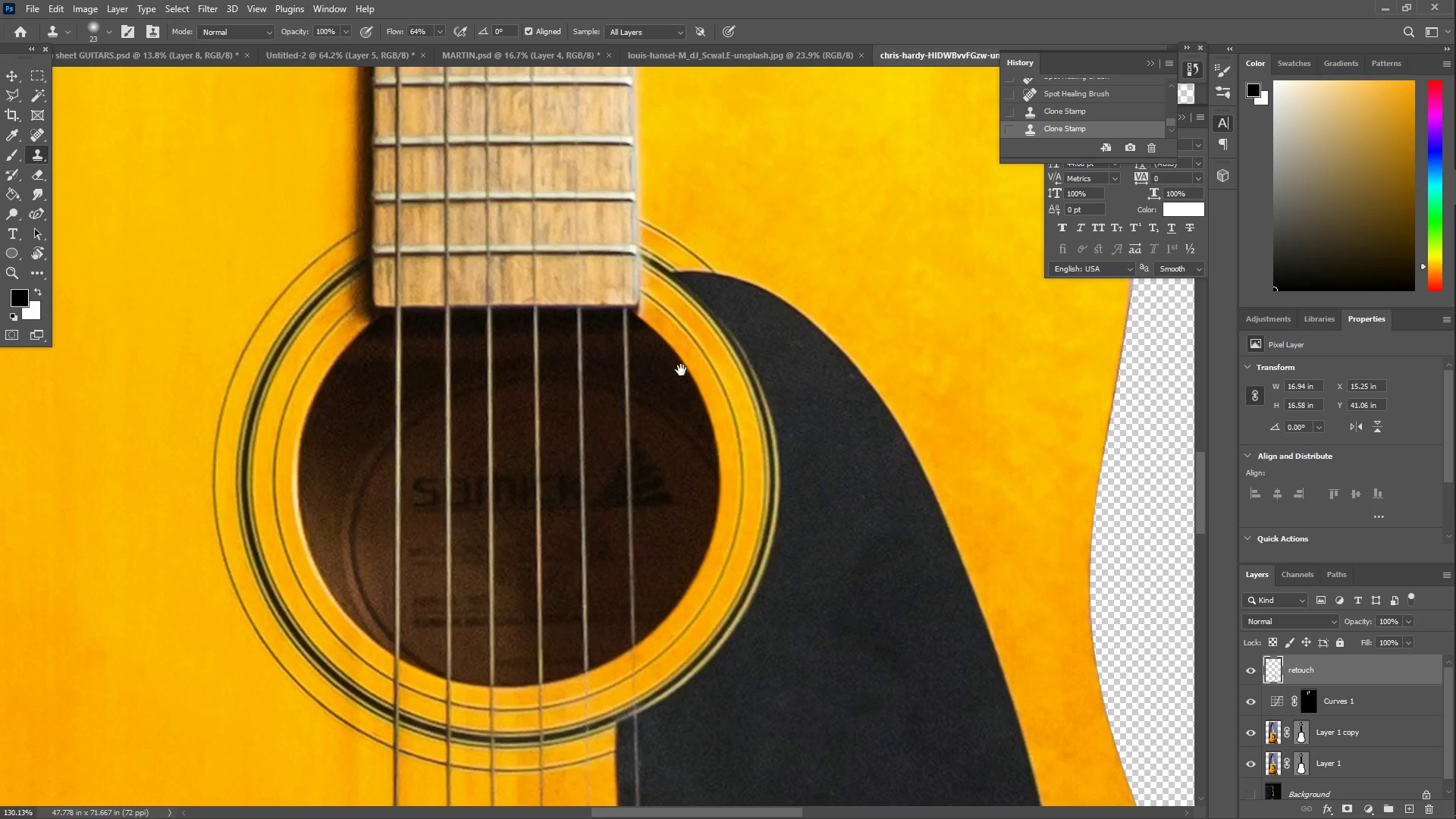 
key(Z)
 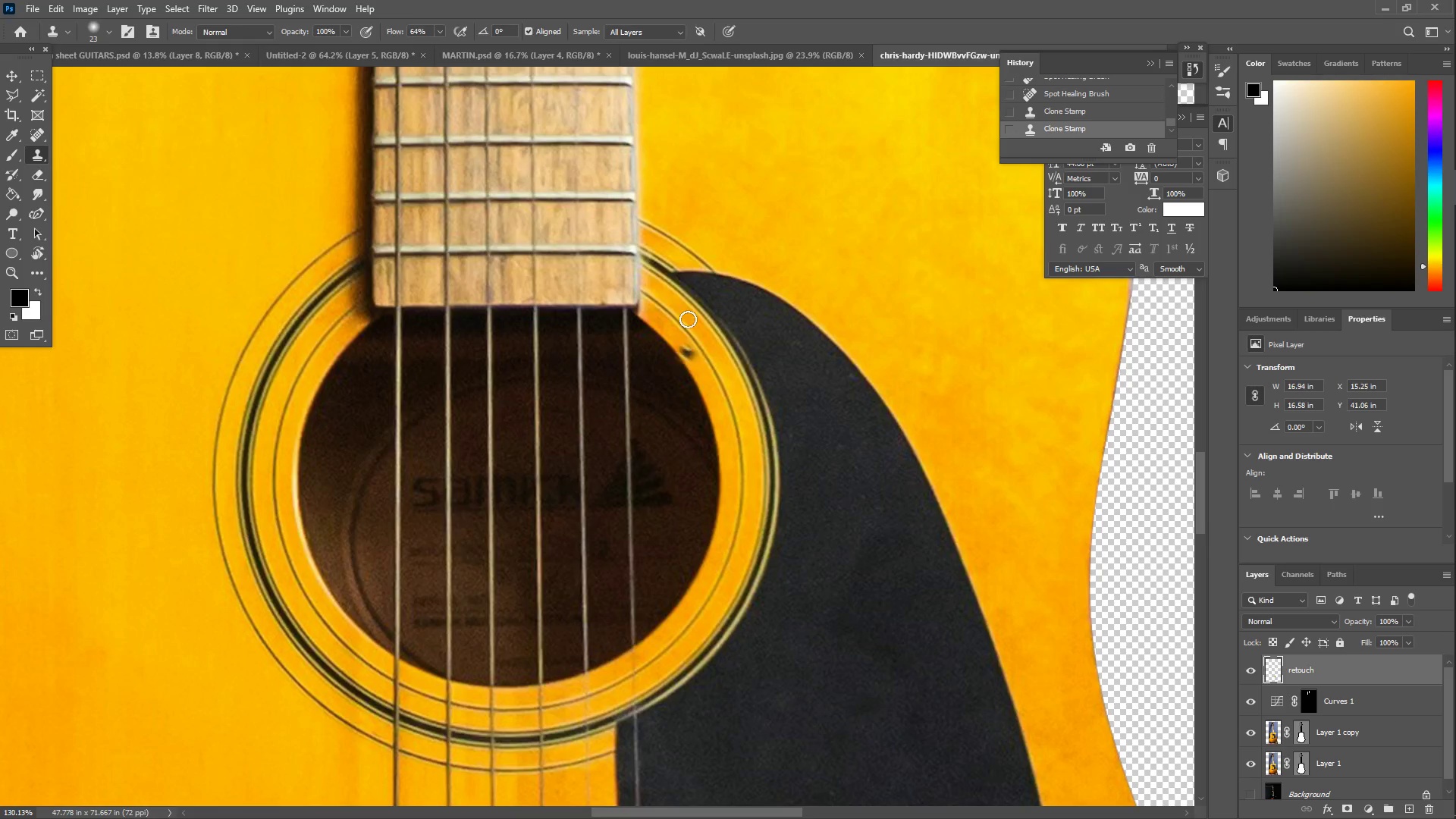 
left_click_drag(start_coordinate=[670, 284], to_coordinate=[604, 296])
 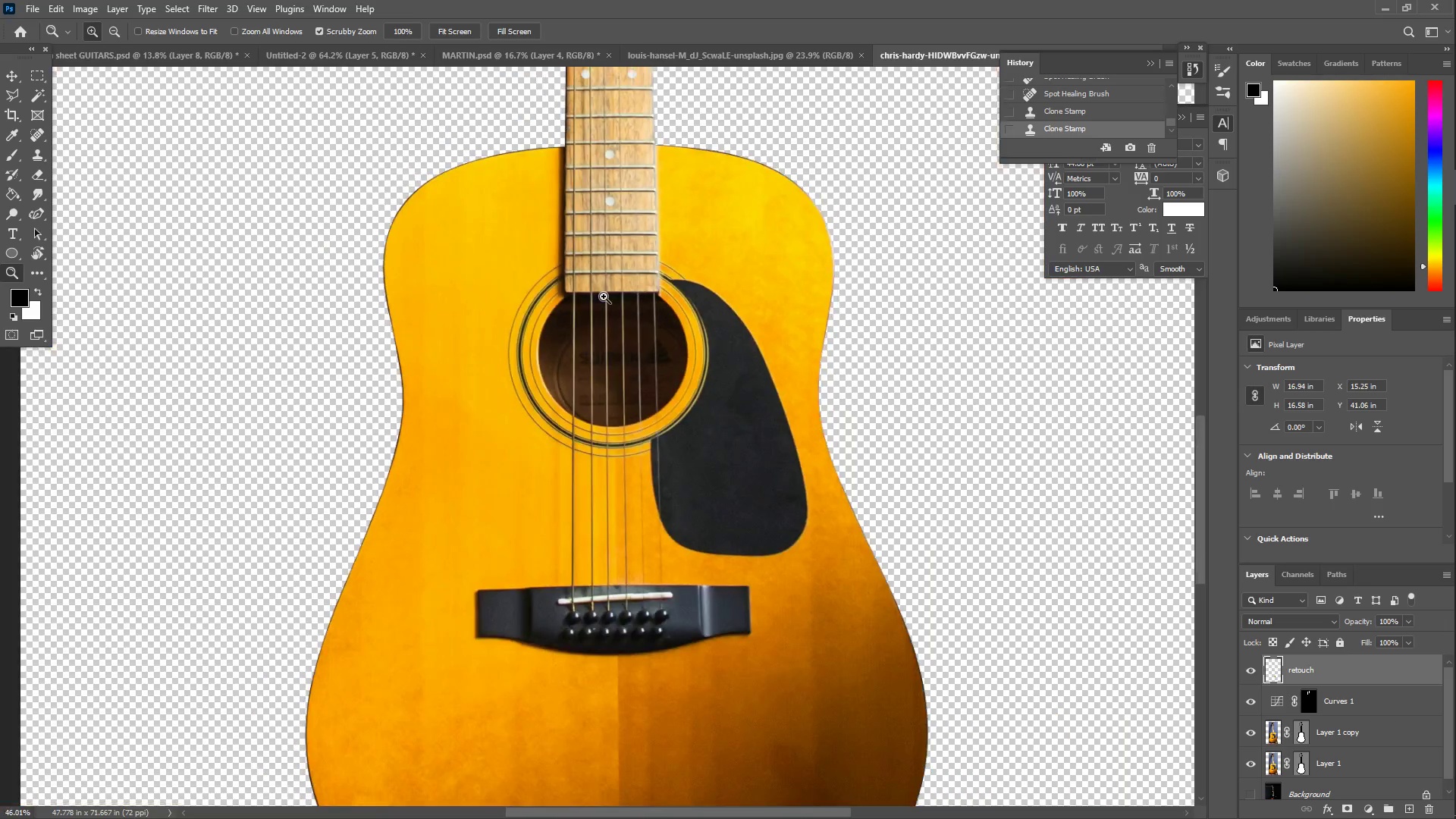 
hold_key(key=Space, duration=1.33)
 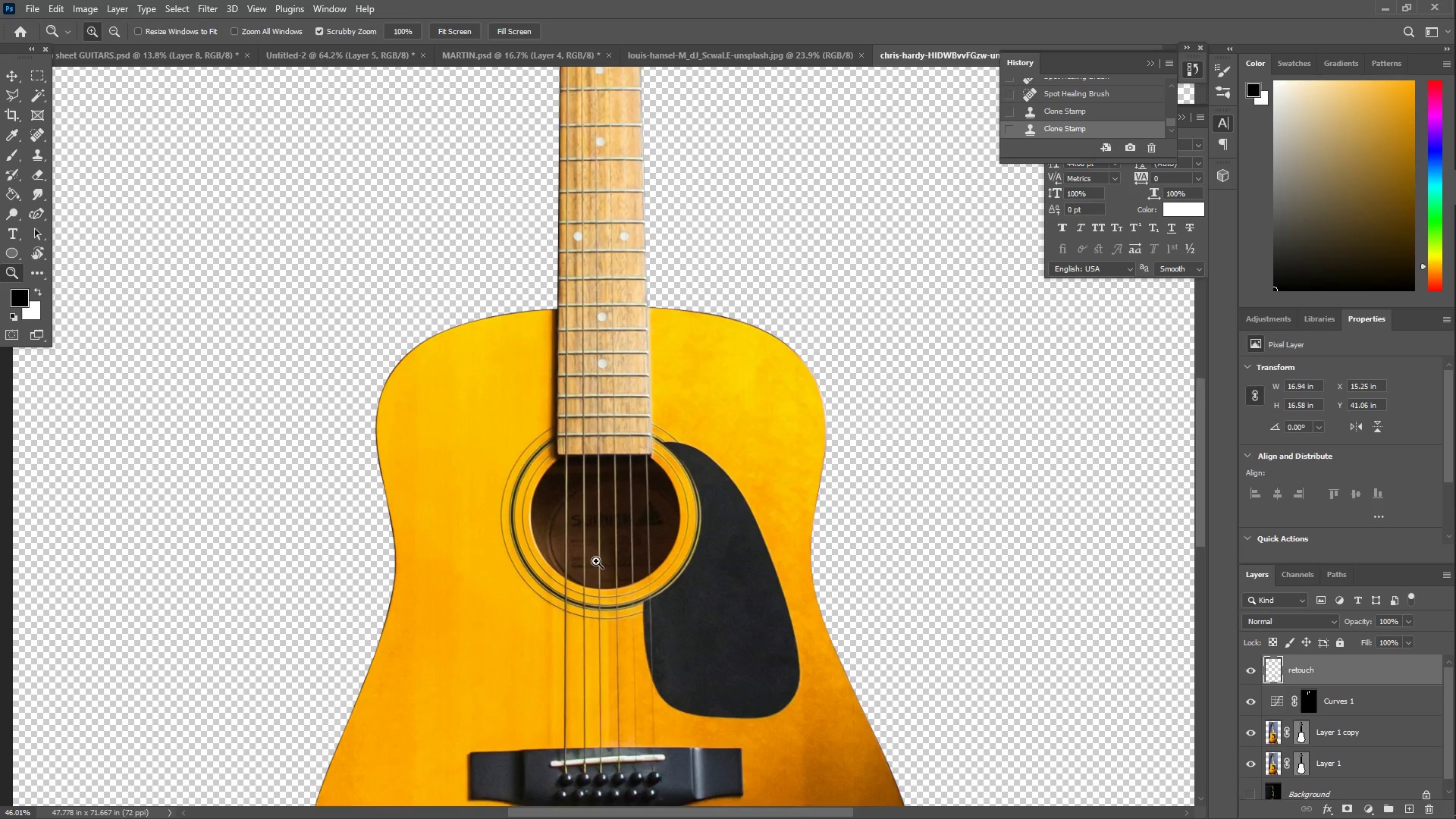 
left_click_drag(start_coordinate=[602, 276], to_coordinate=[598, 485])
 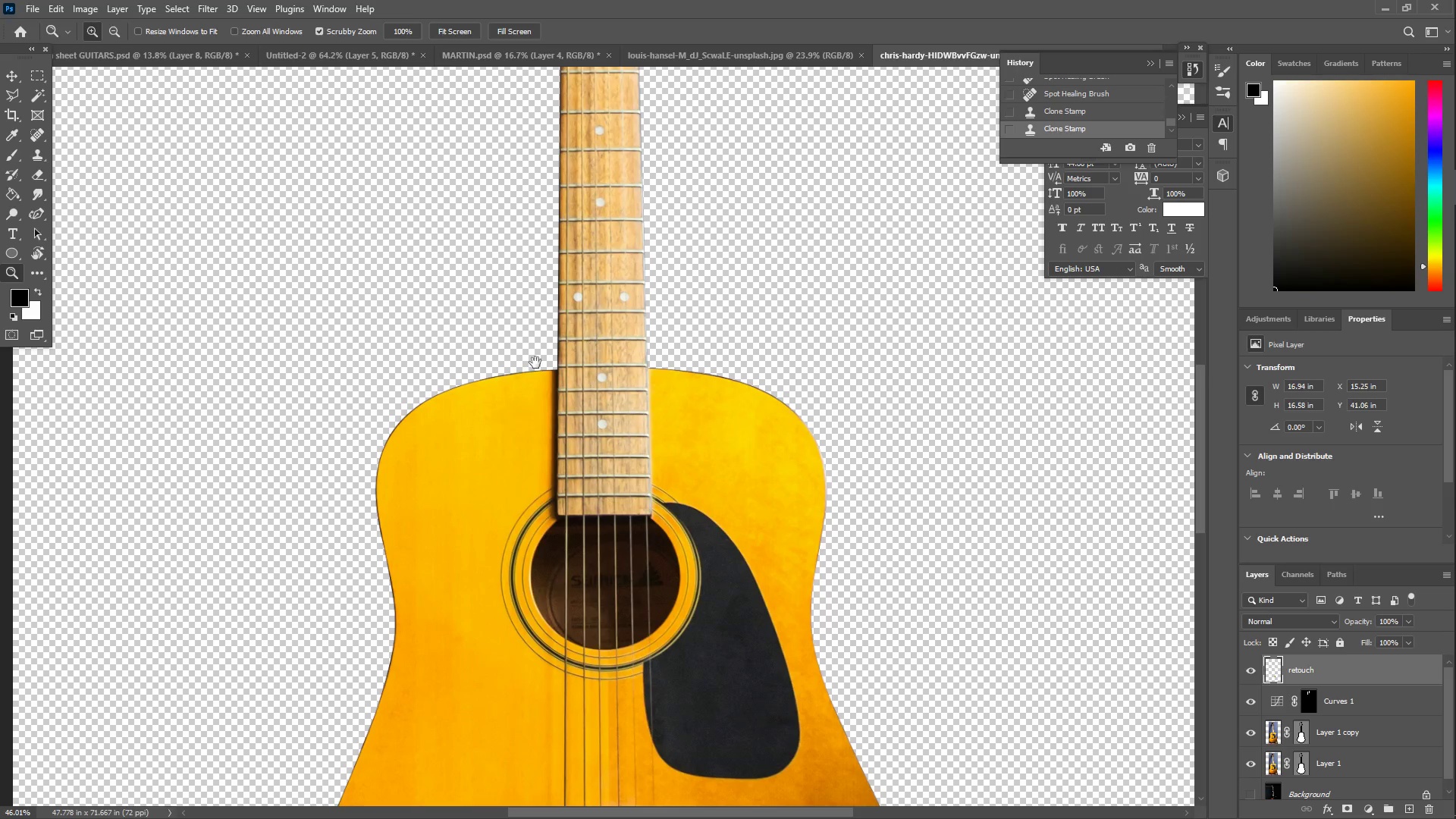 
scroll: coordinate [599, 585], scroll_direction: down, amount: 23.0
 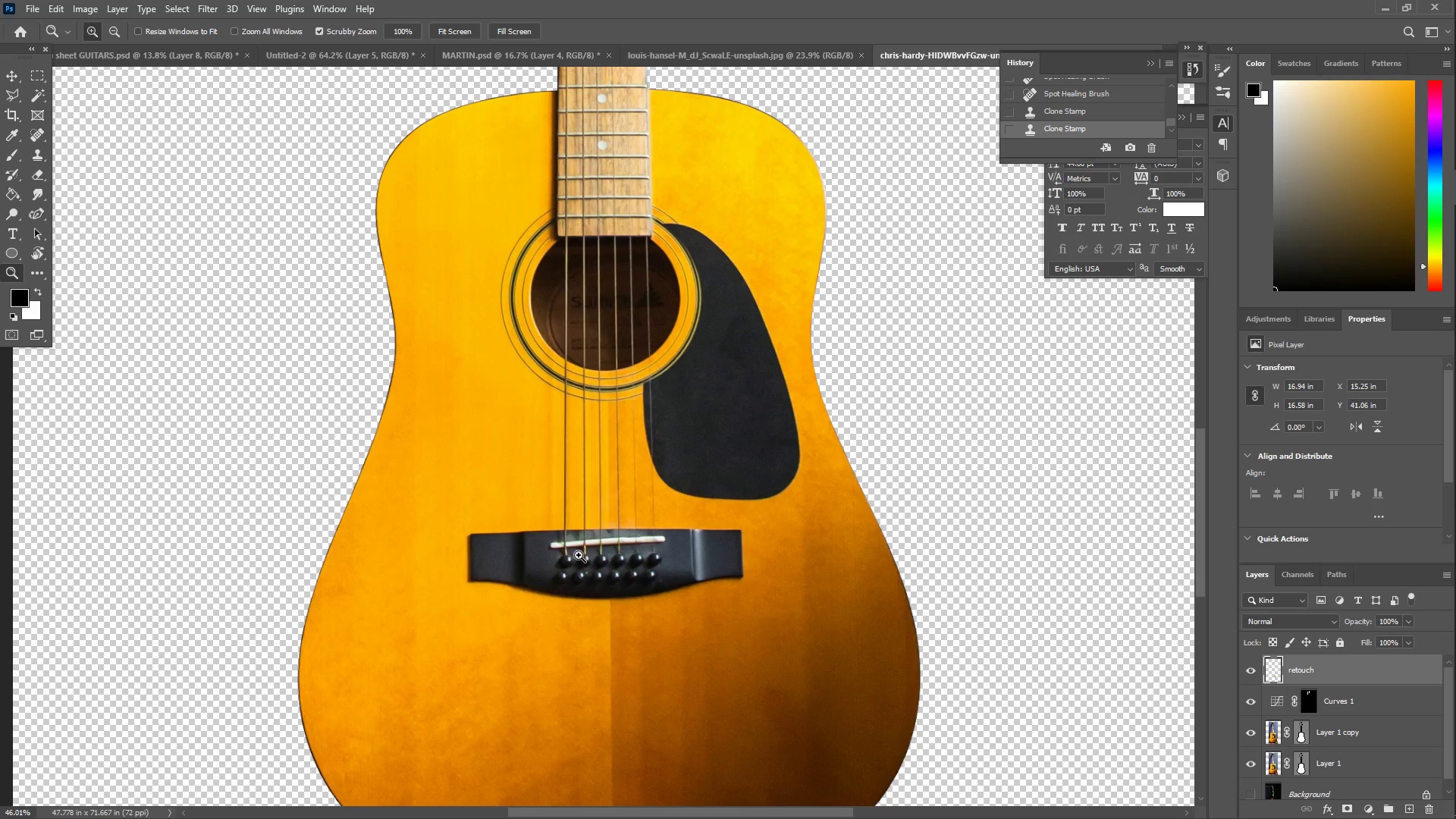 
left_click_drag(start_coordinate=[578, 542], to_coordinate=[635, 526])
 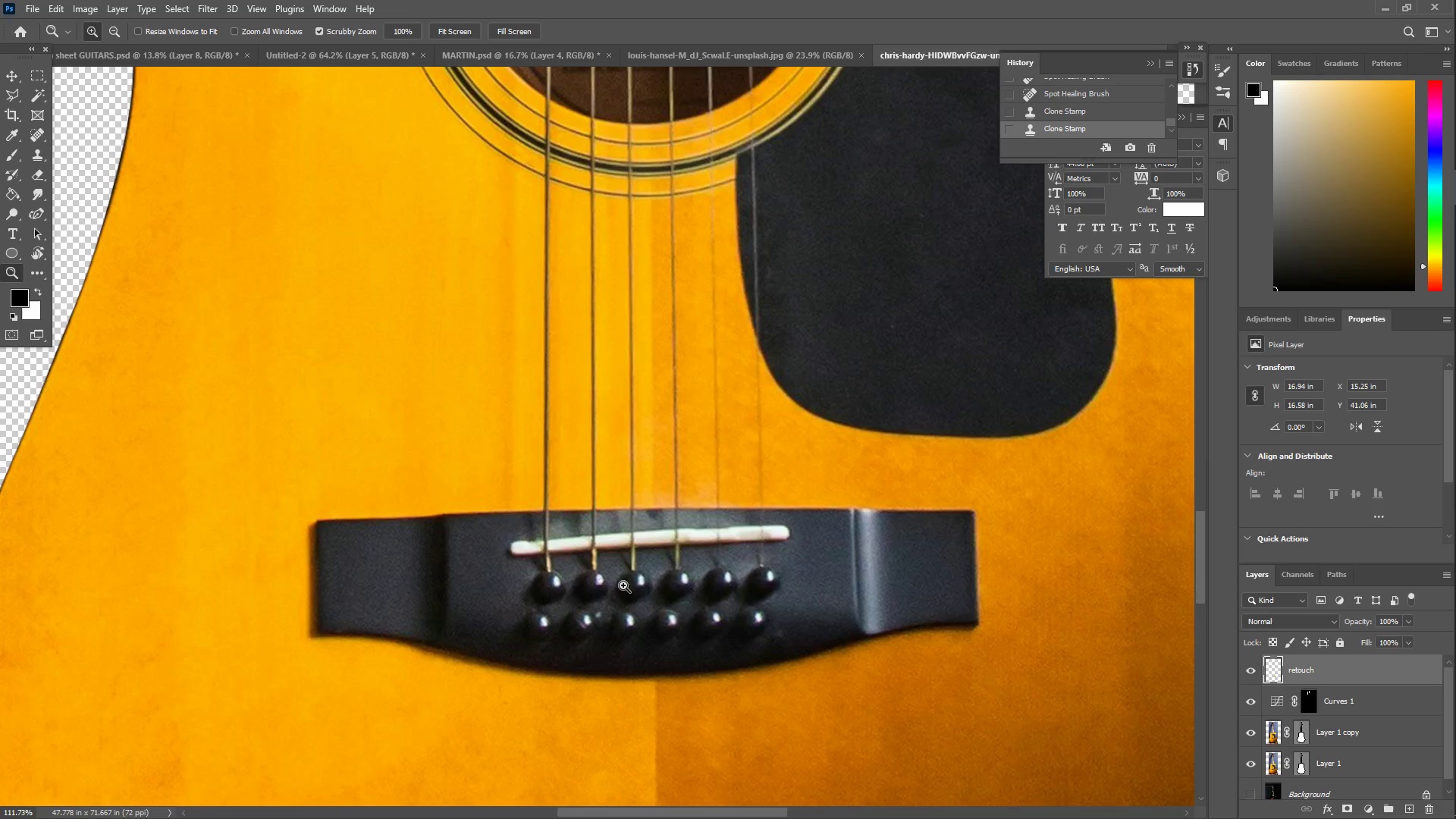 
scroll: coordinate [588, 570], scroll_direction: down, amount: 4.0
 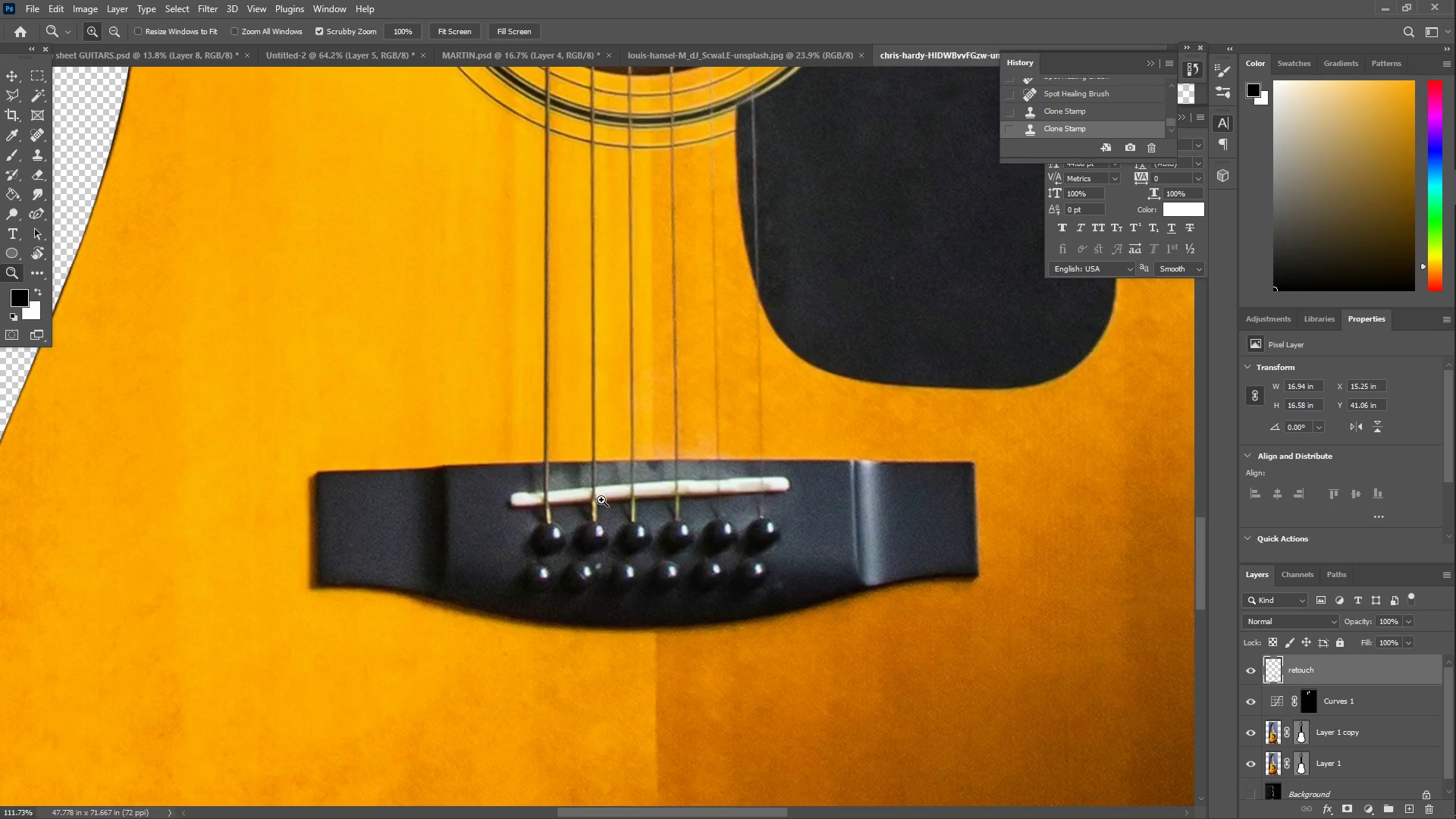 
left_click_drag(start_coordinate=[610, 528], to_coordinate=[633, 533])
 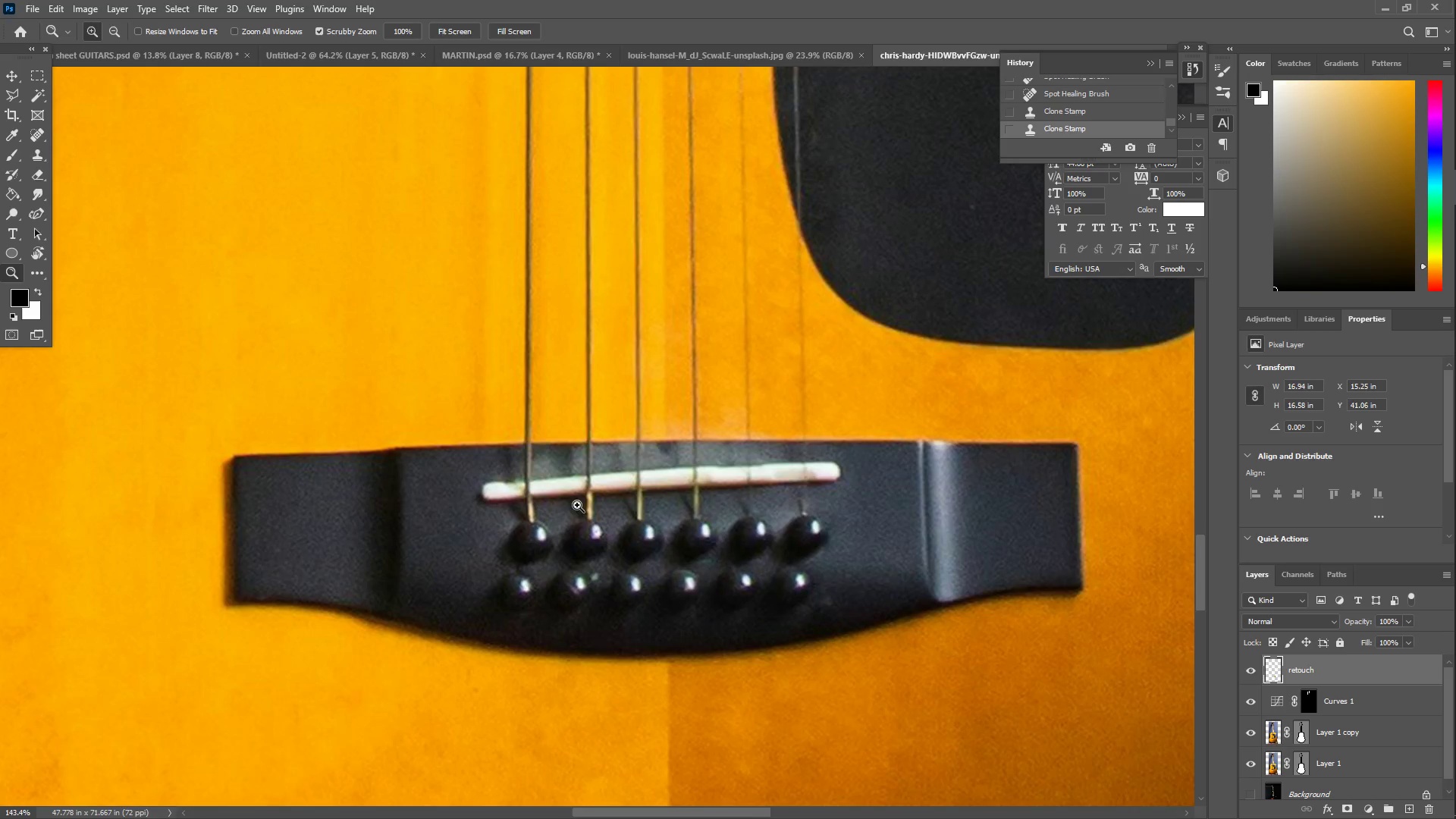 
left_click_drag(start_coordinate=[570, 489], to_coordinate=[593, 482])
 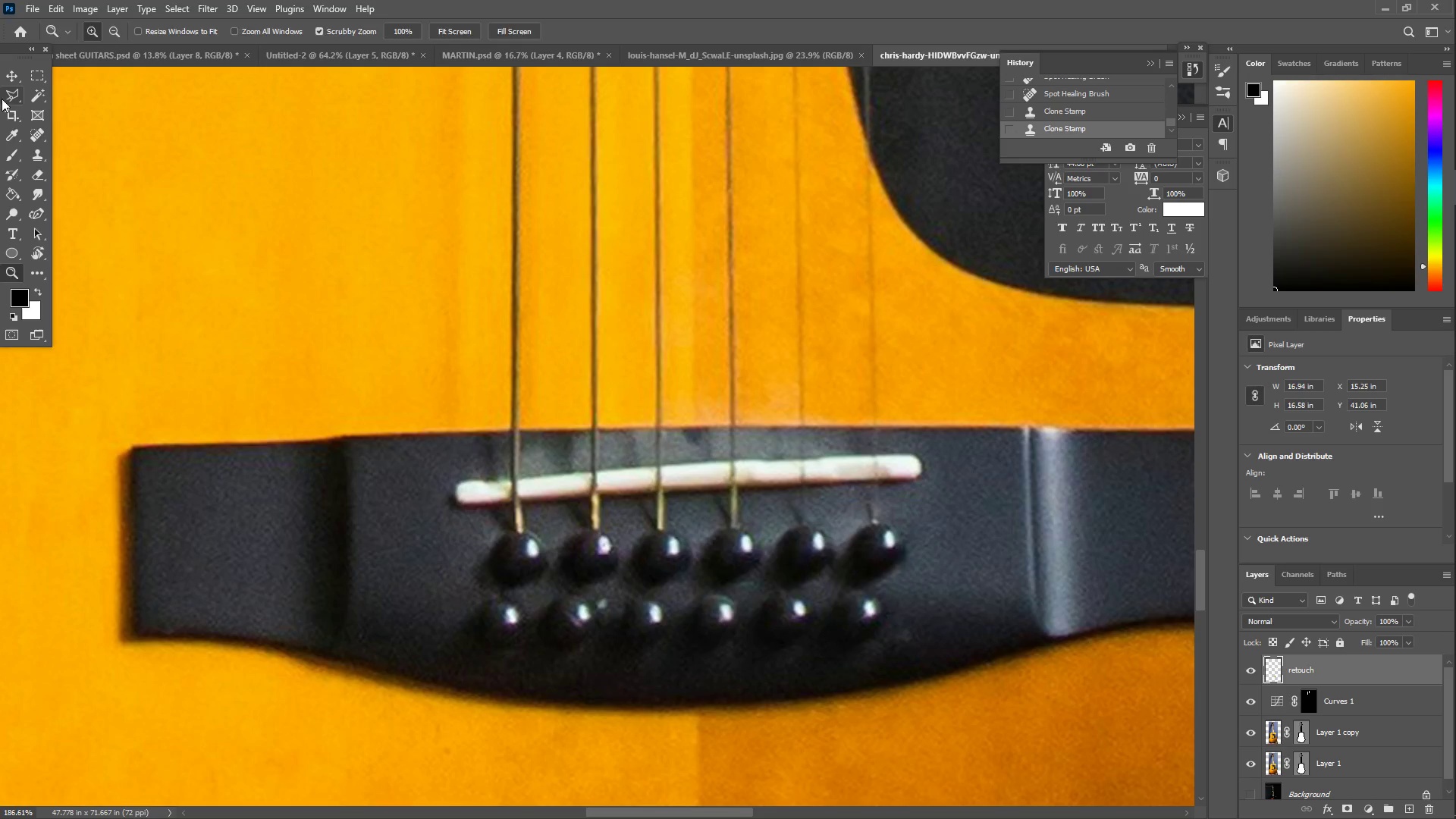 
left_click([355, 438])
 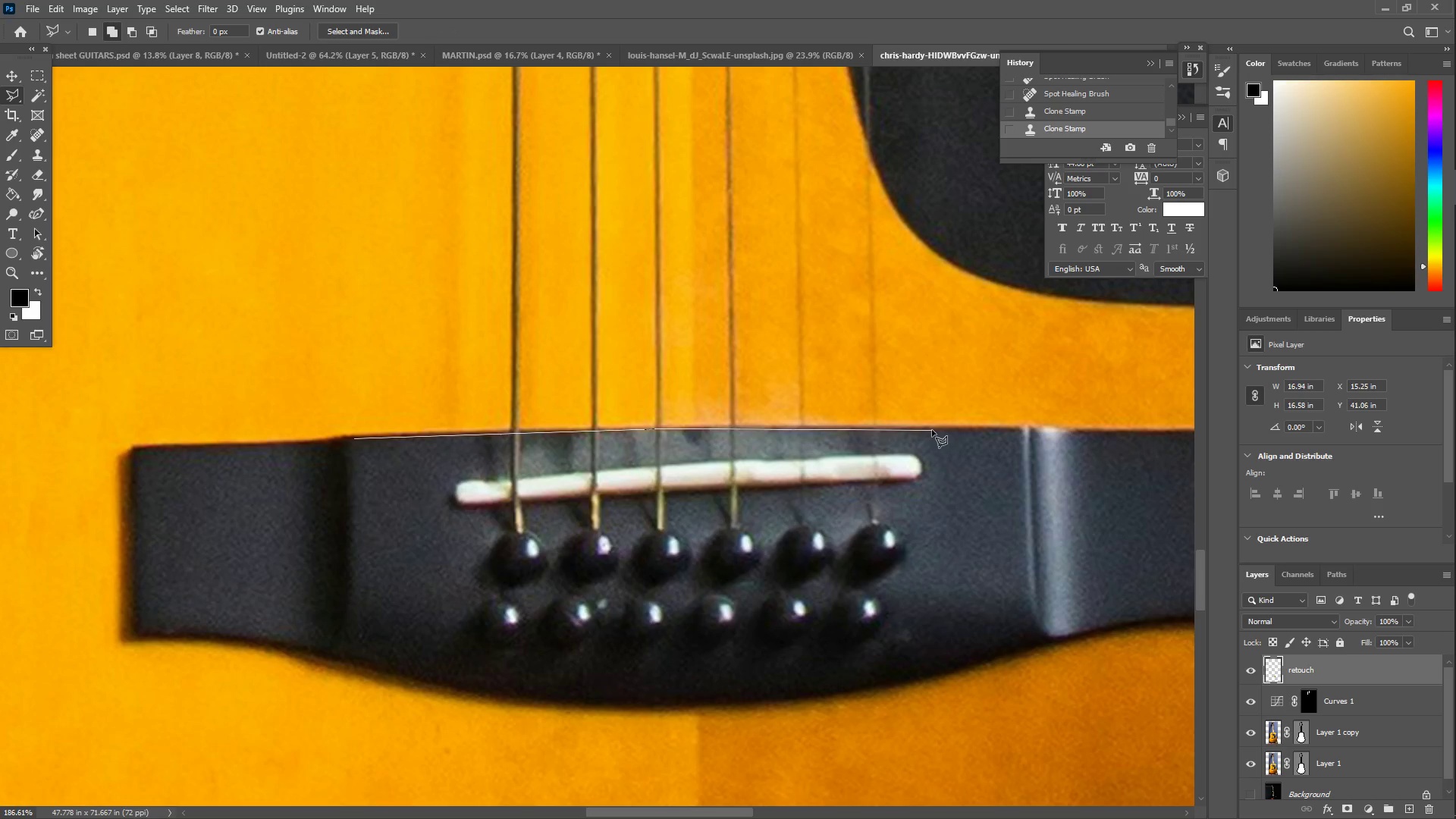 
double_click([990, 438])
 